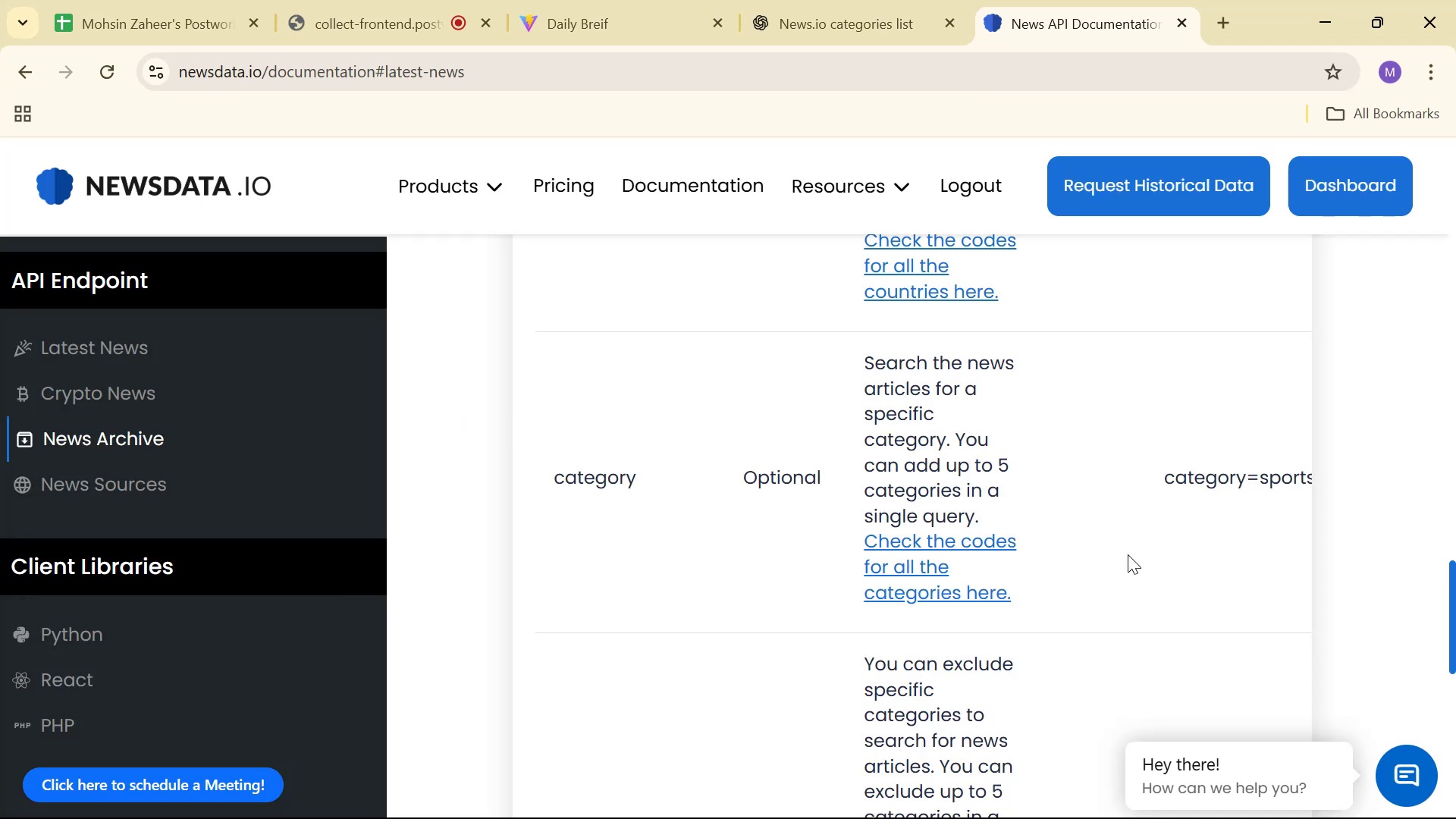 
left_click([968, 585])
 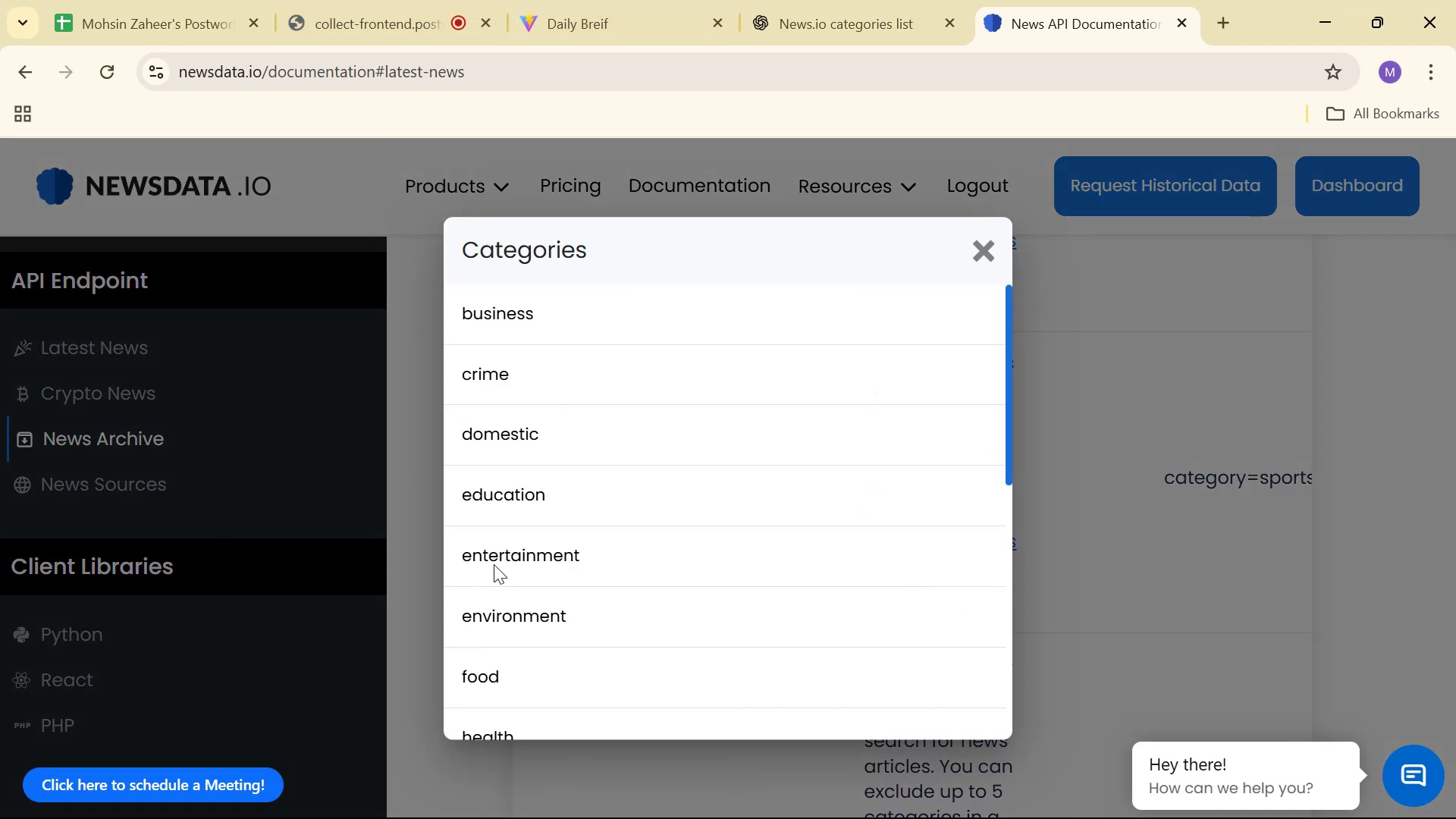 
wait(7.56)
 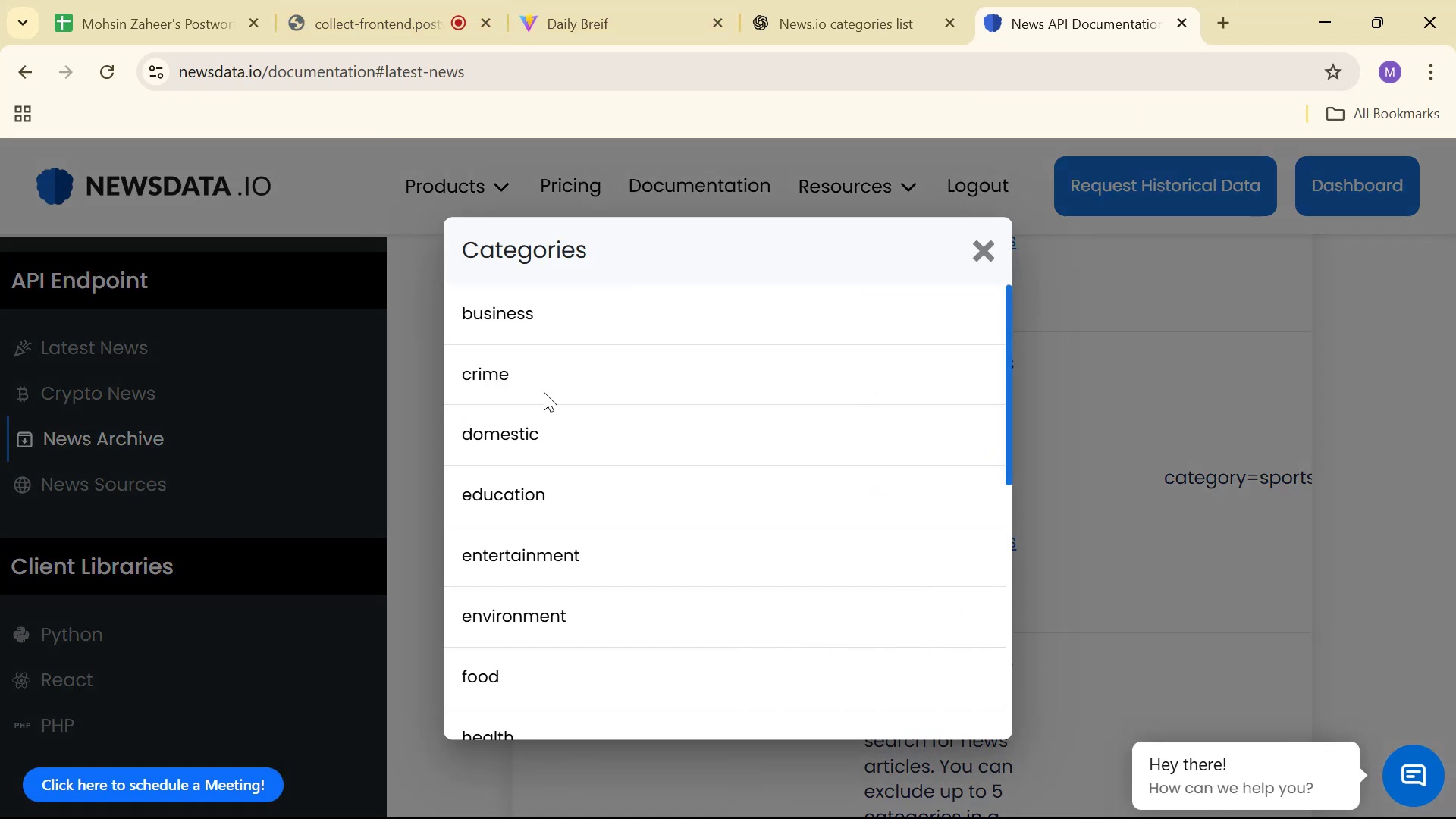 
key(Control+C)
 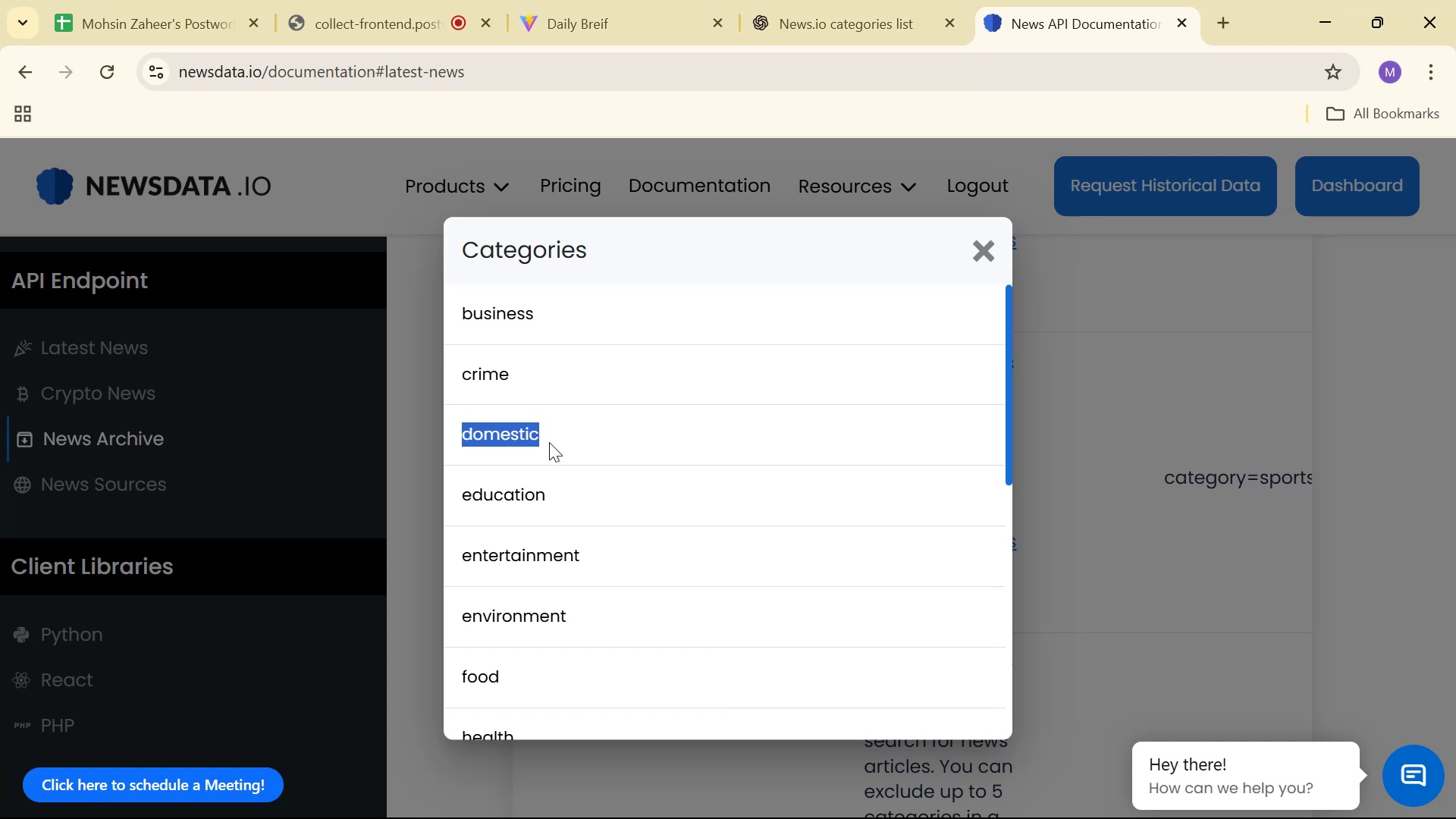 
key(Tab)
 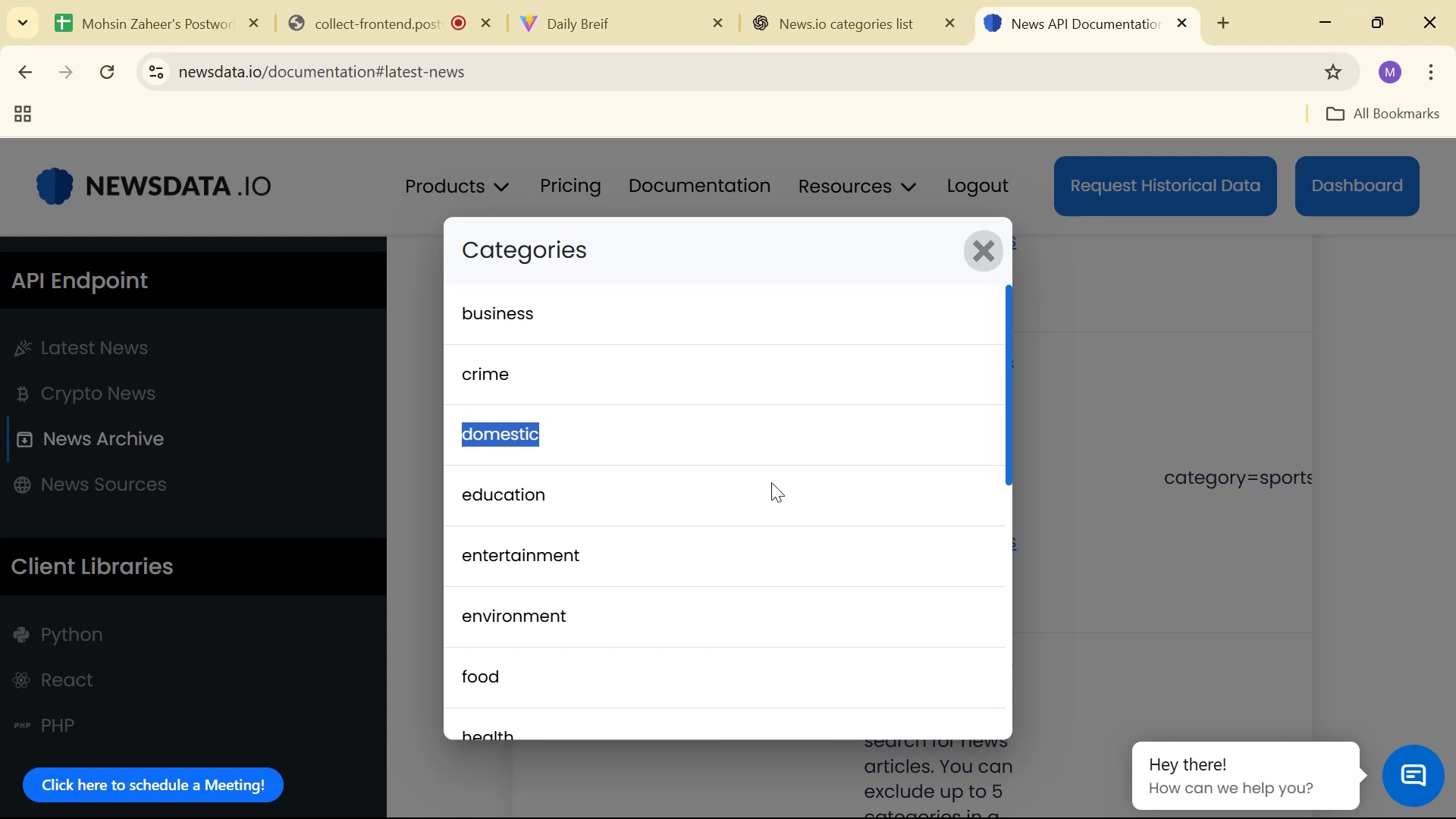 
key(Alt+Tab)
 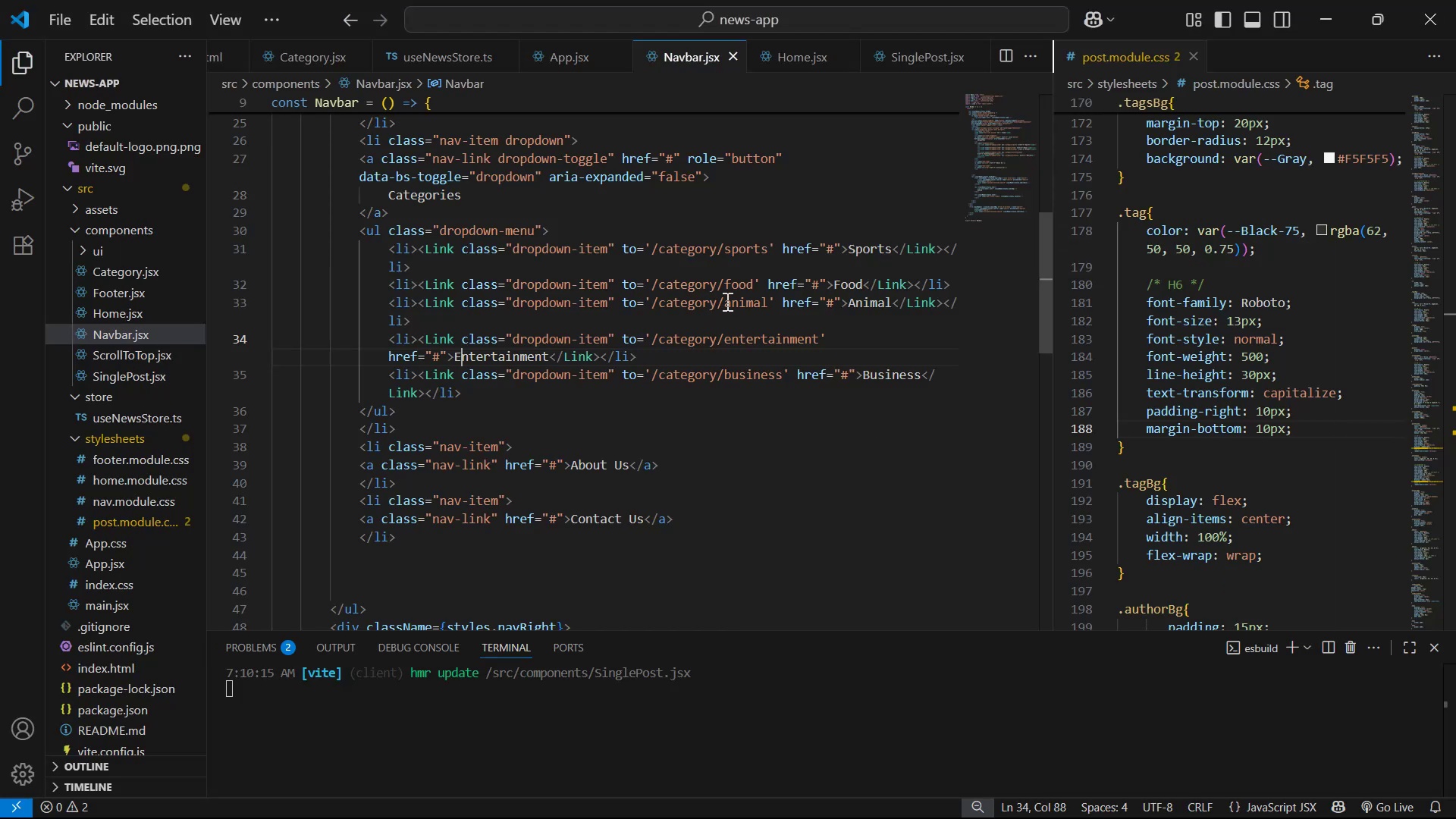 
key(Control+V)
 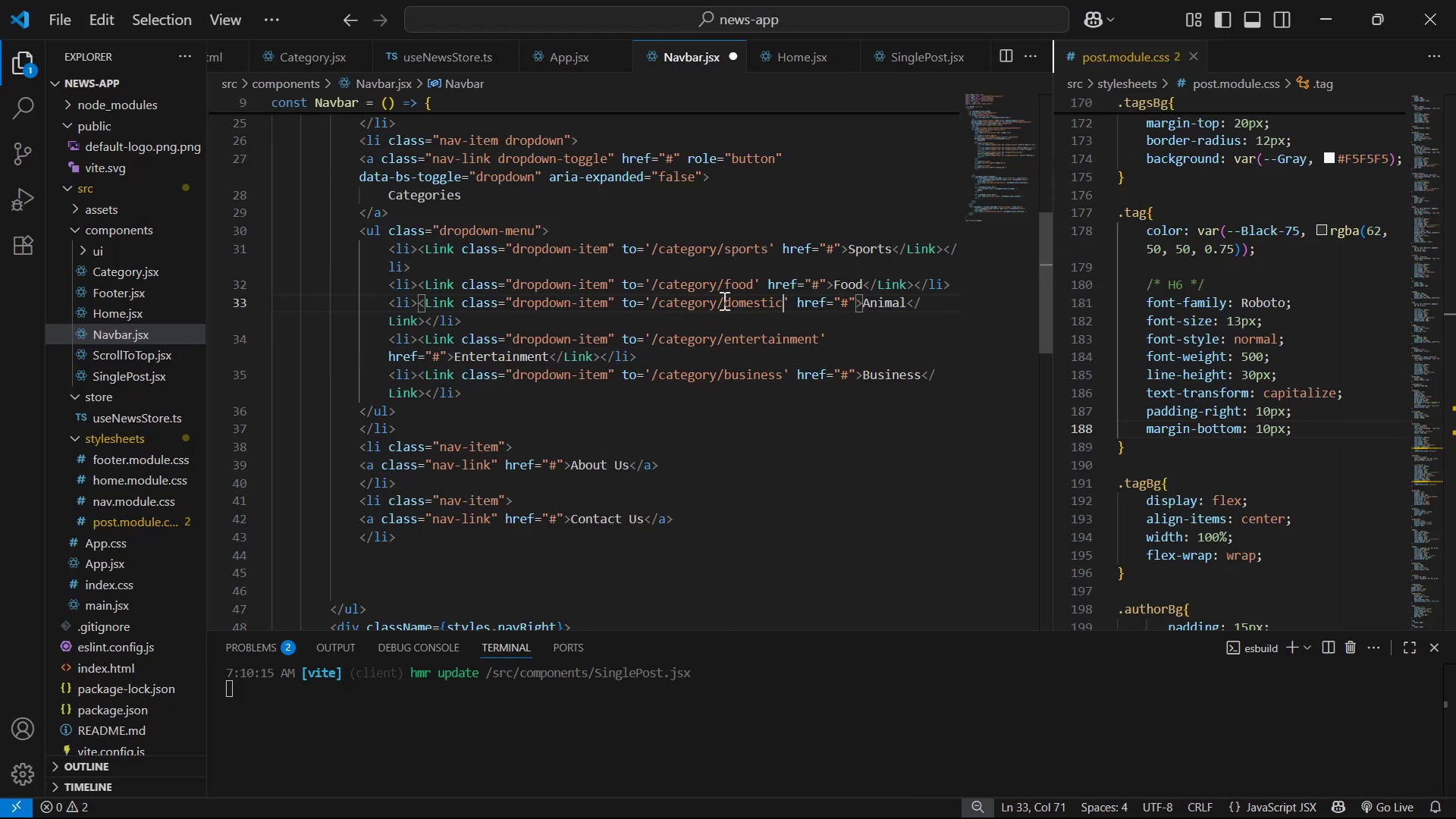 
left_click([392, 375])
 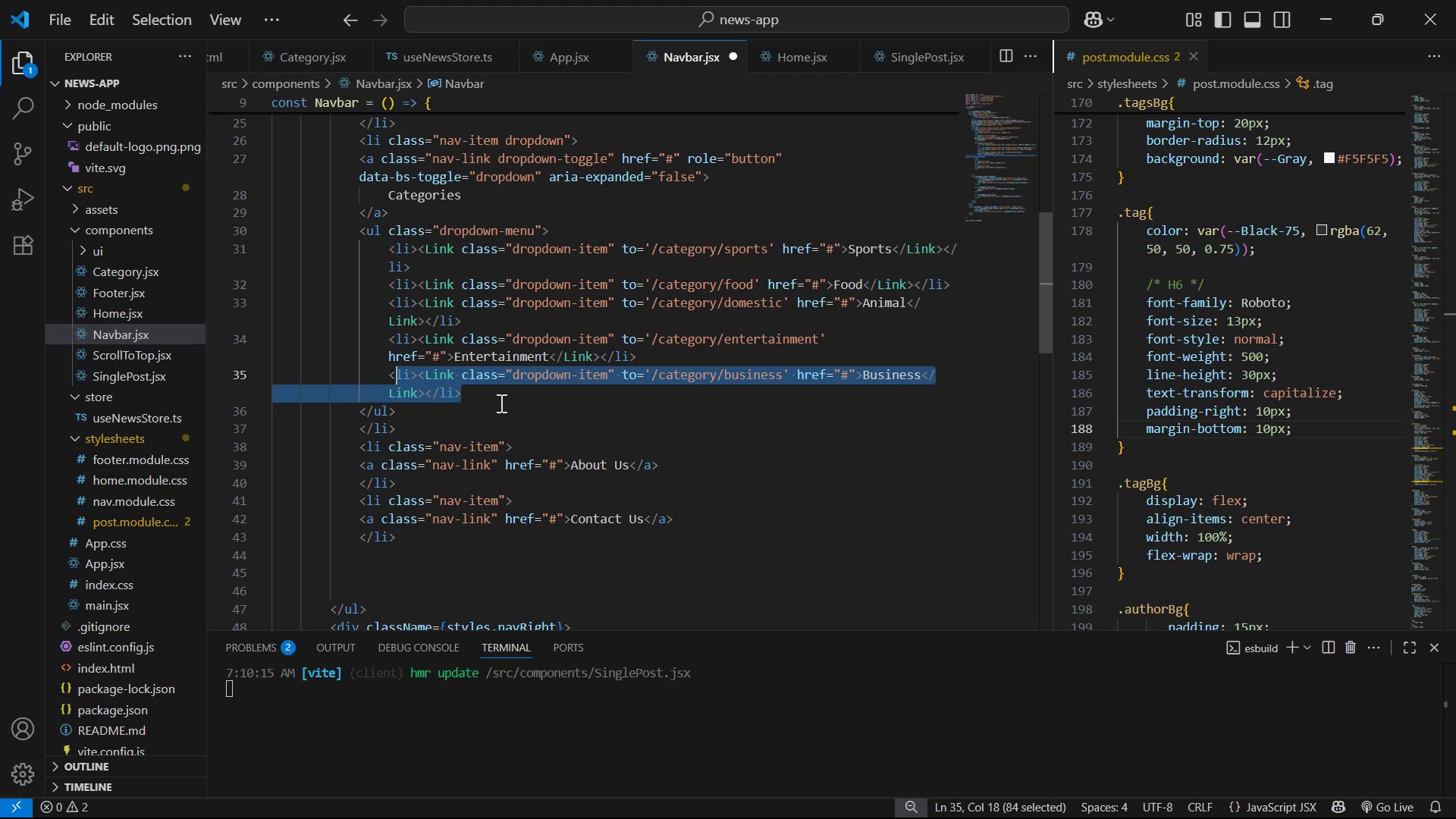 
key(Alt+Shift+ArrowDown)
 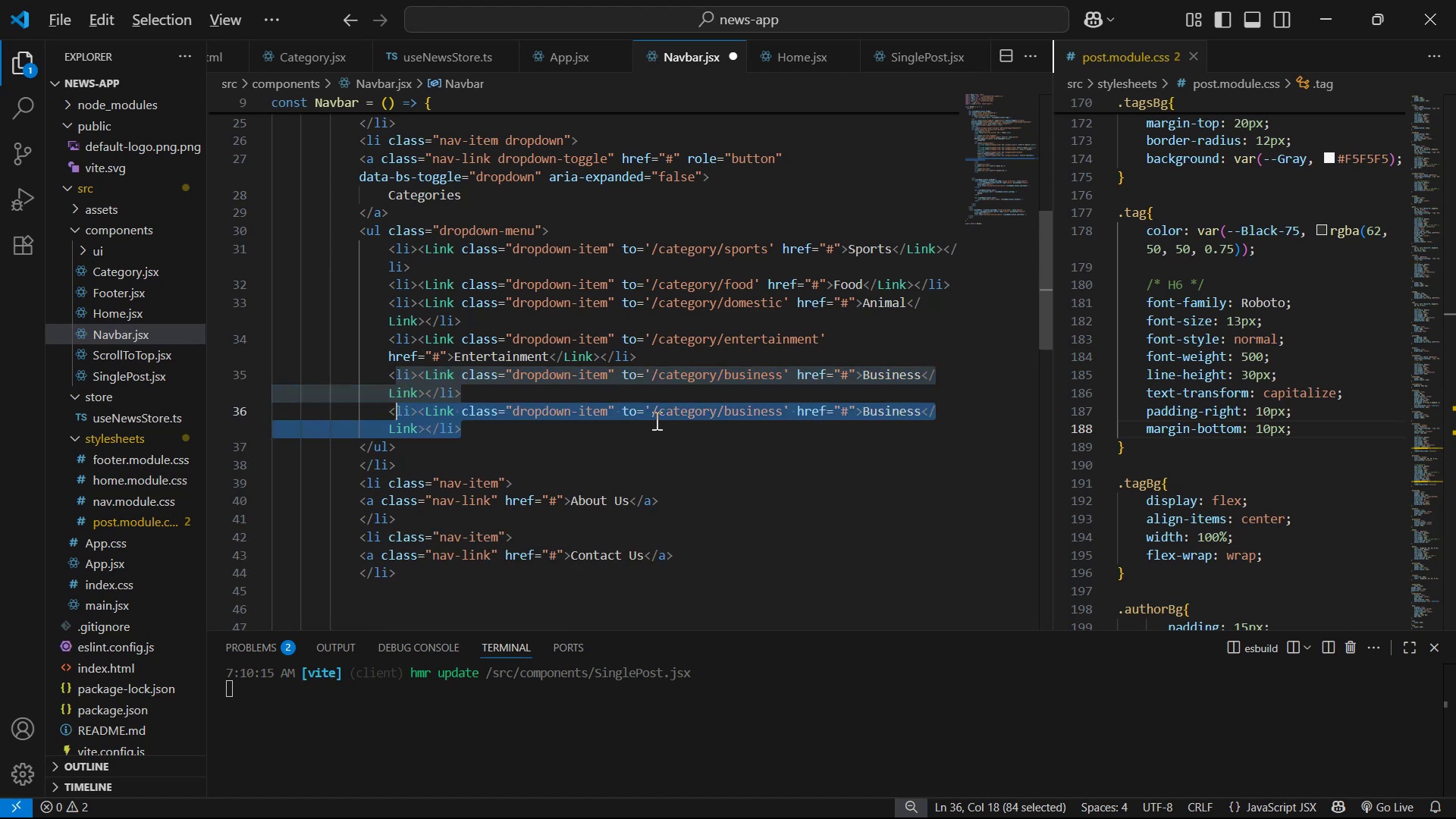 
key(Alt+Shift+ArrowDown)
 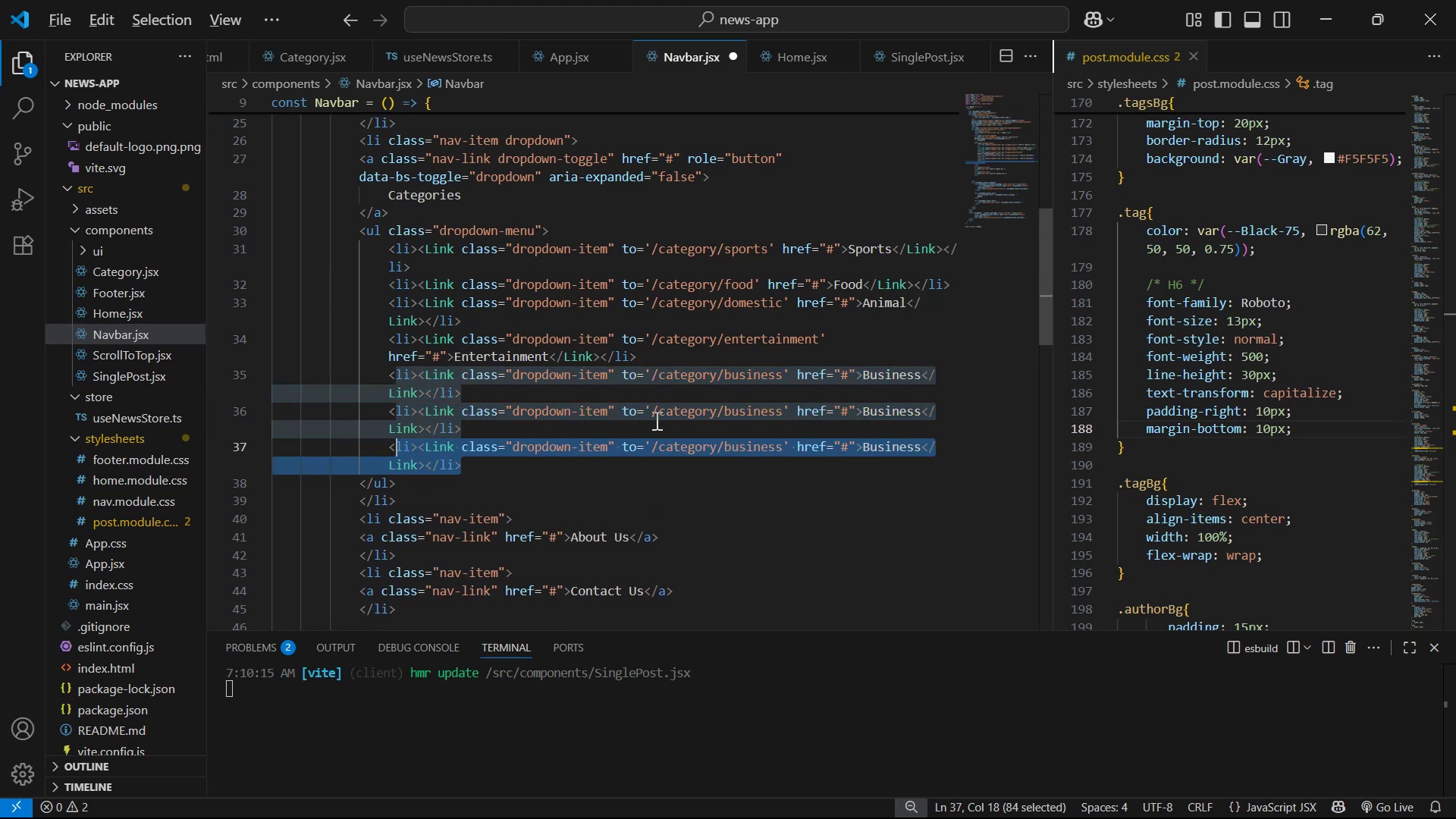 
key(Alt+Shift+ArrowDown)
 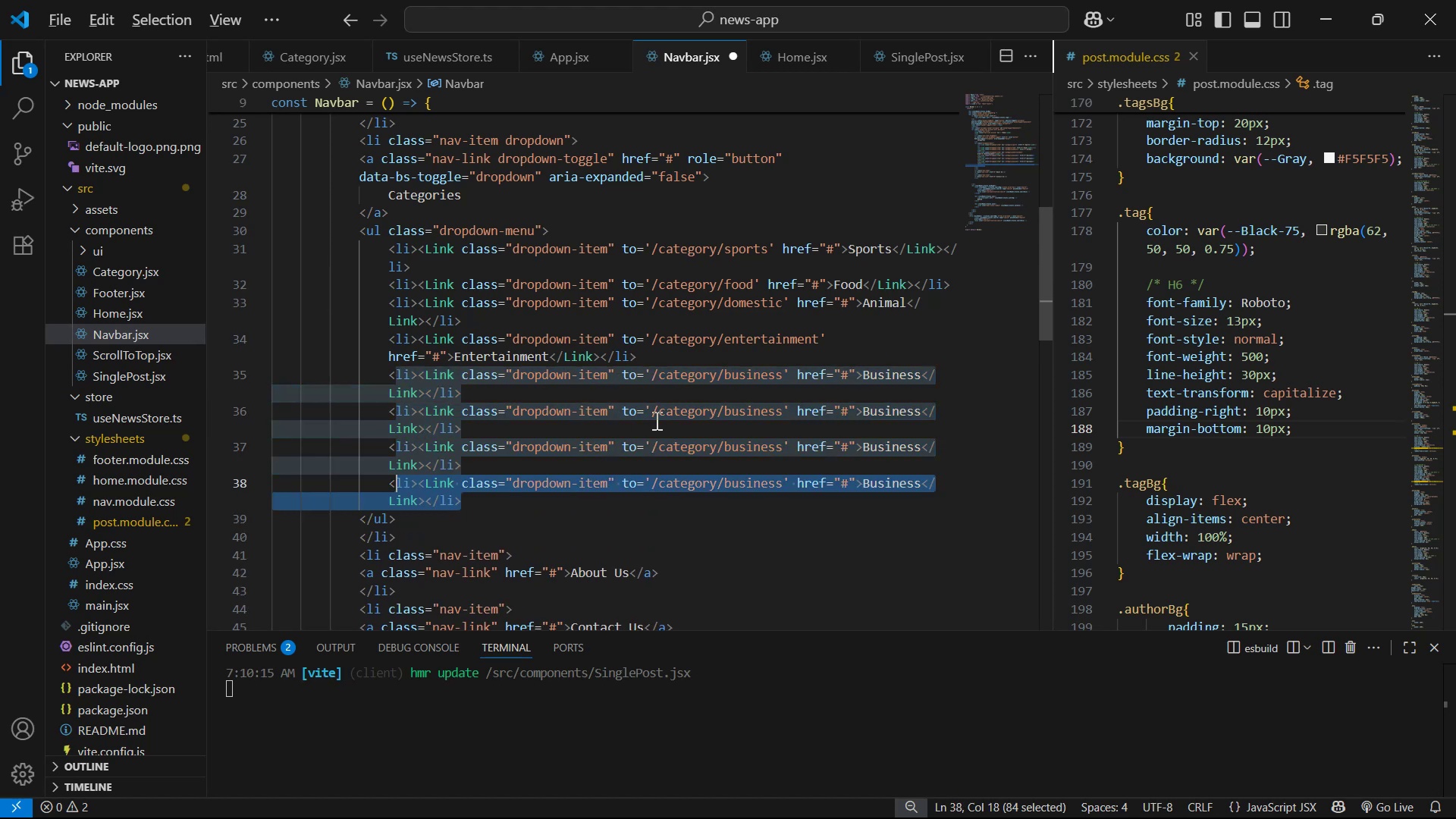 
key(Alt+AltLeft)
 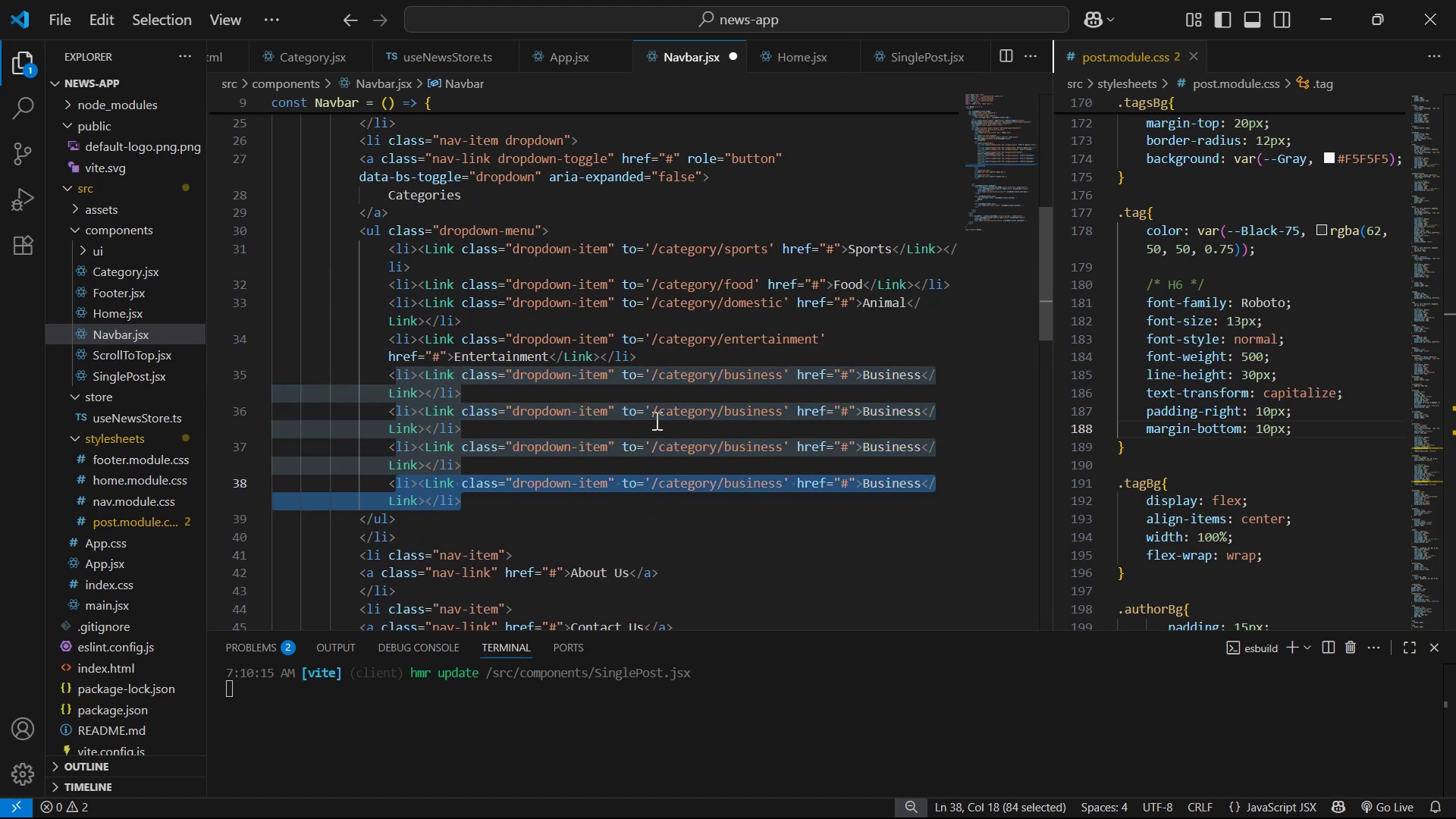 
key(Alt+Tab)
 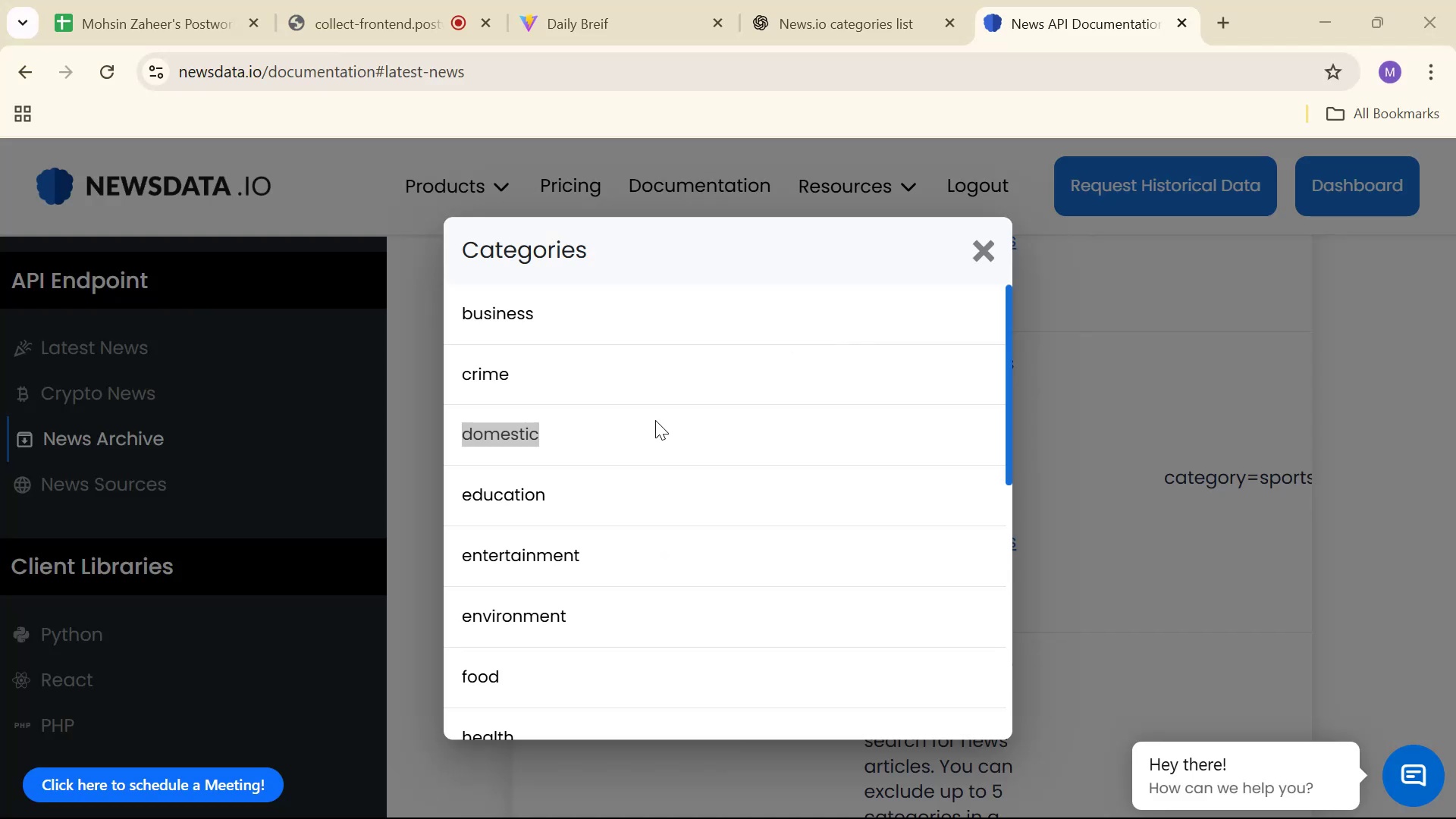 
key(Alt+AltLeft)
 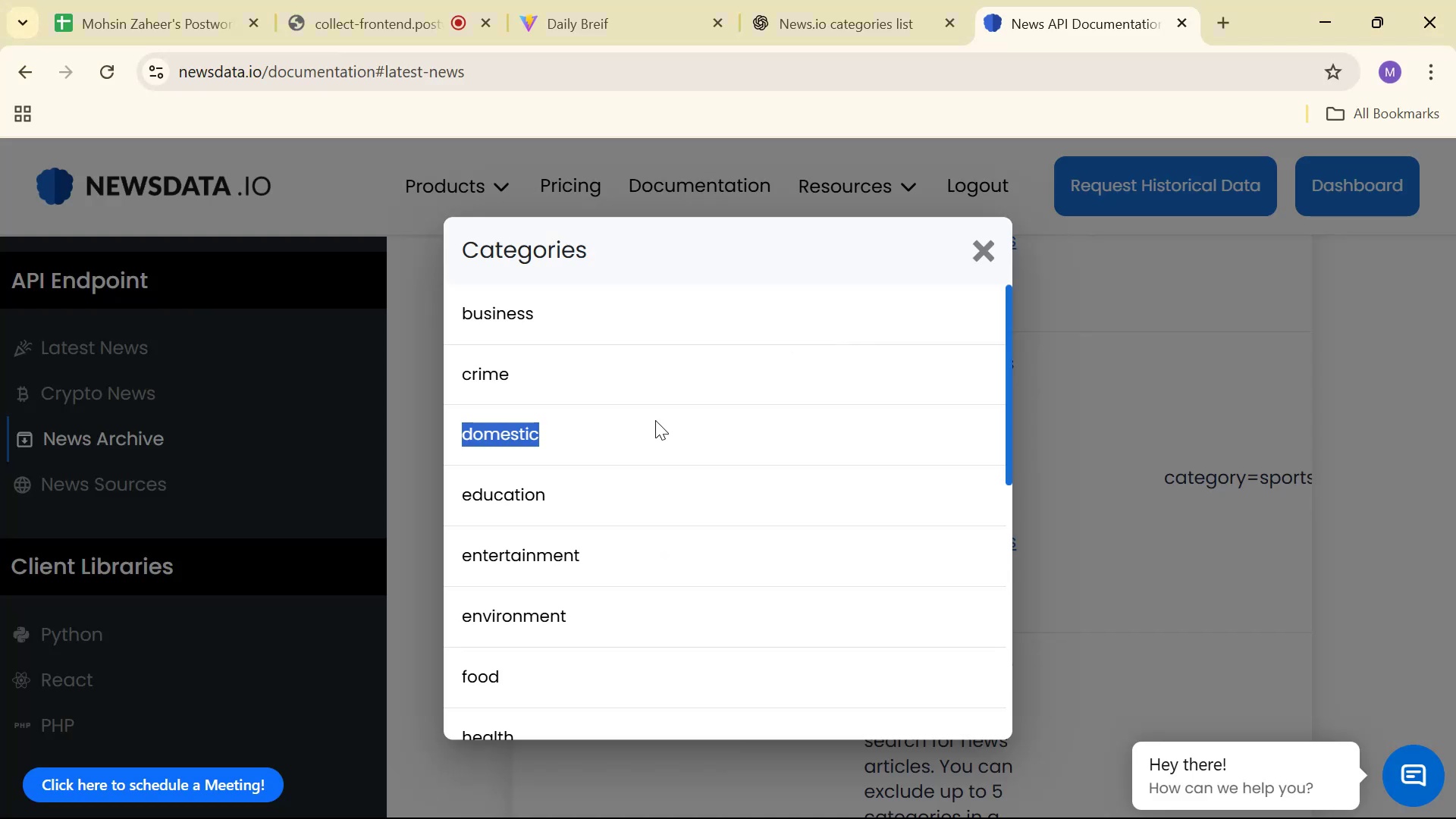 
key(Alt+Tab)
 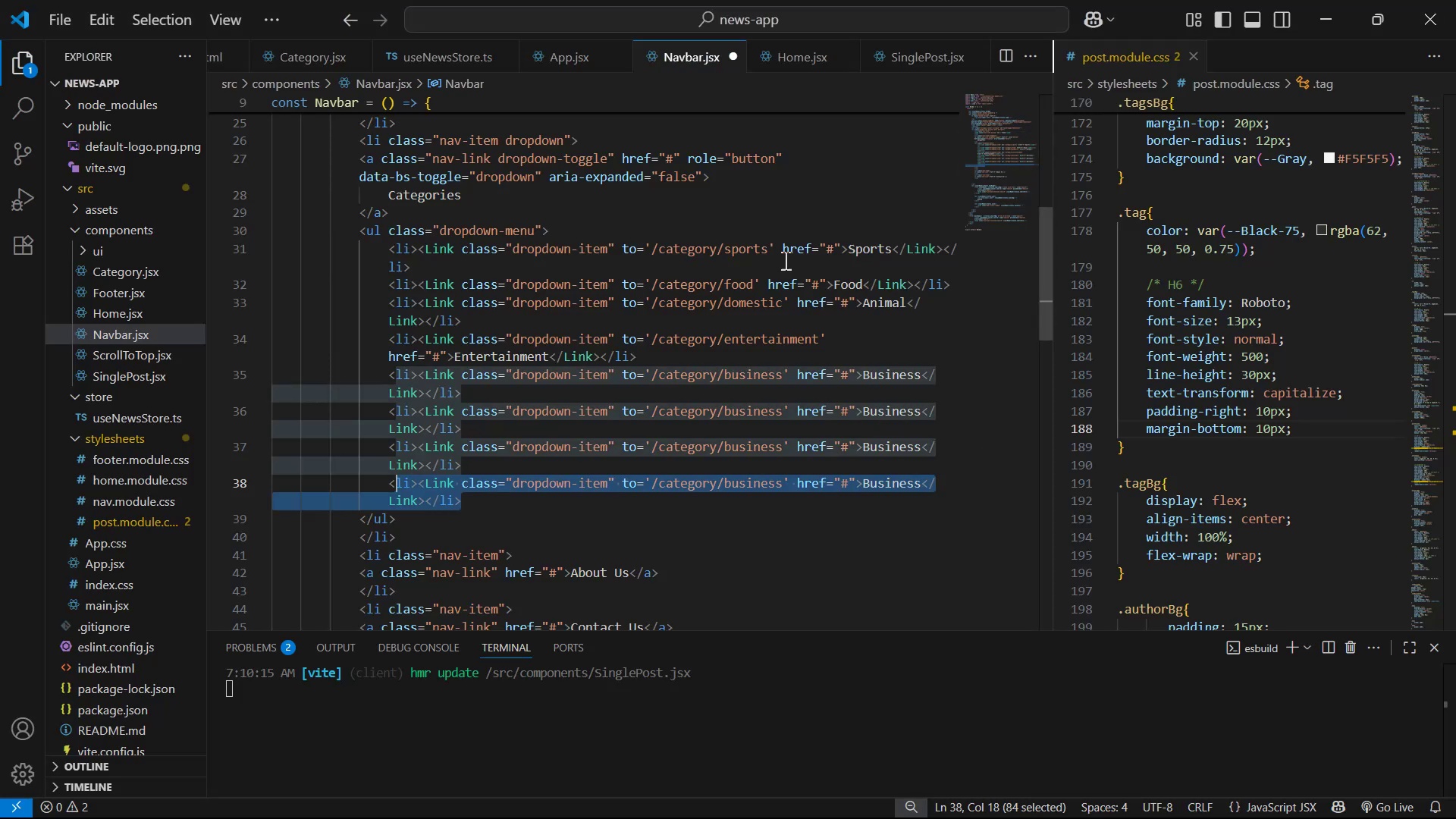 
left_click([789, 243])
 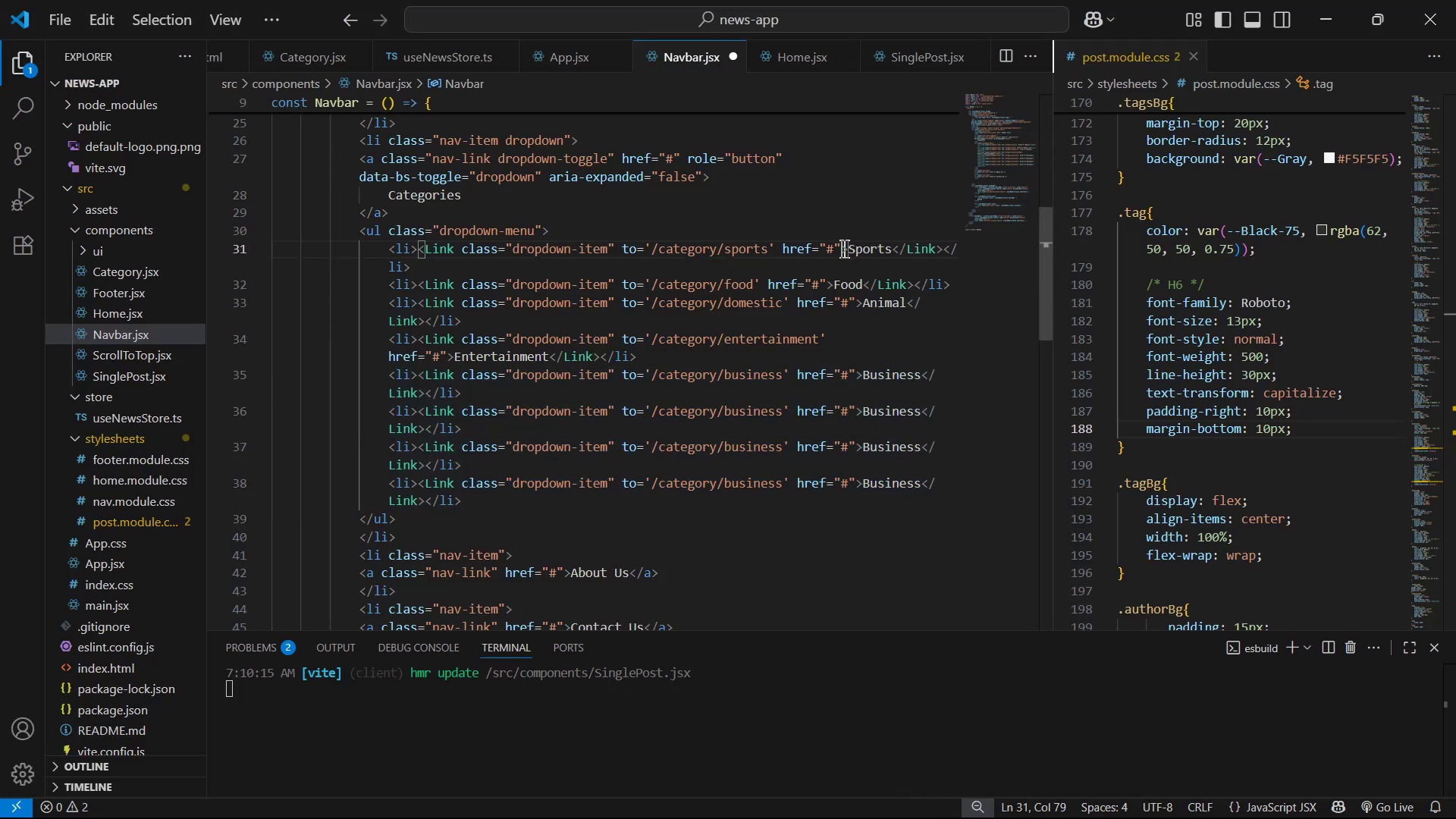 
key(Backspace)
 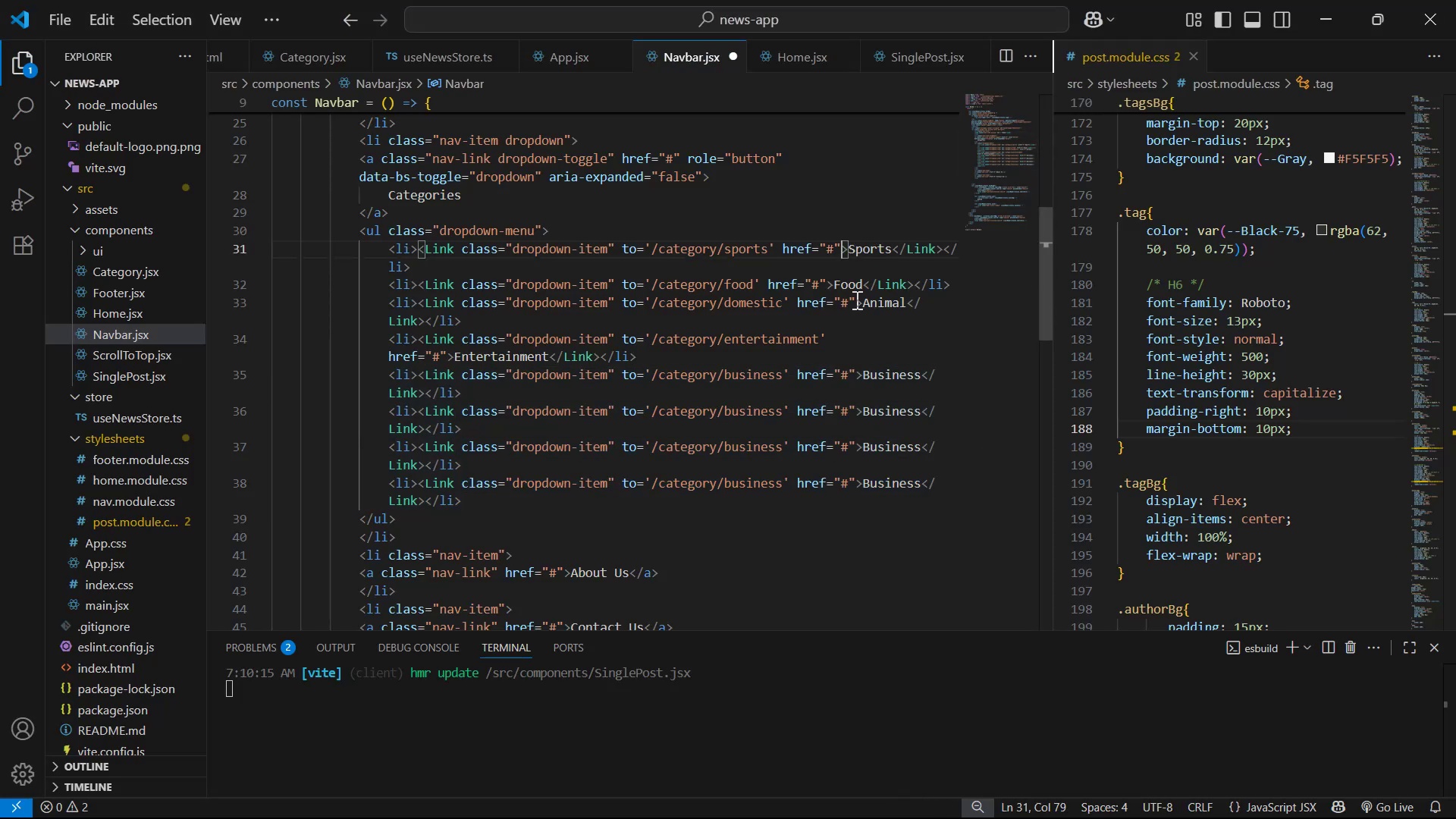 
key(Backspace)
 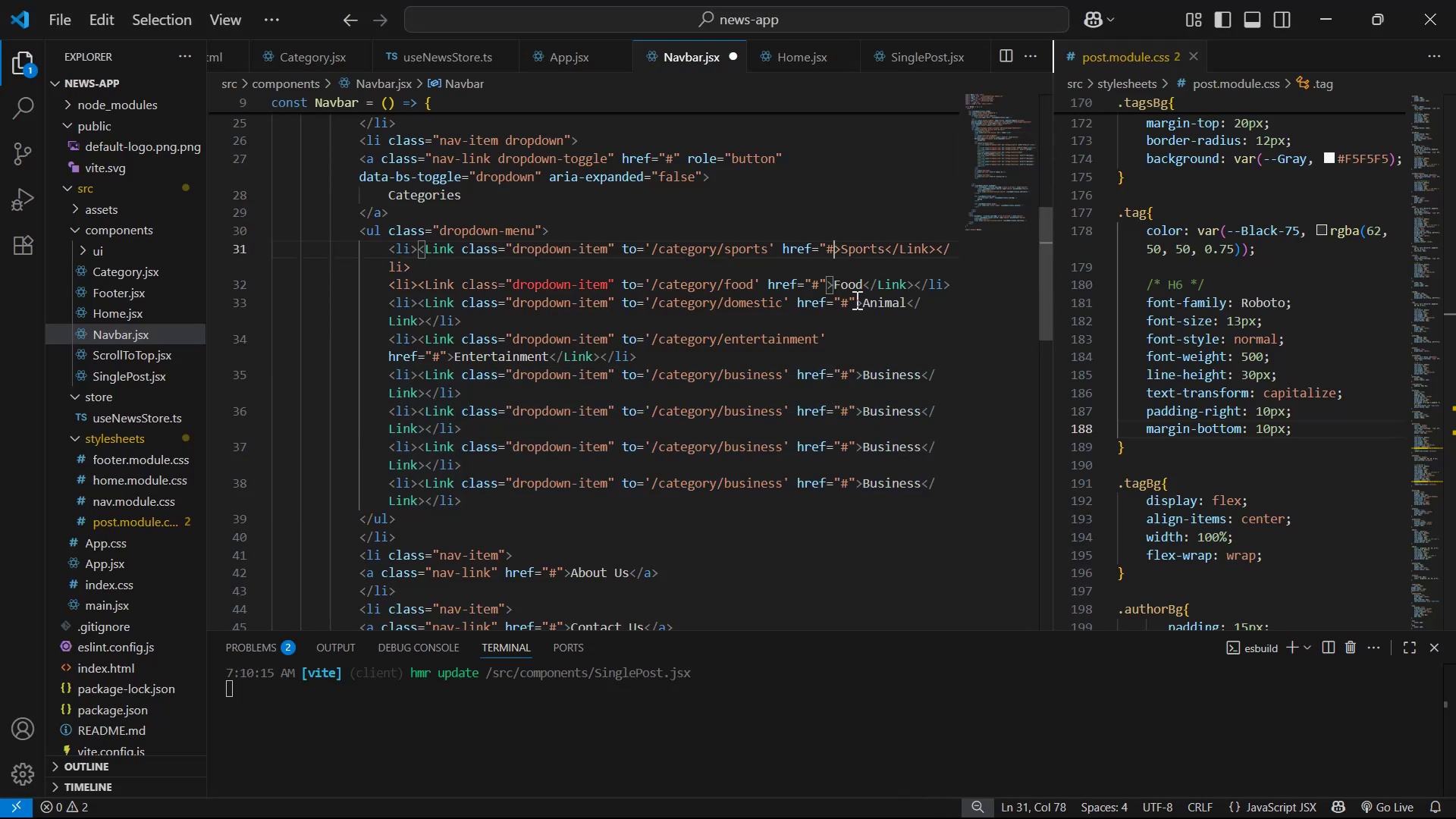 
key(Backspace)
 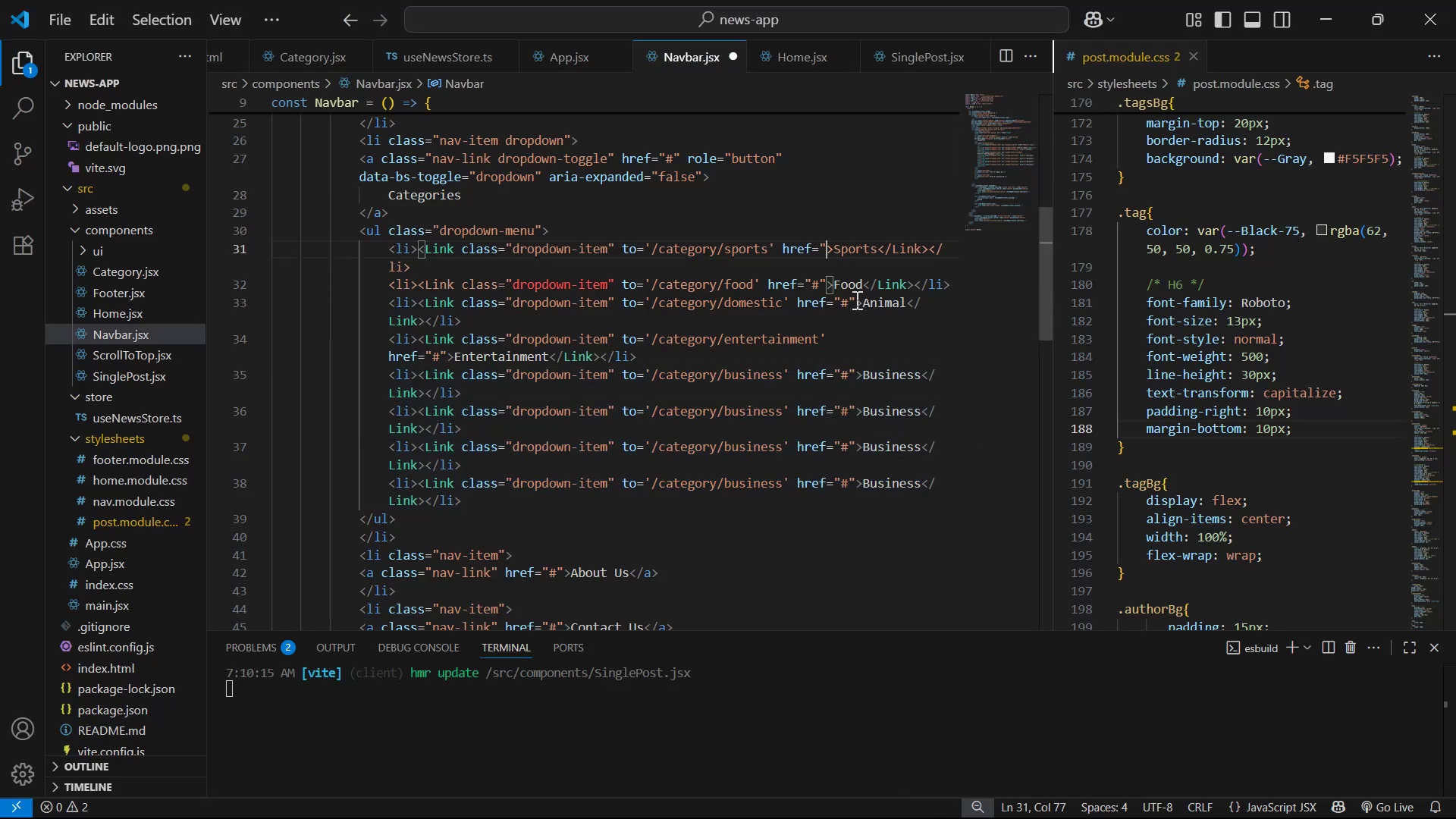 
key(Backspace)
 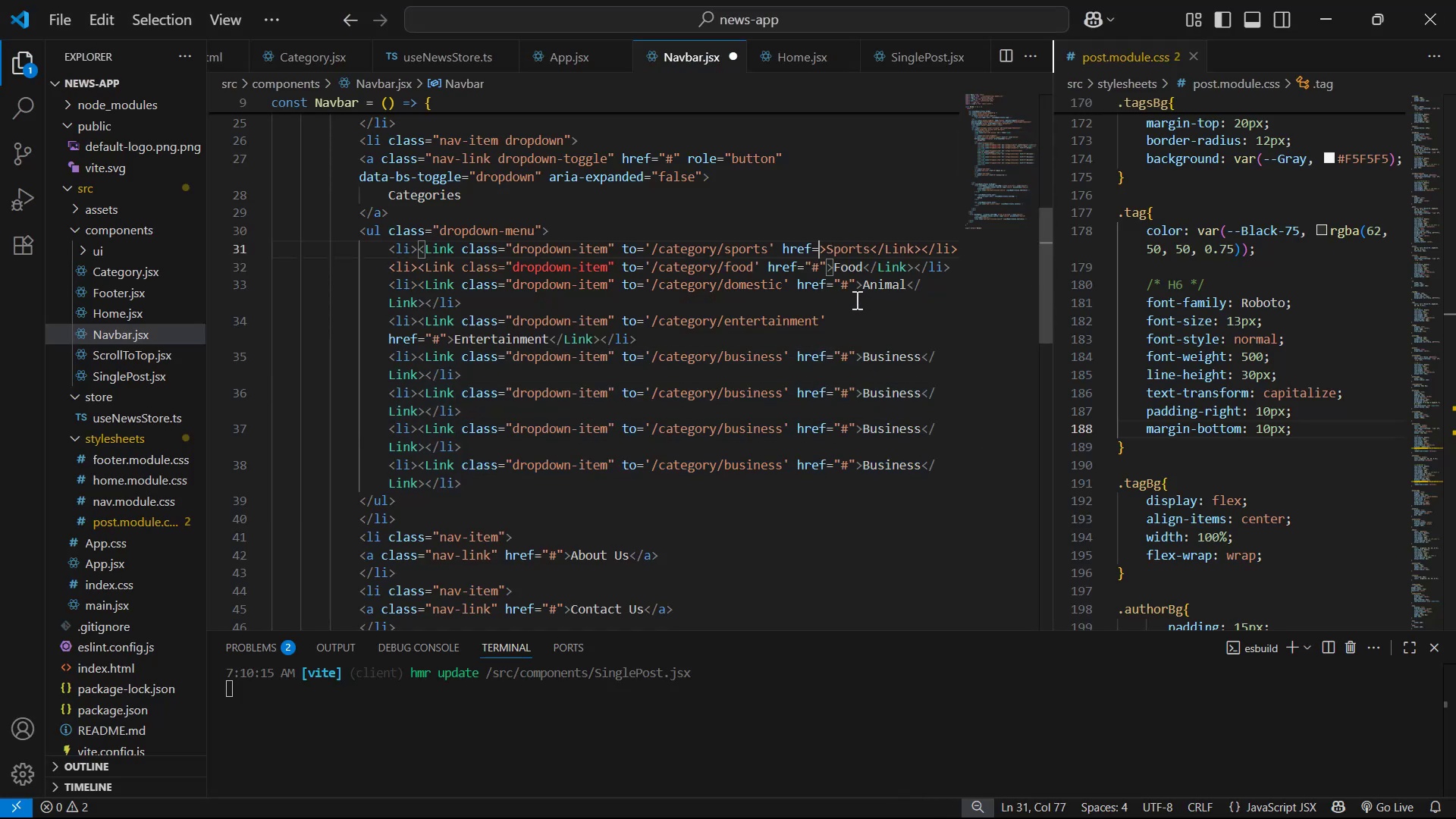 
key(Backspace)
 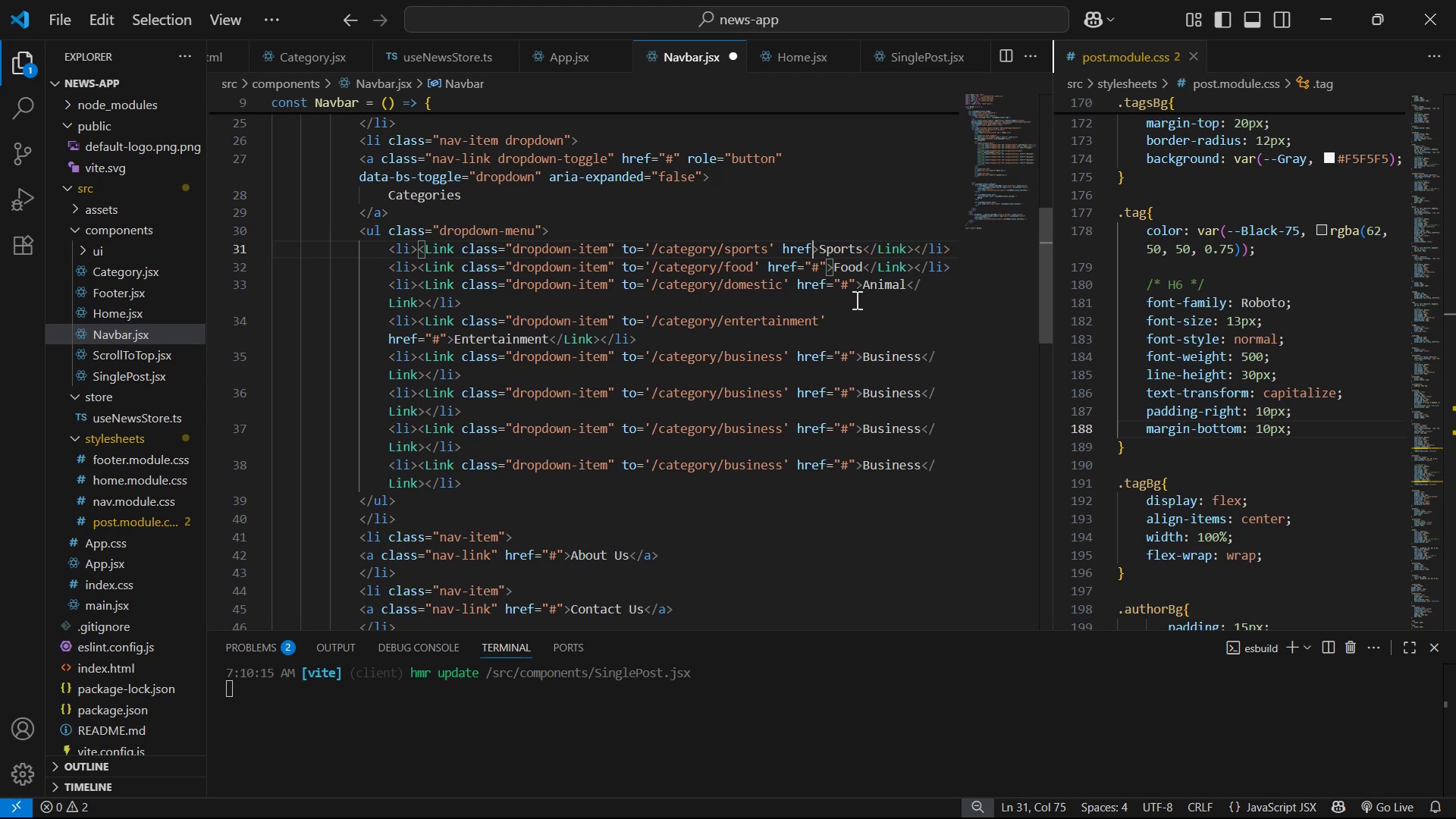 
key(Backspace)
 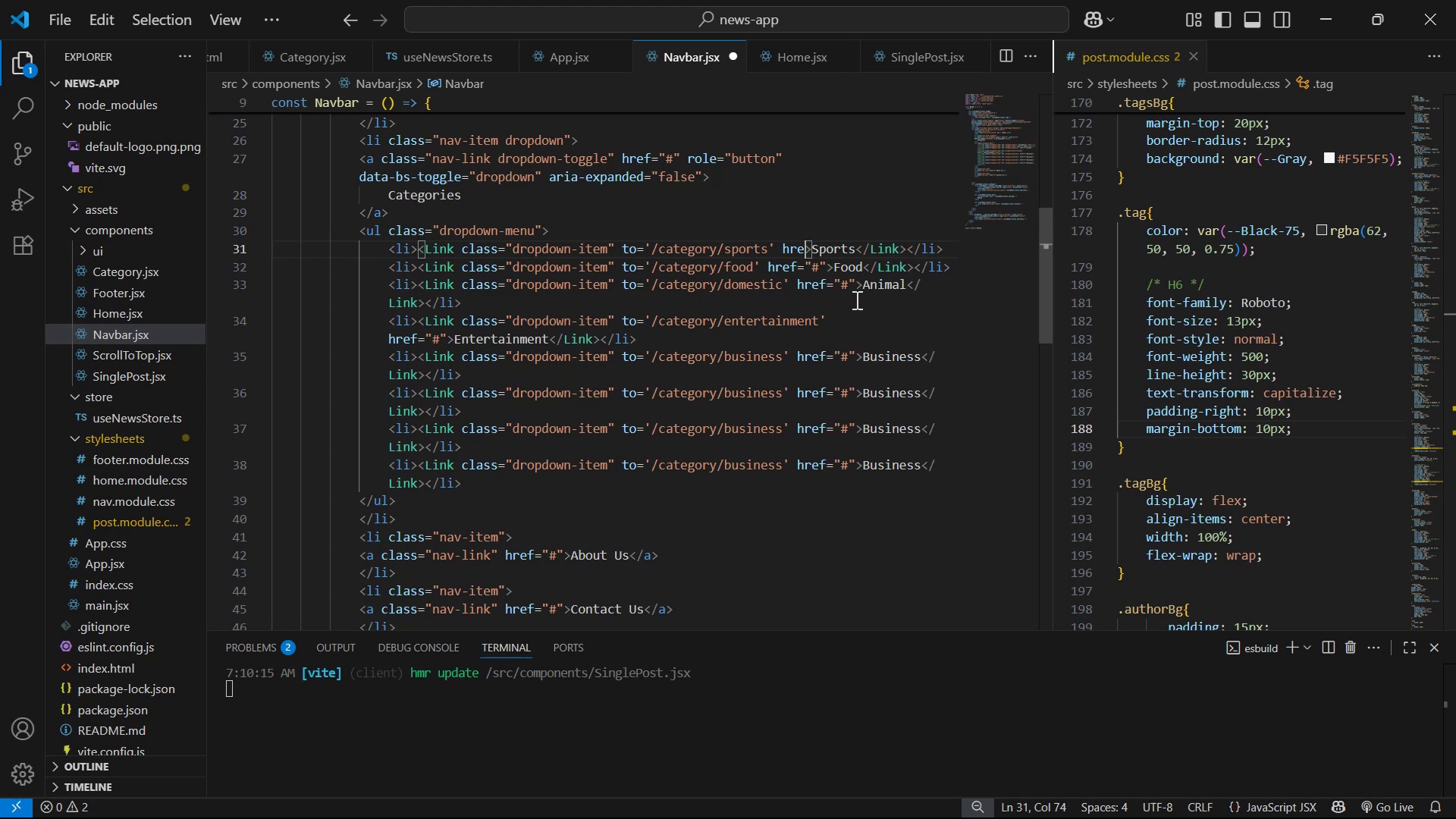 
key(Backspace)
 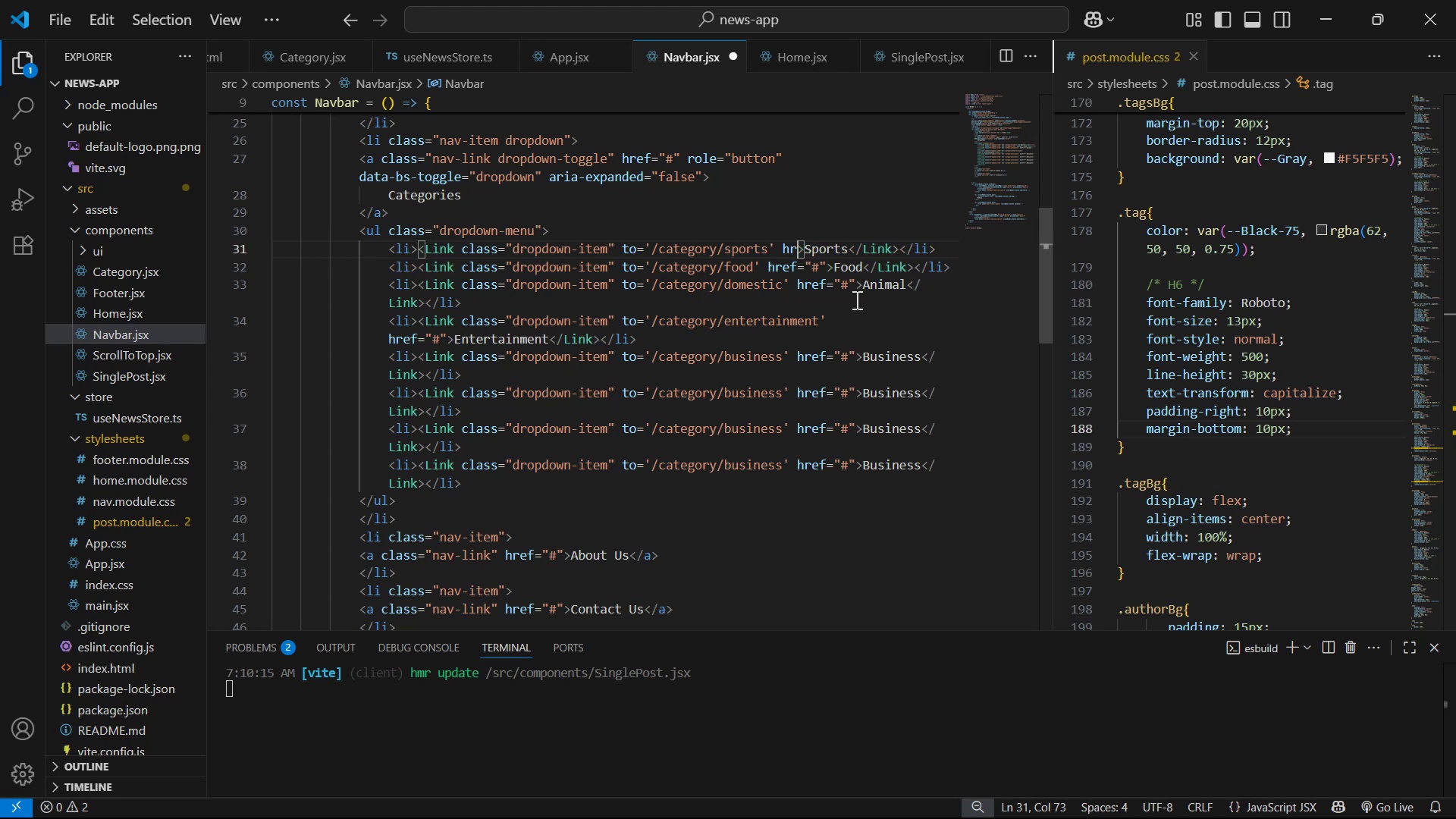 
key(Backspace)
 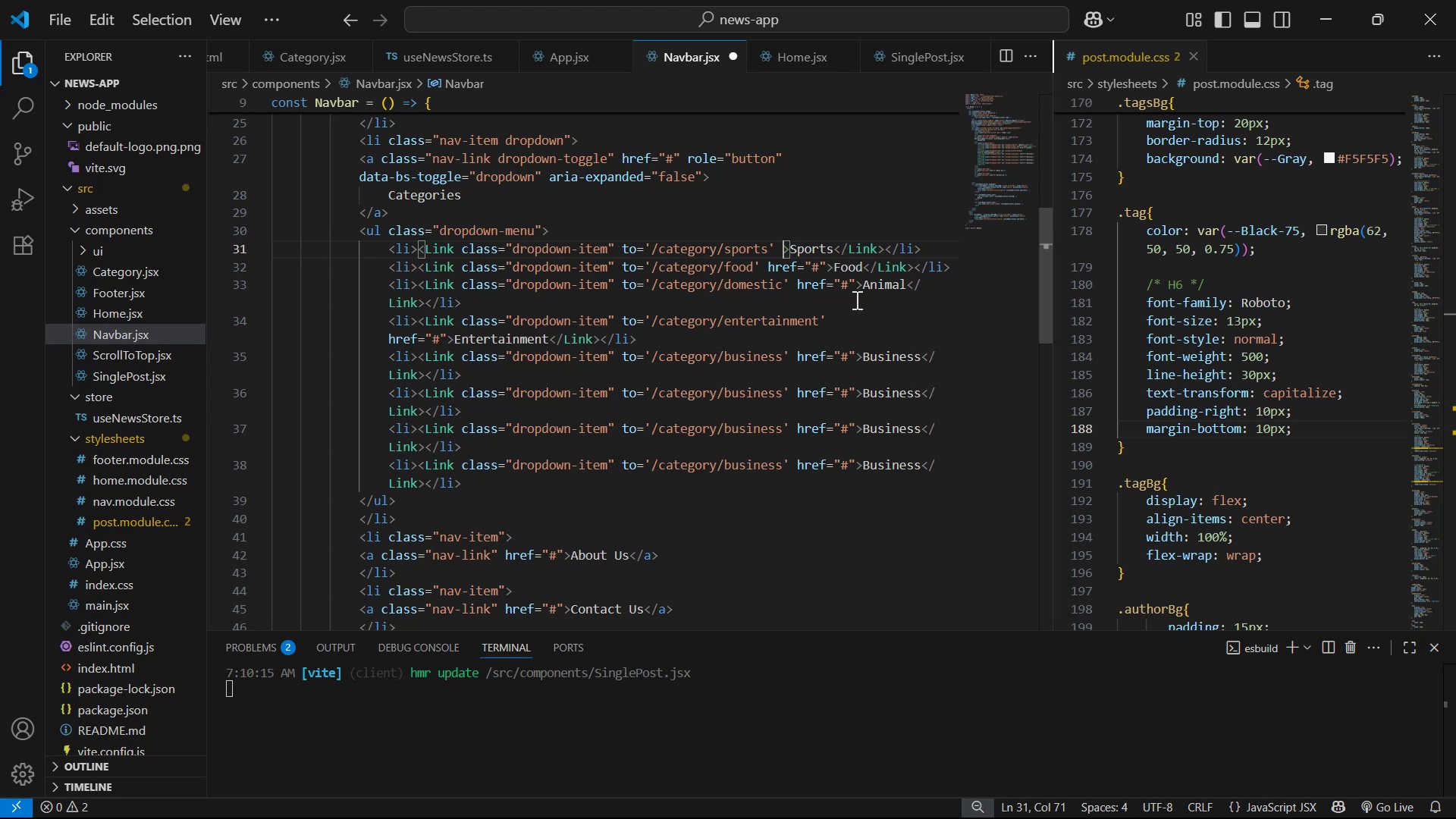 
key(ArrowDown)
 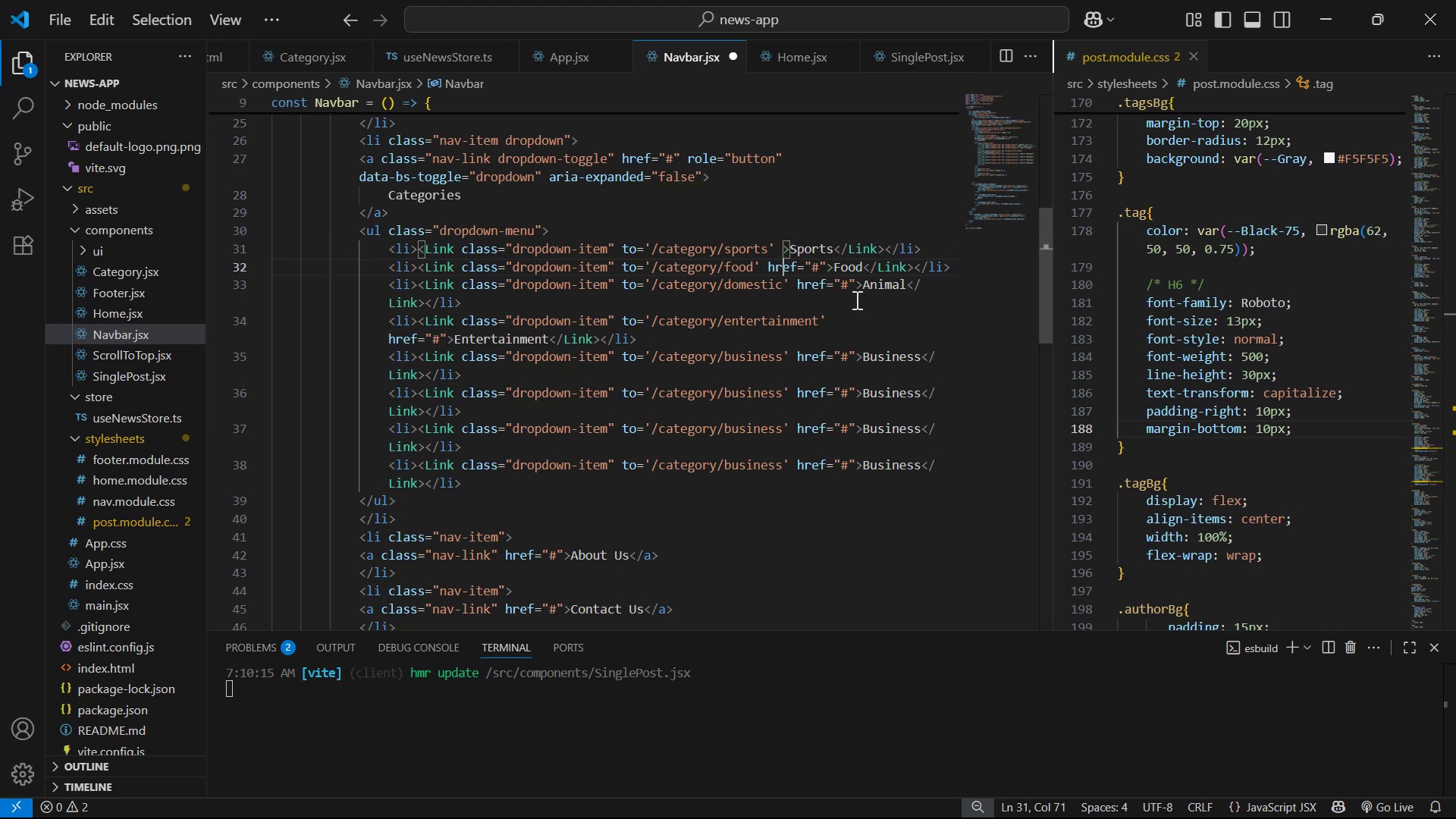 
key(ArrowLeft)
 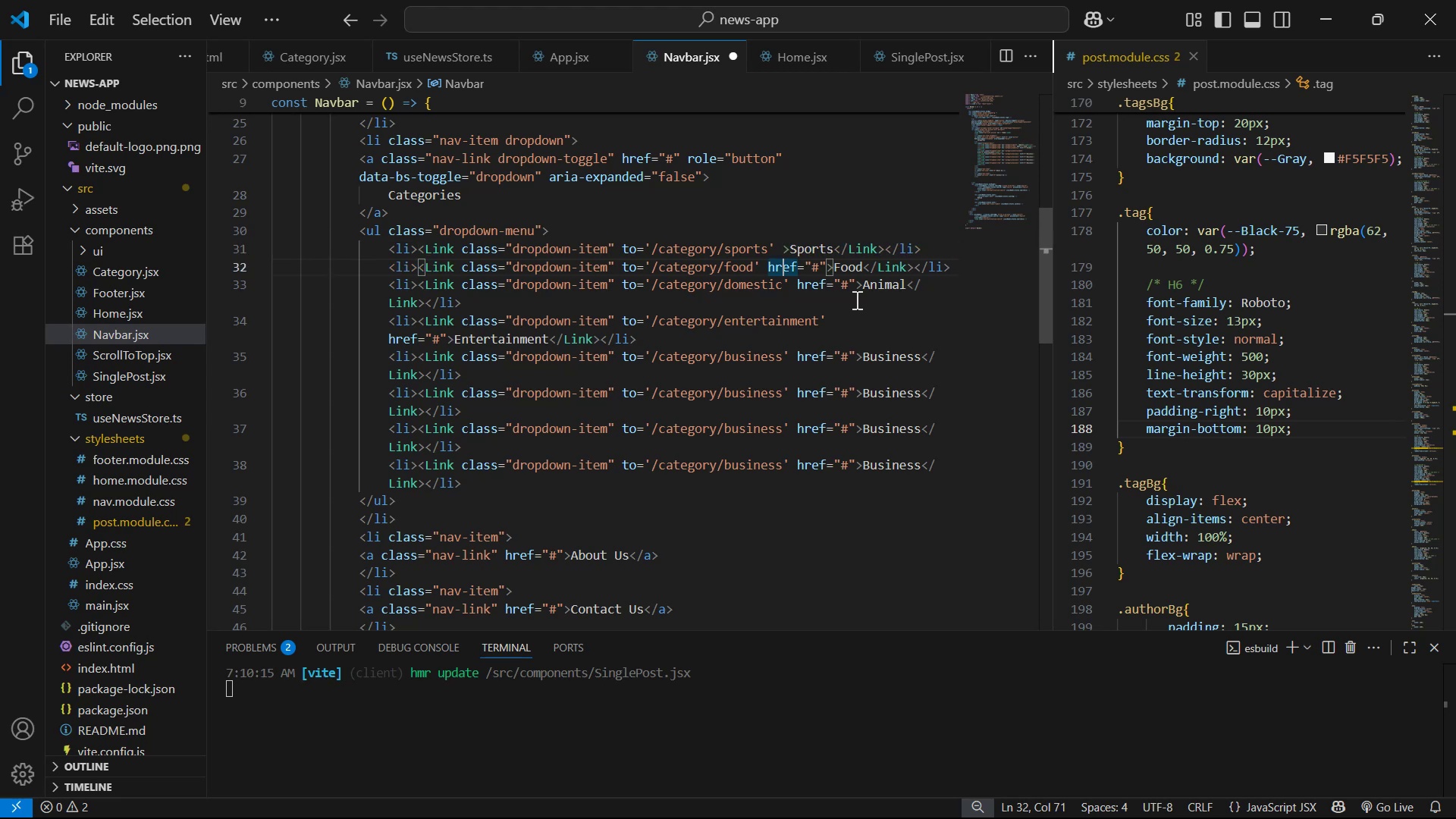 
key(ArrowLeft)
 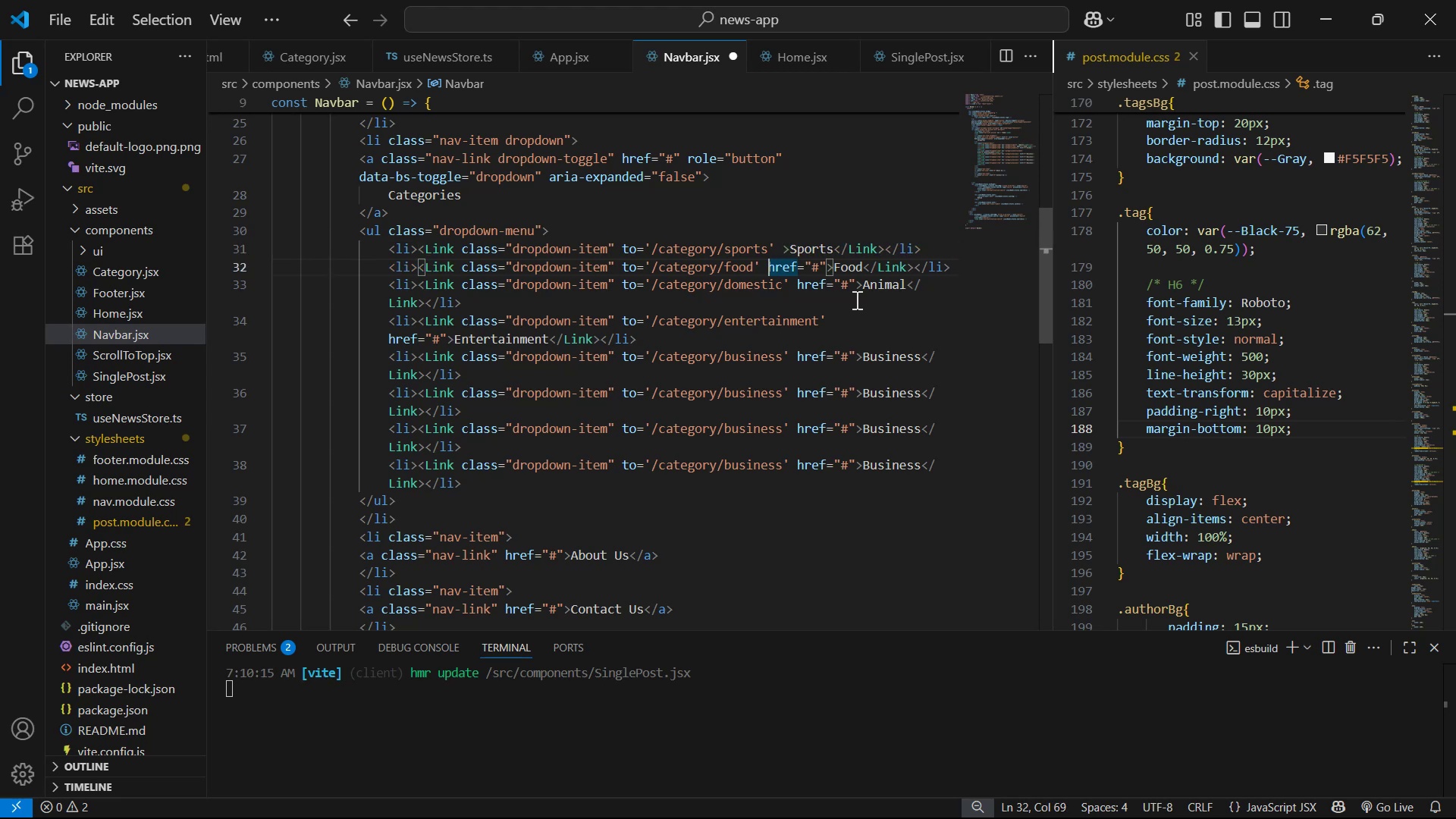 
key(Delete)
 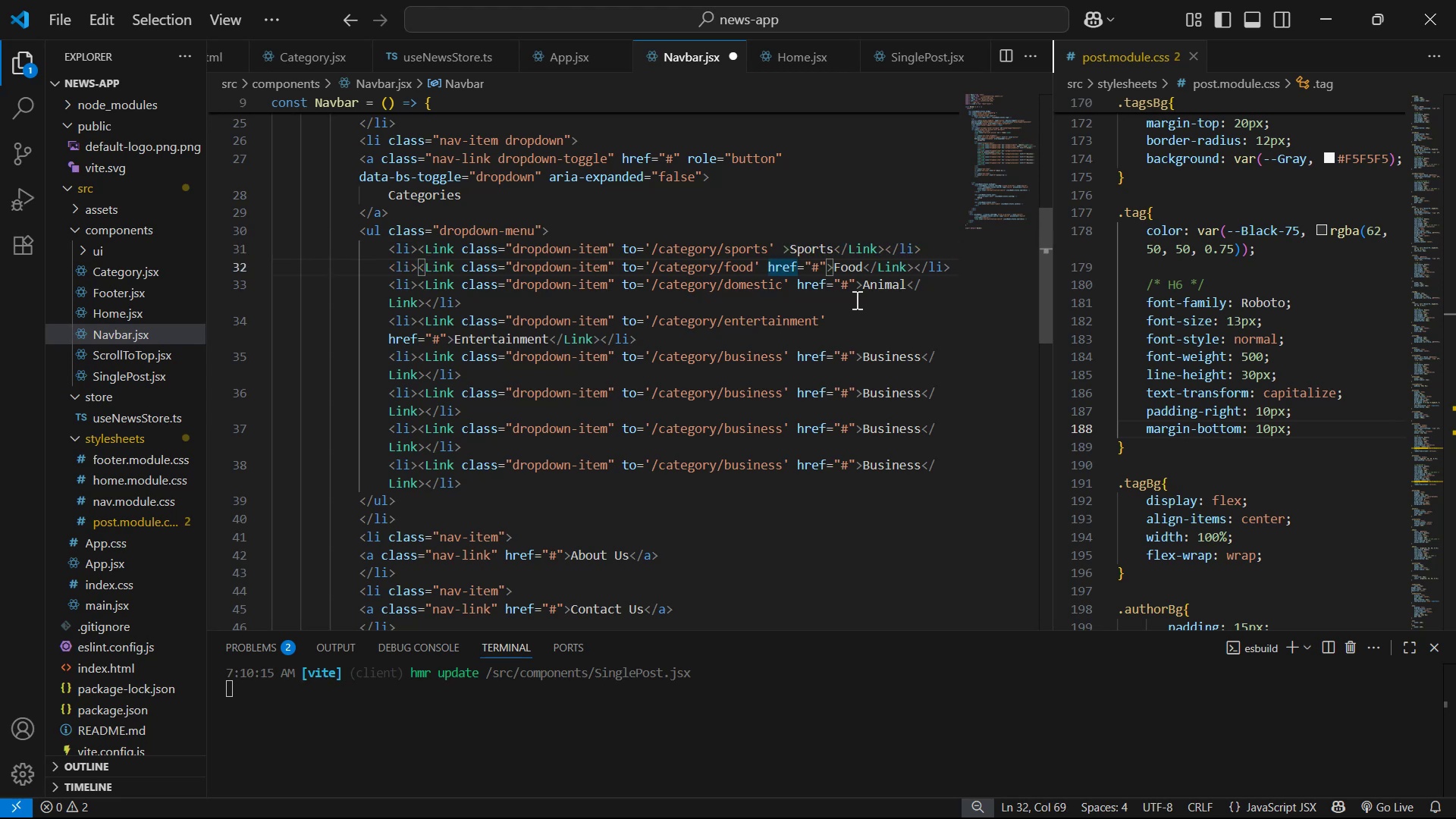 
key(Delete)
 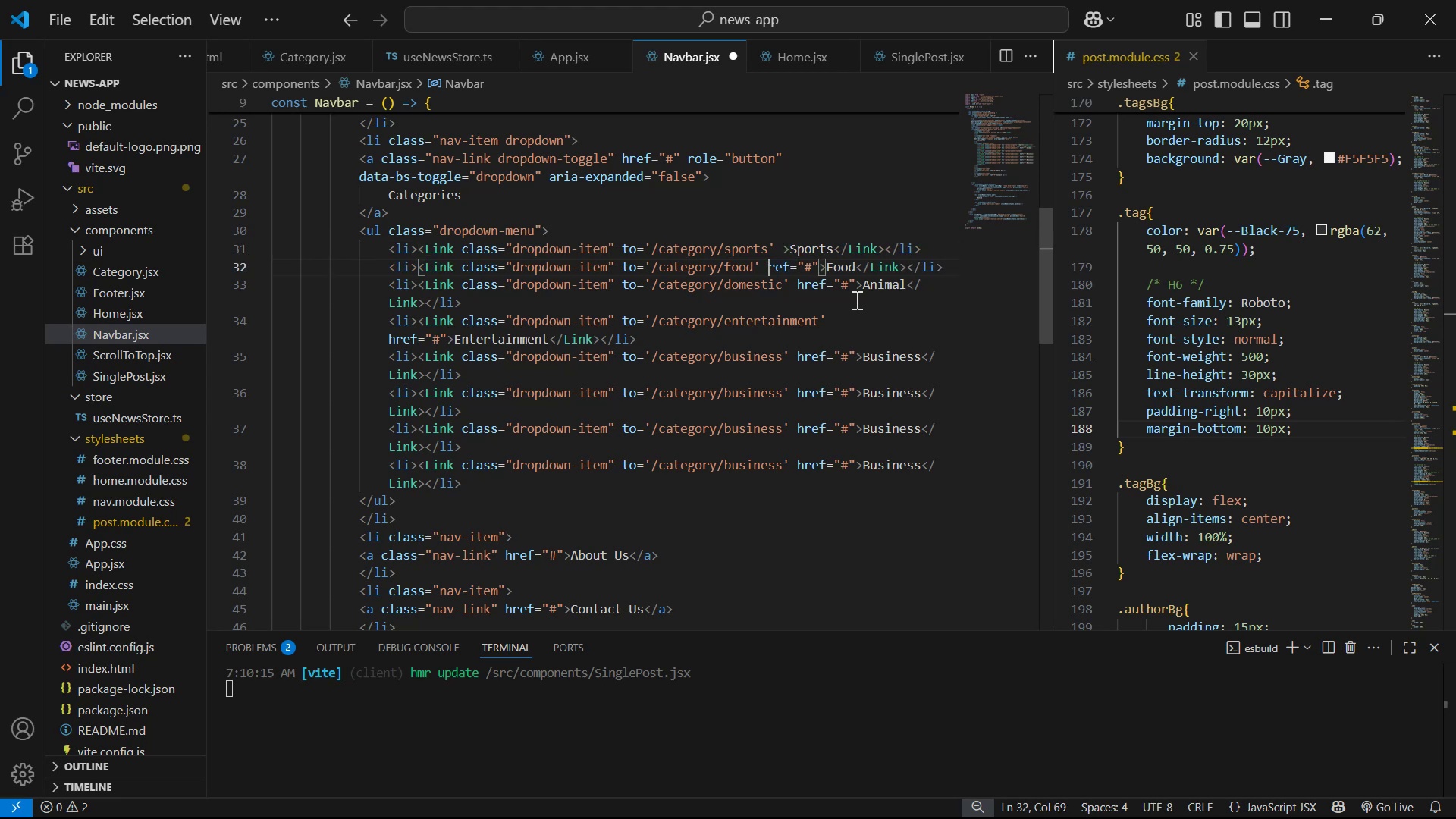 
key(Delete)
 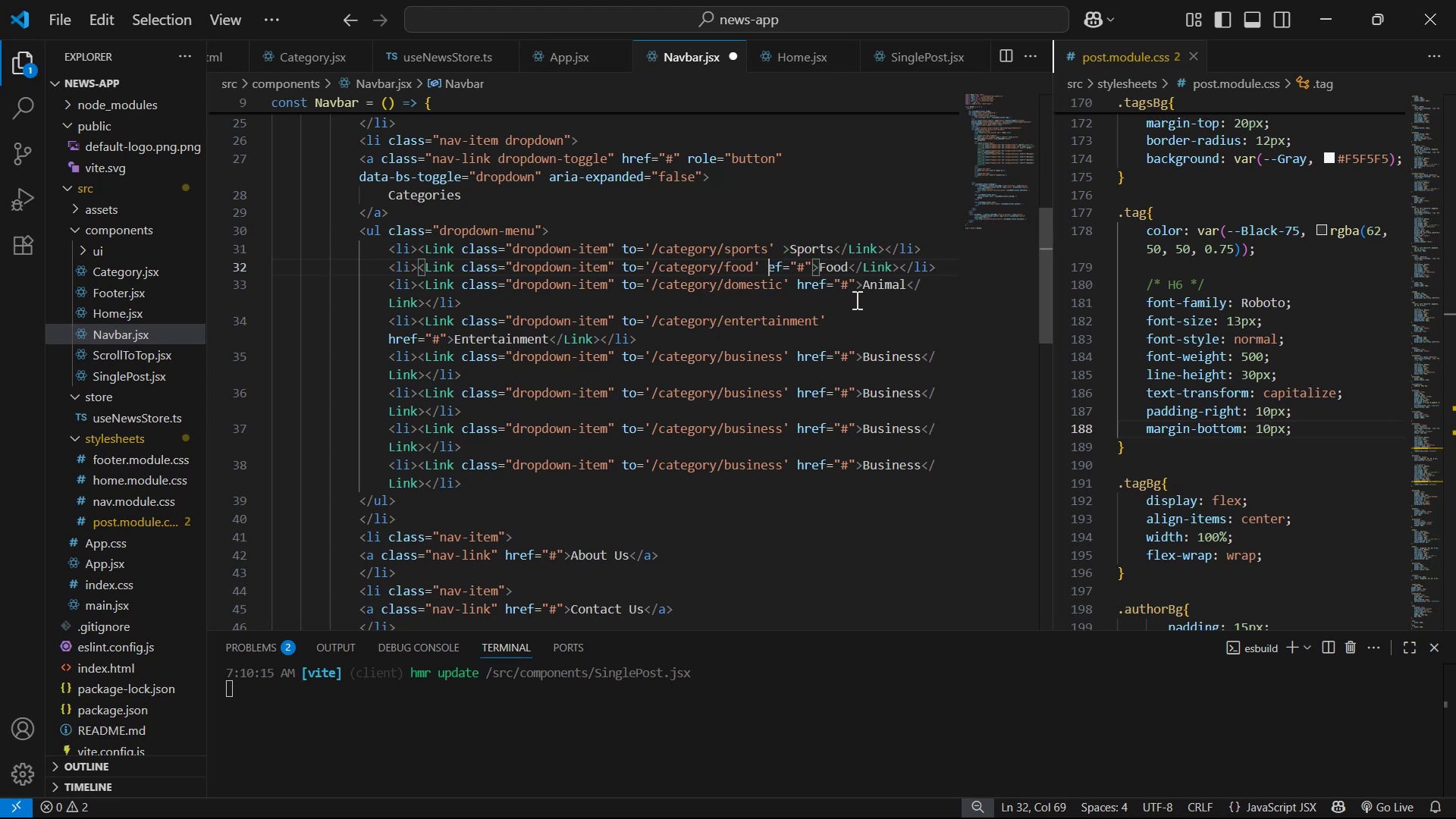 
key(Delete)
 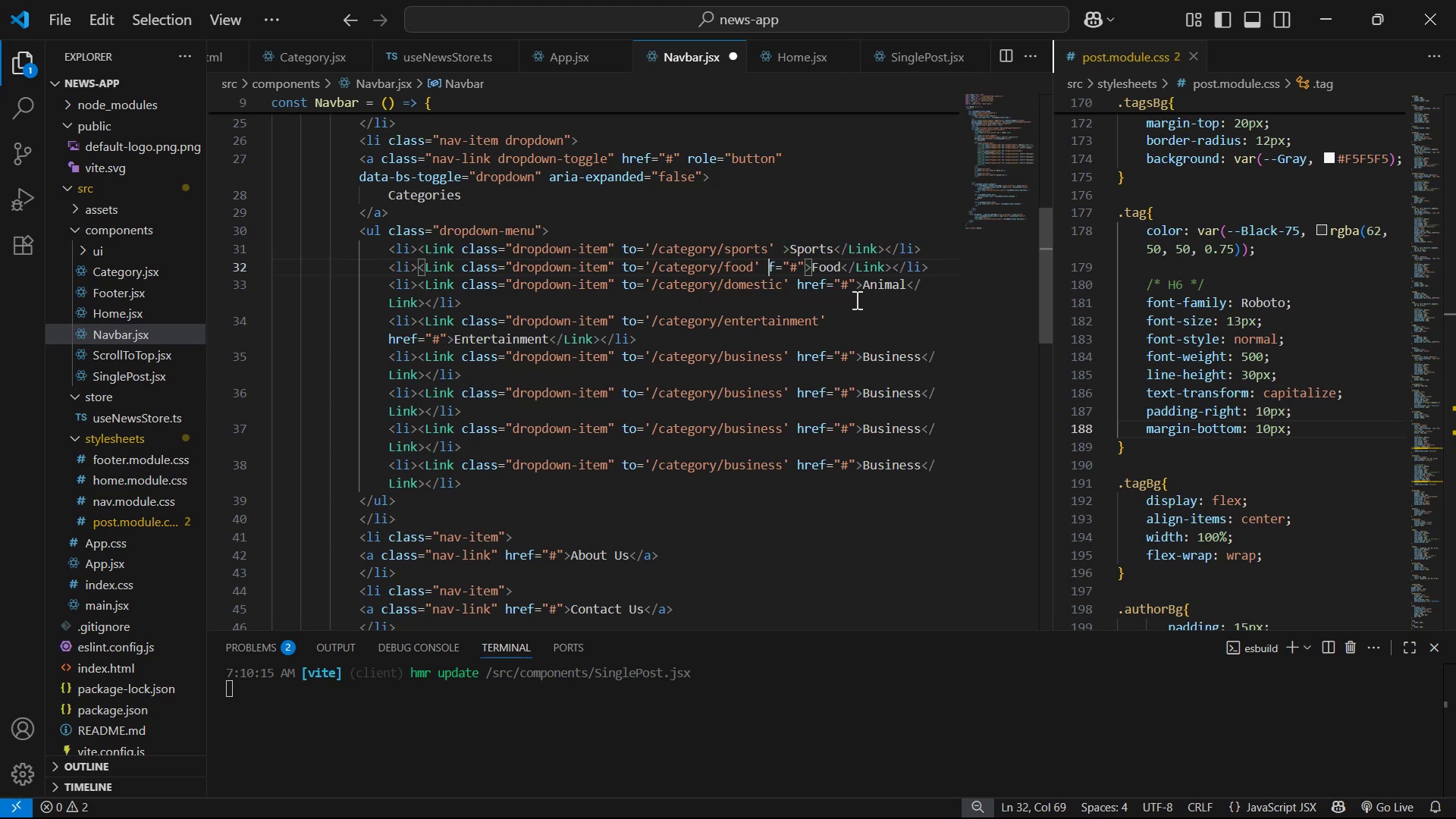 
key(Delete)
 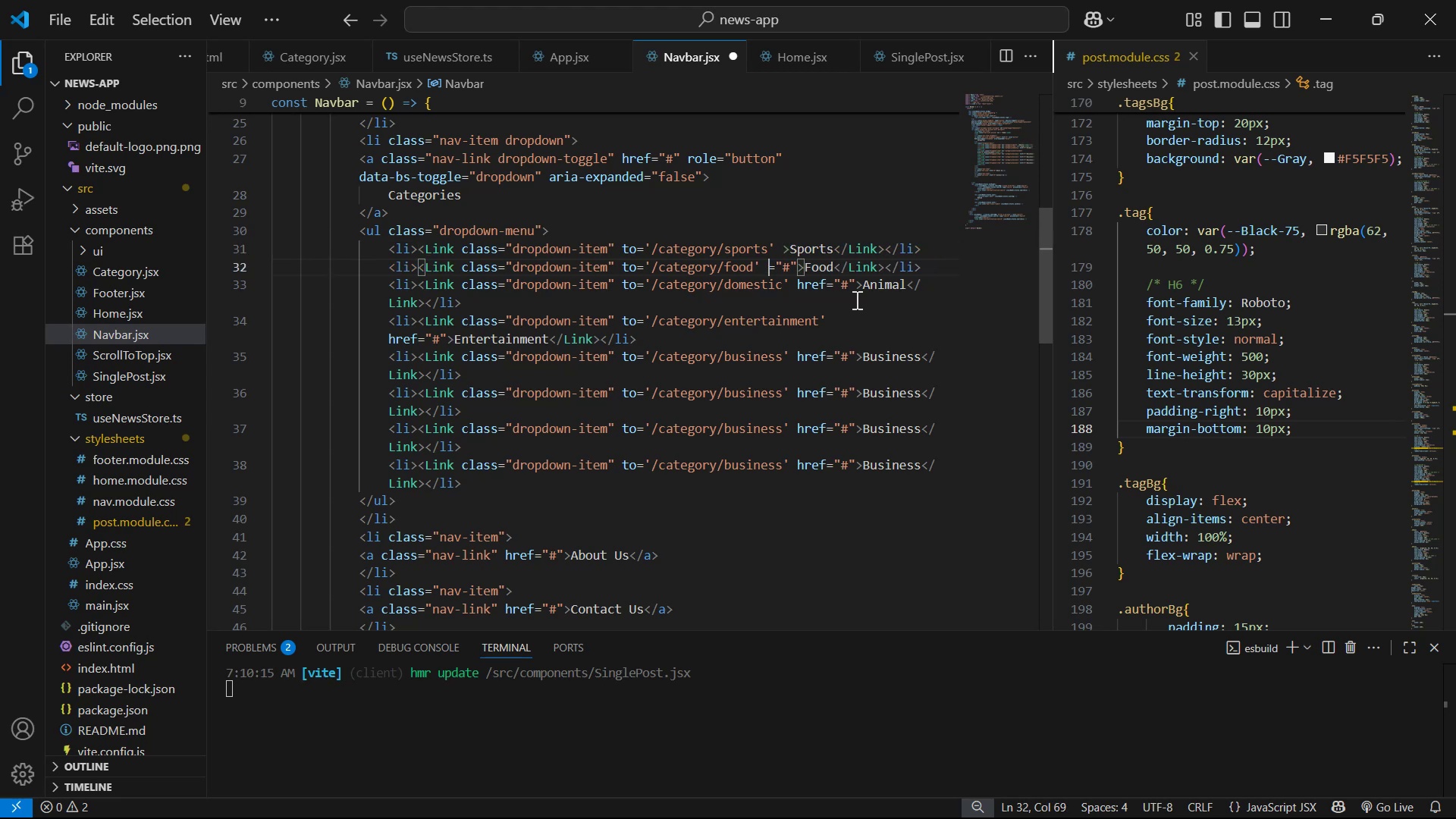 
key(Delete)
 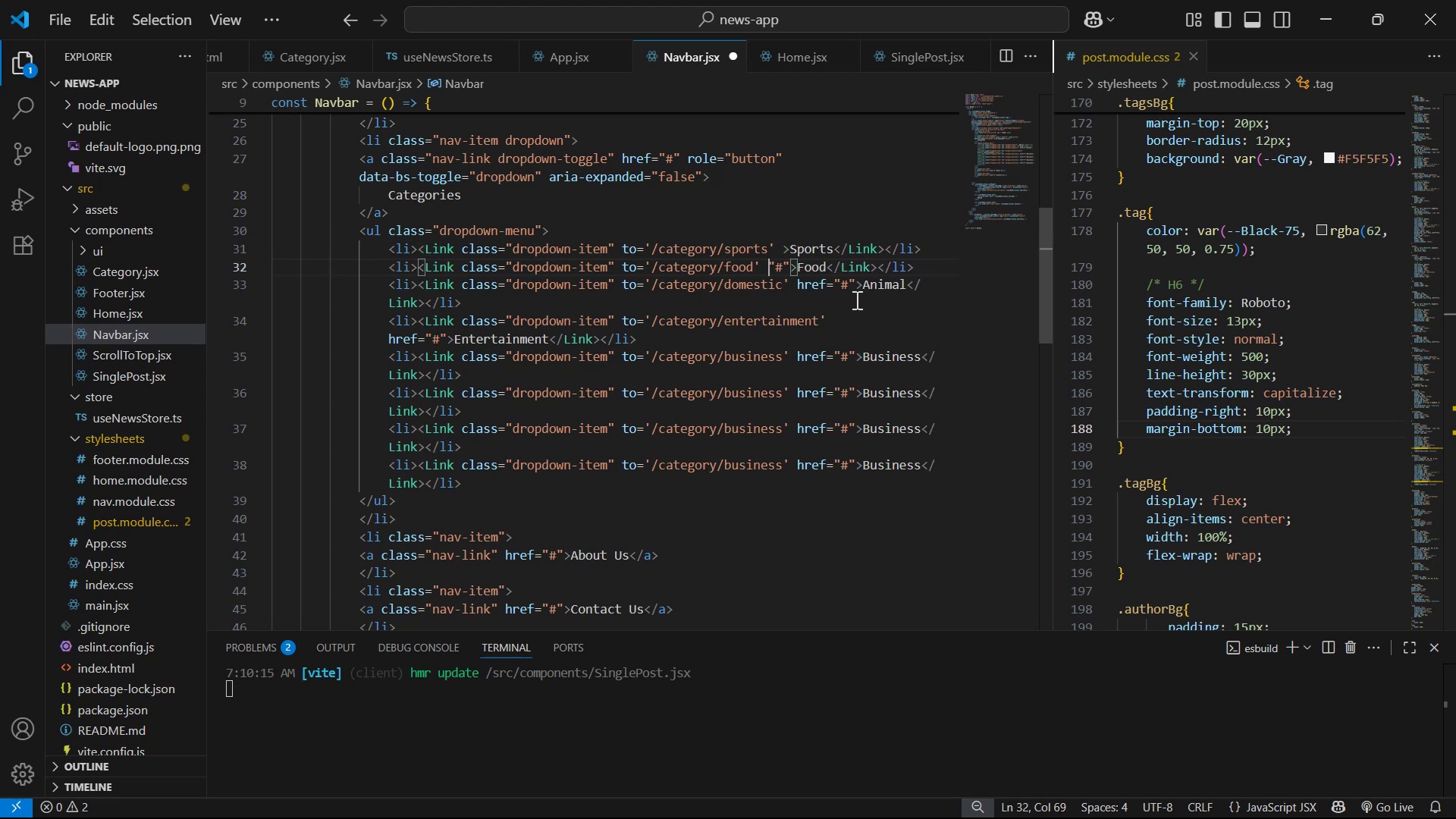 
key(Delete)
 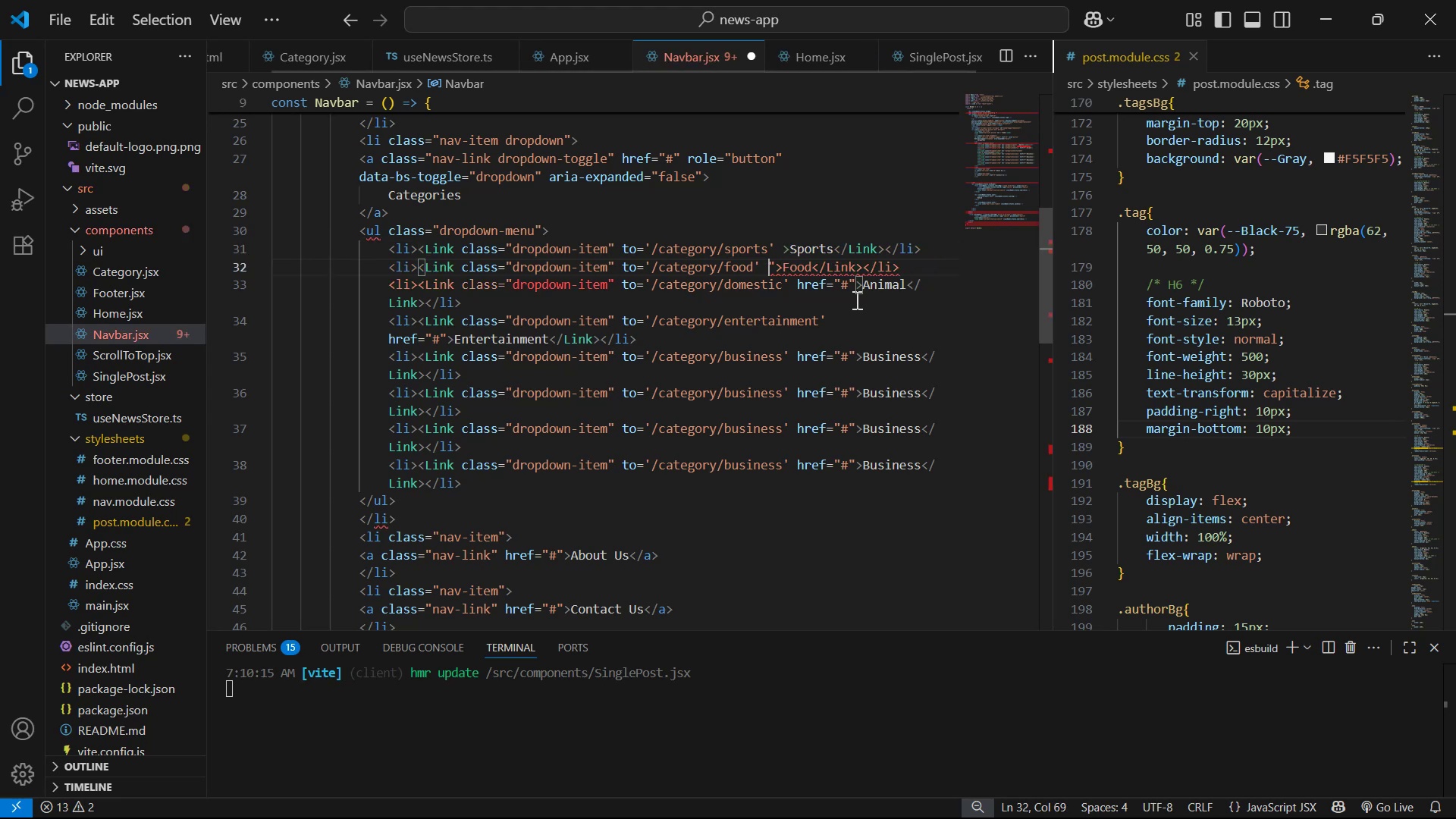 
key(Delete)
 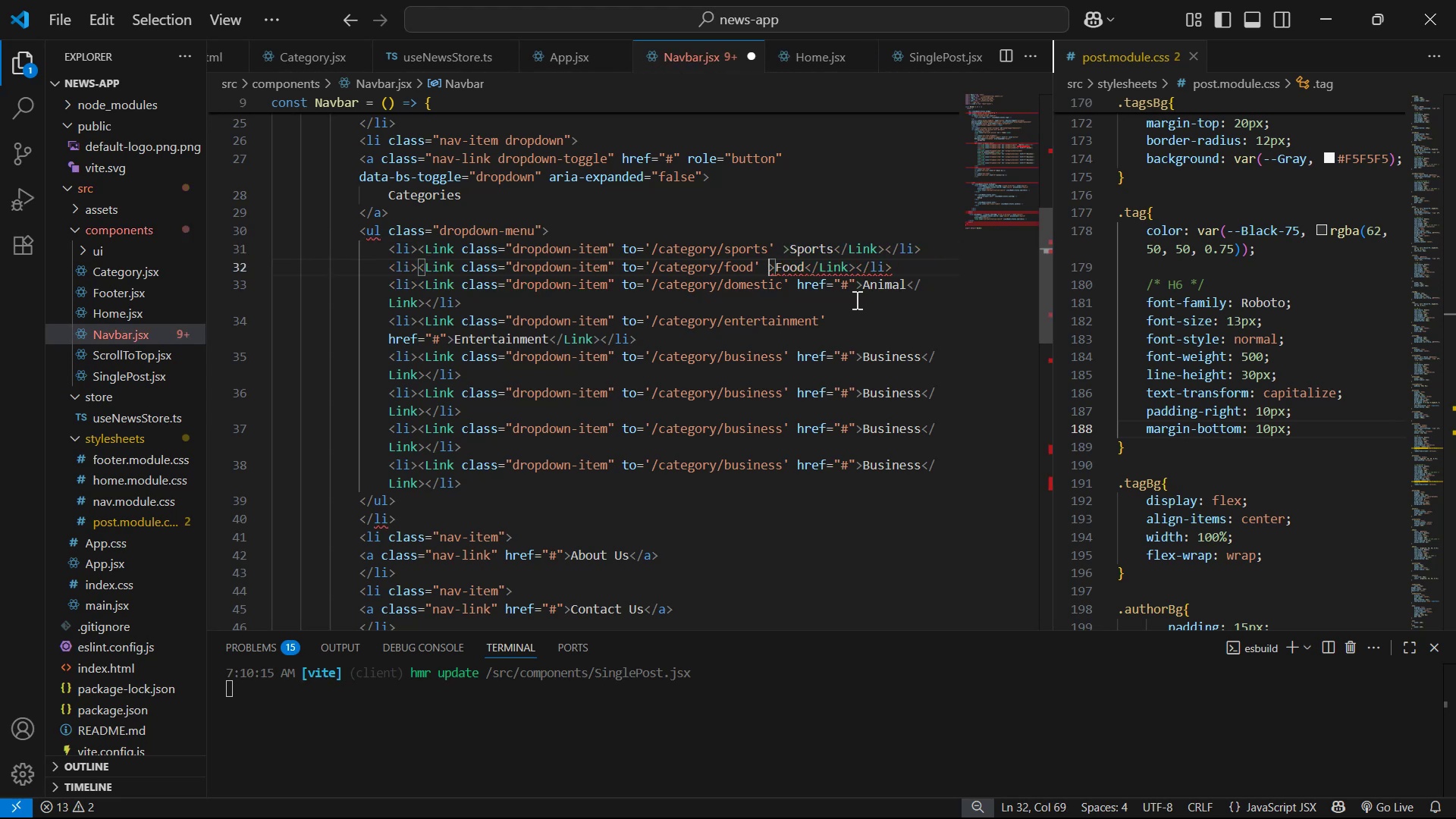 
key(ArrowDown)
 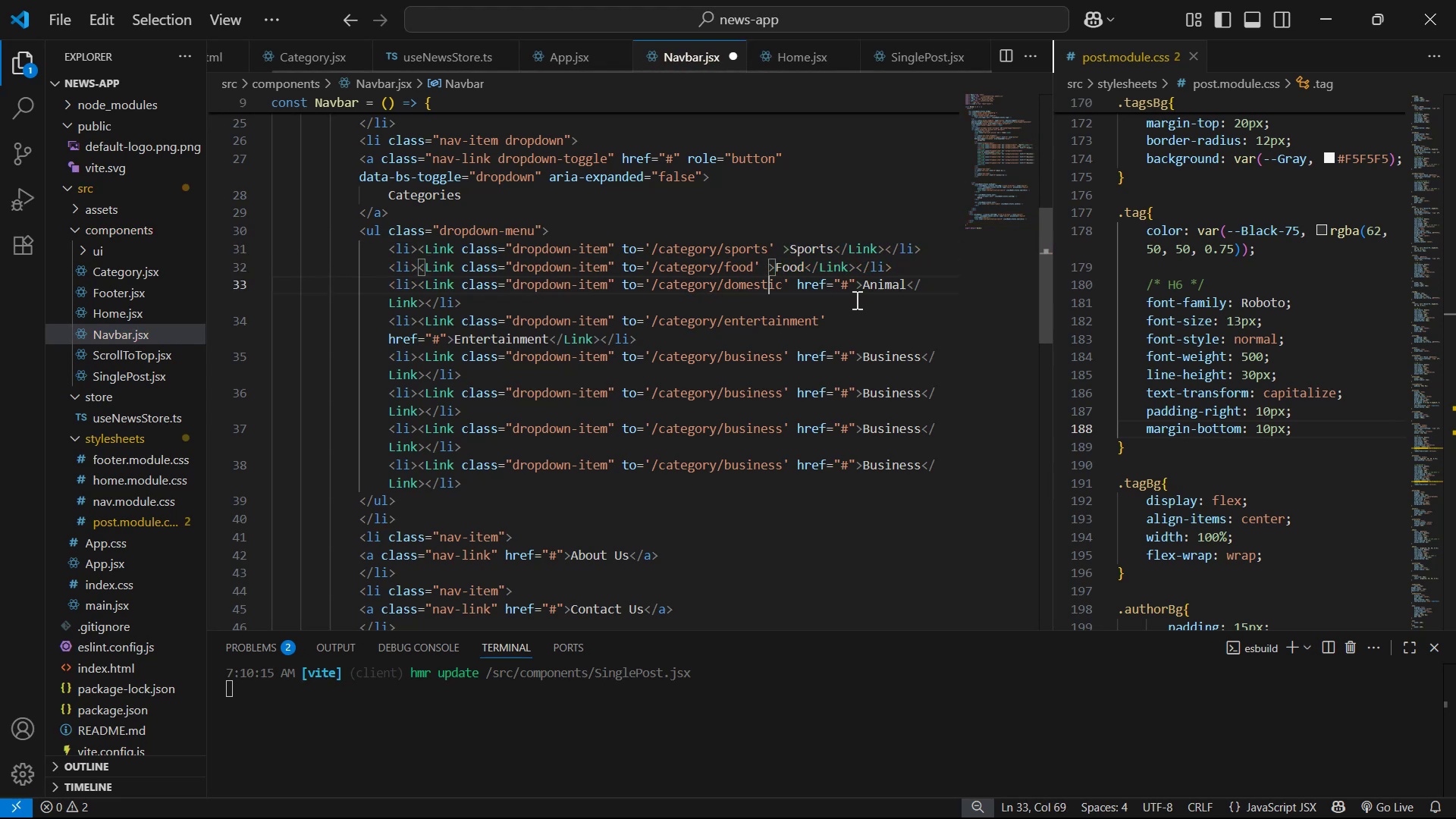 
hold_key(key=ArrowRight, duration=0.57)
 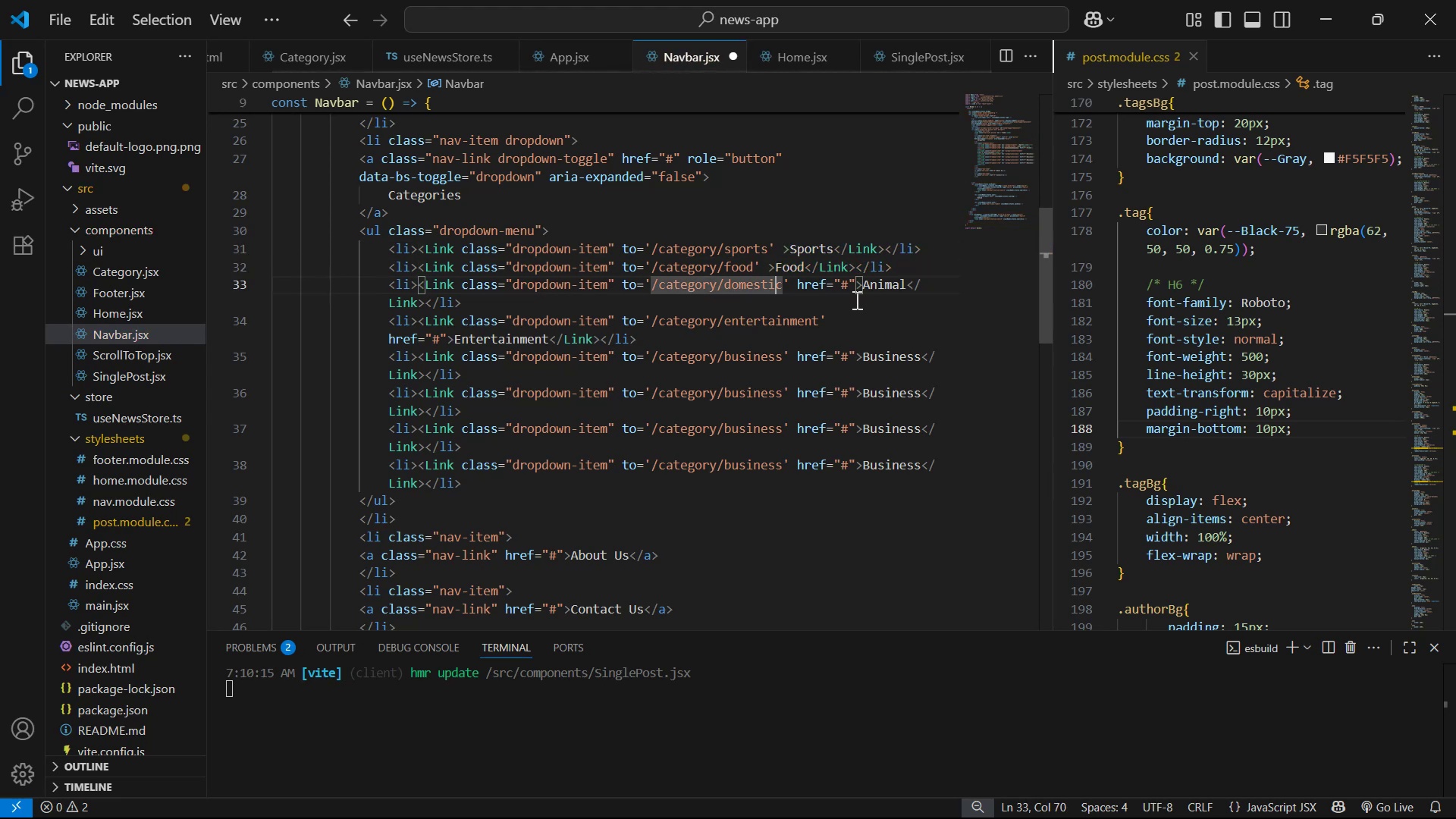 
key(ArrowRight)
 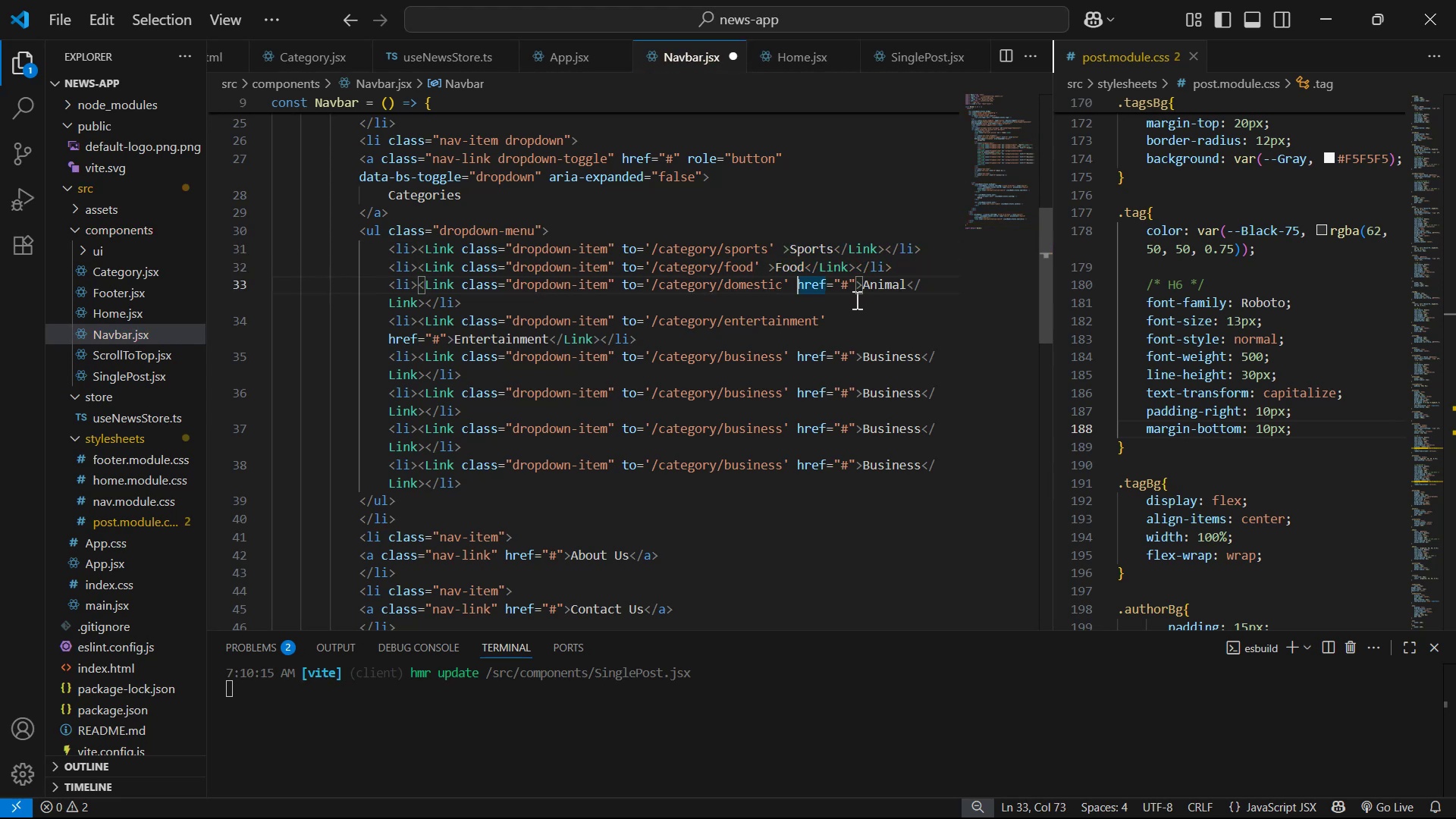 
hold_key(key=Delete, duration=0.6)
 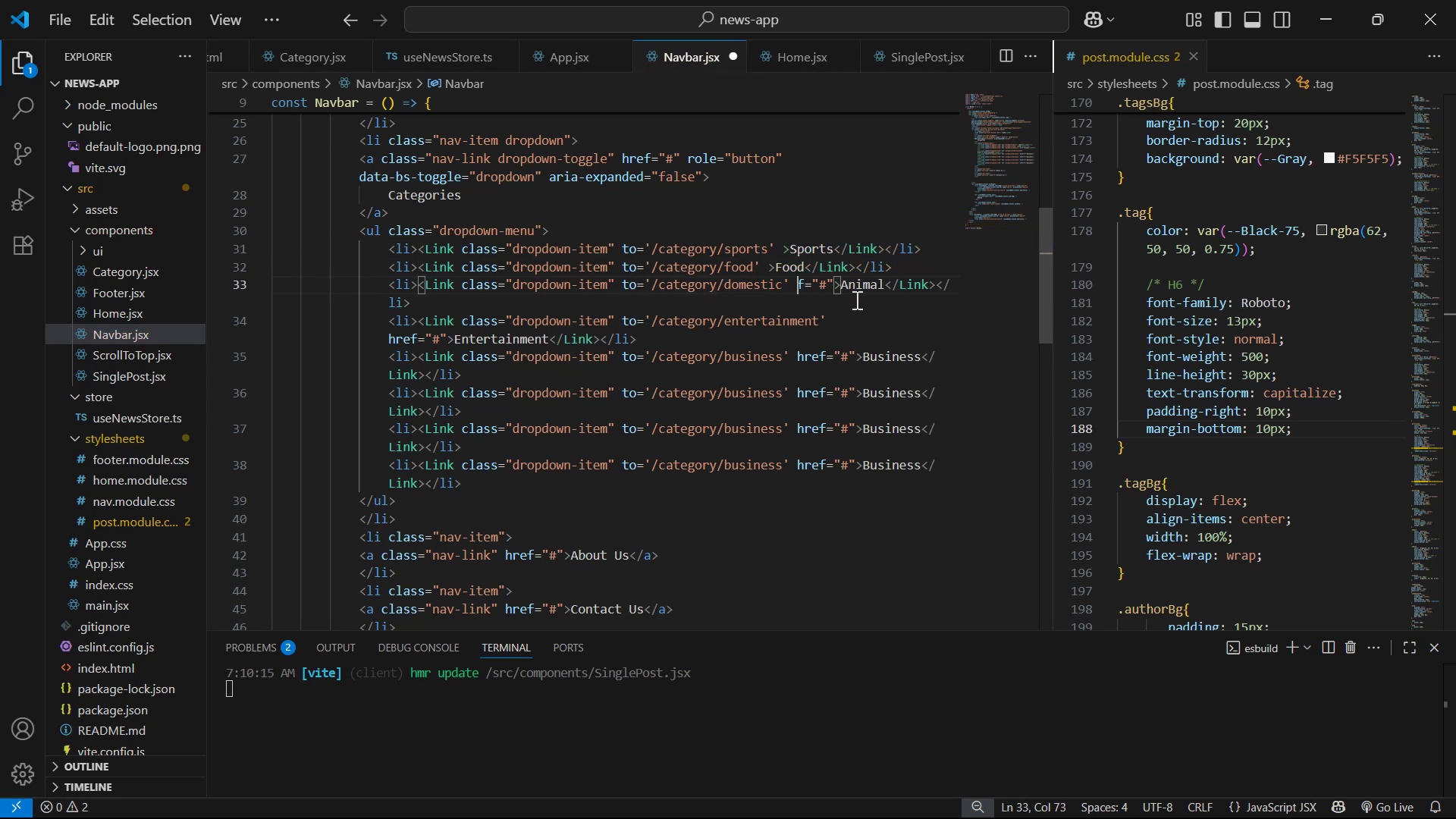 
key(Delete)
 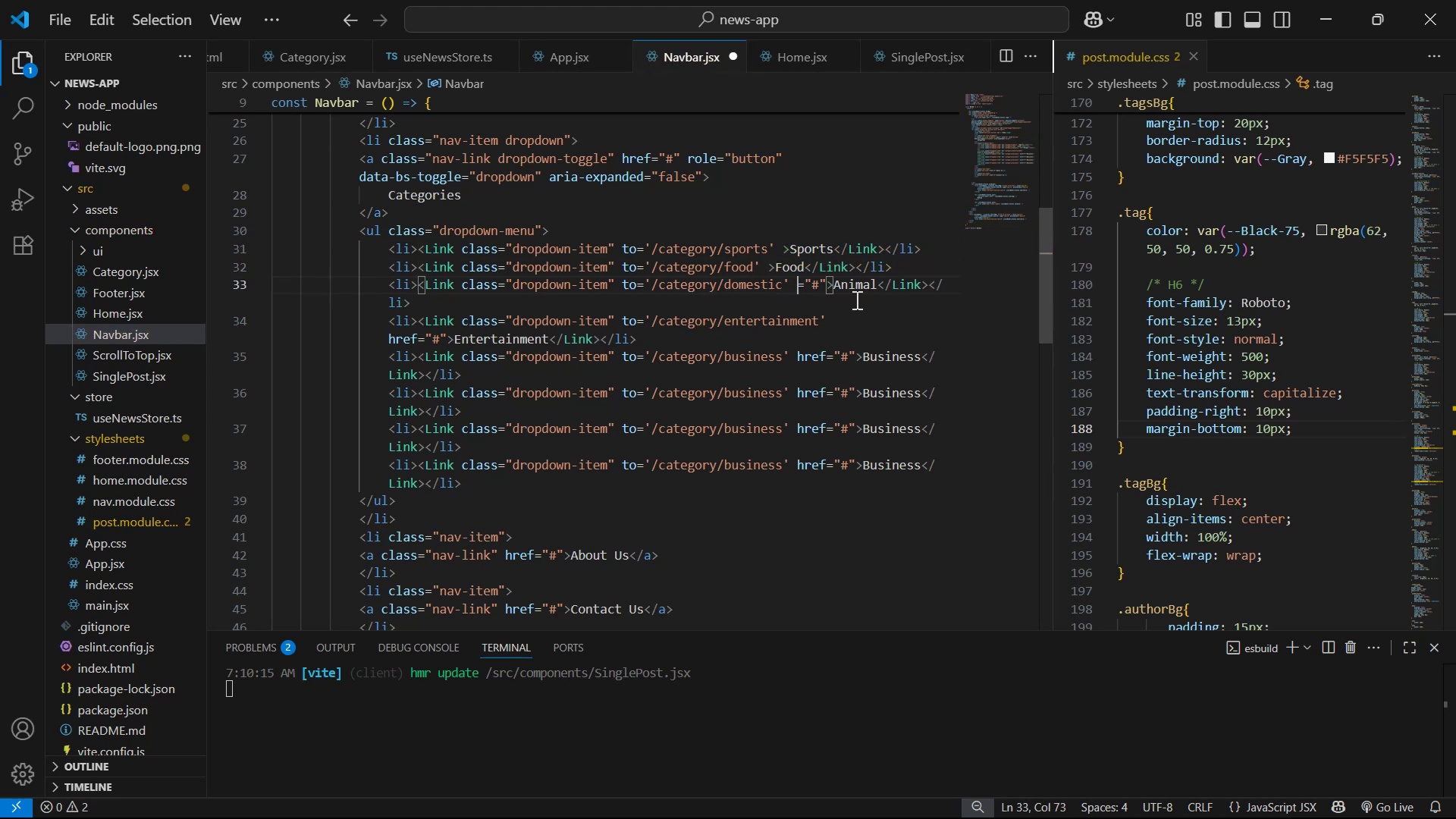 
key(Delete)
 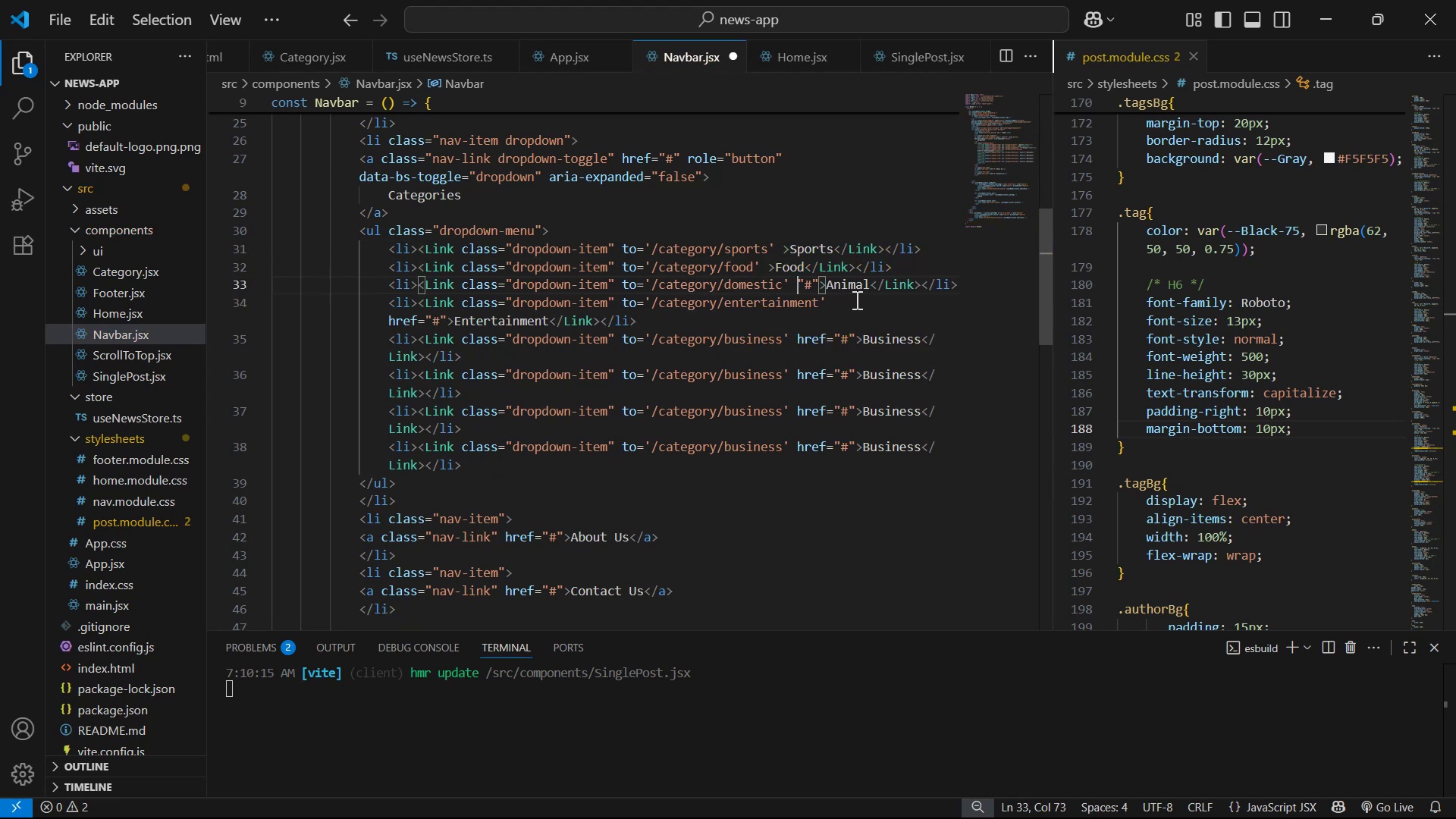 
key(Delete)
 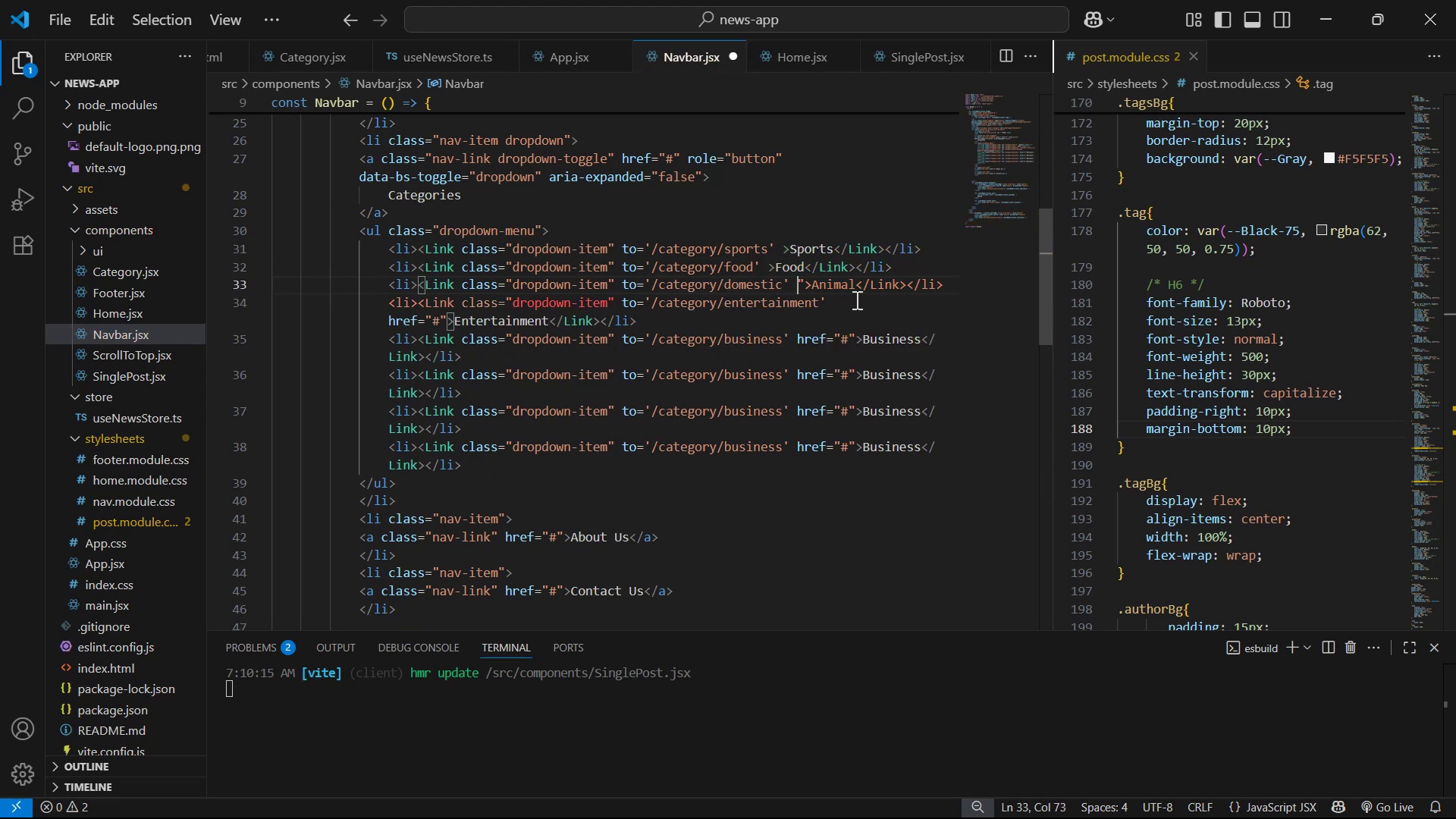 
key(Delete)
 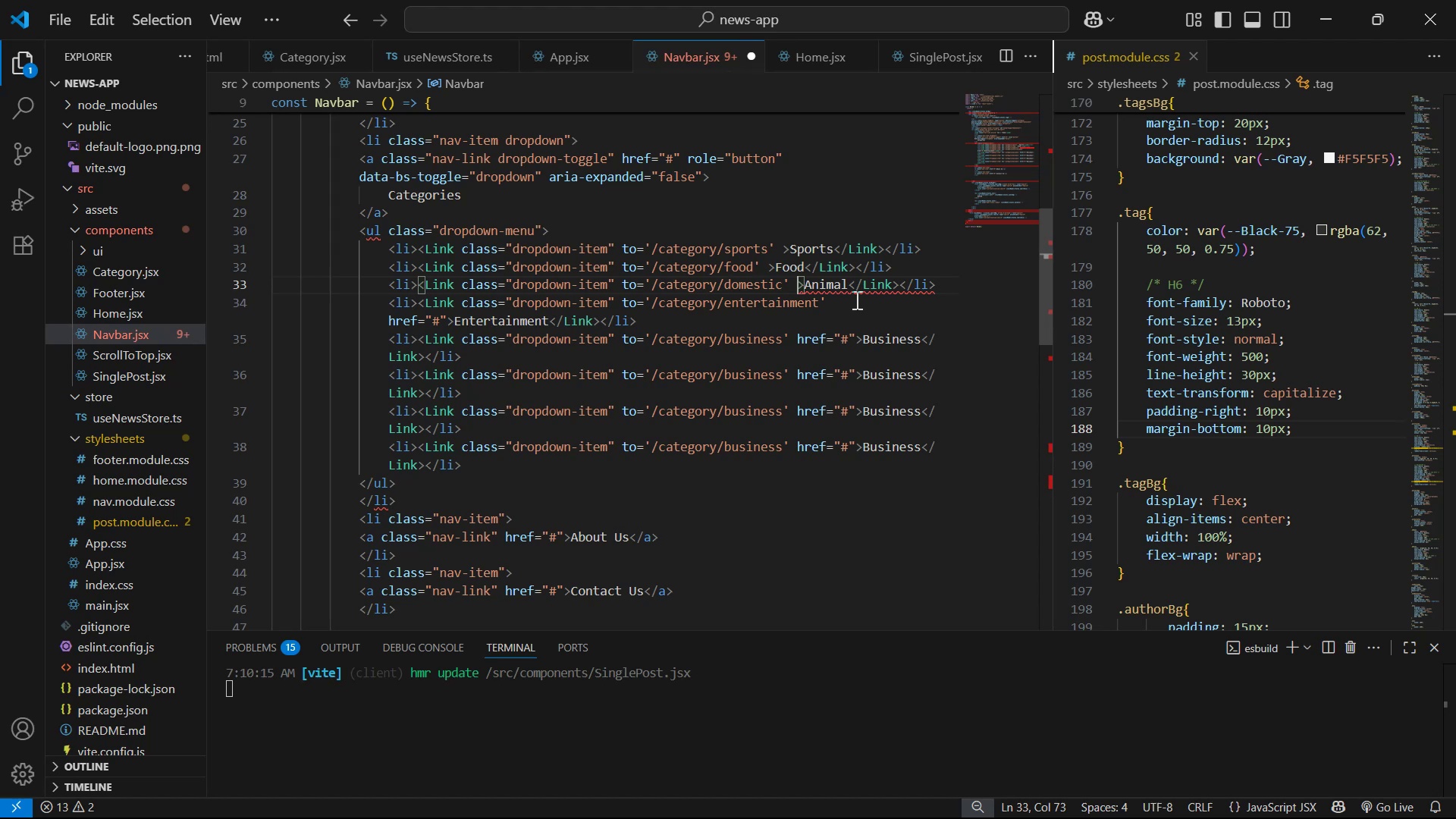 
key(ArrowDown)
 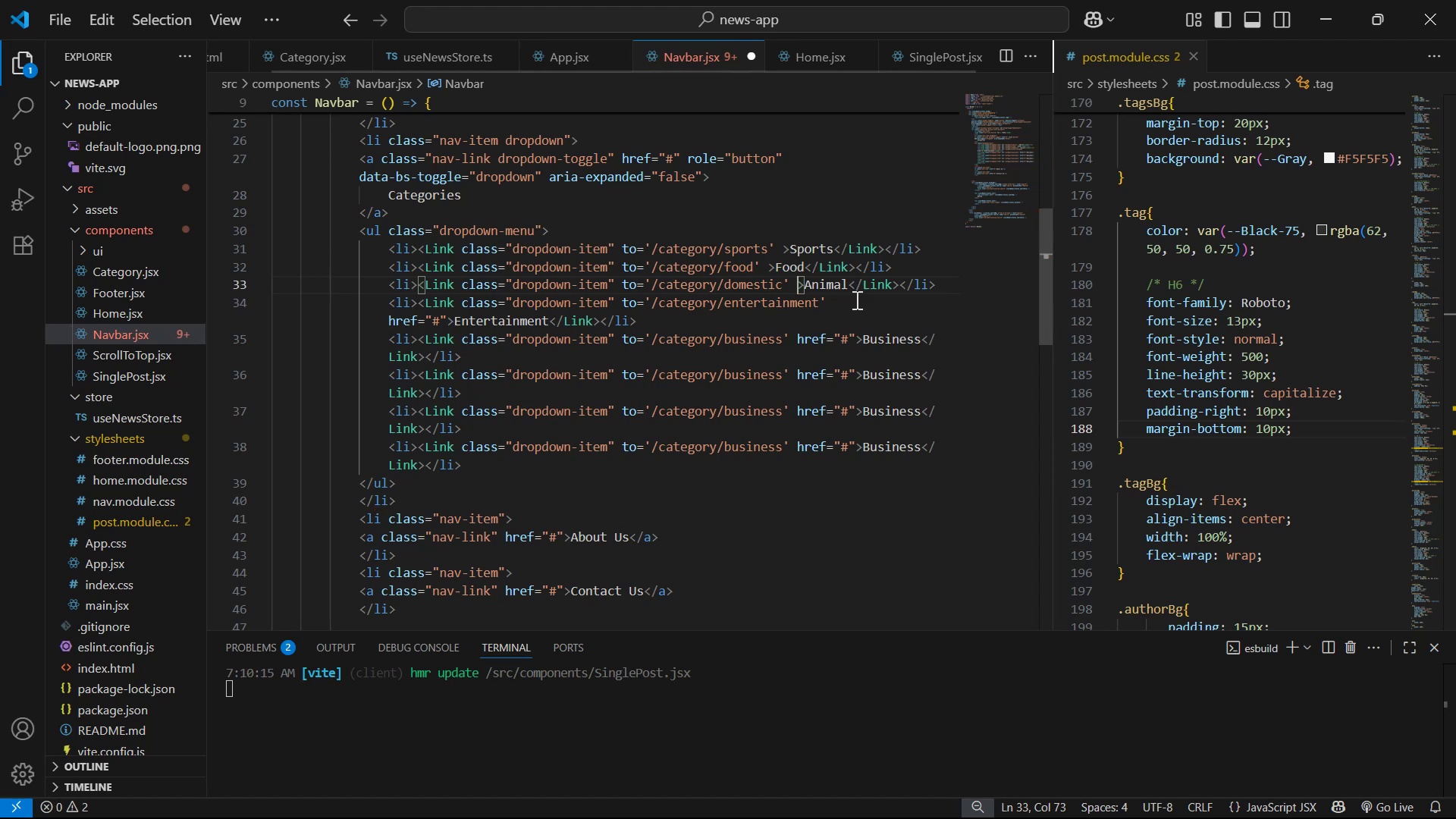 
key(ArrowDown)
 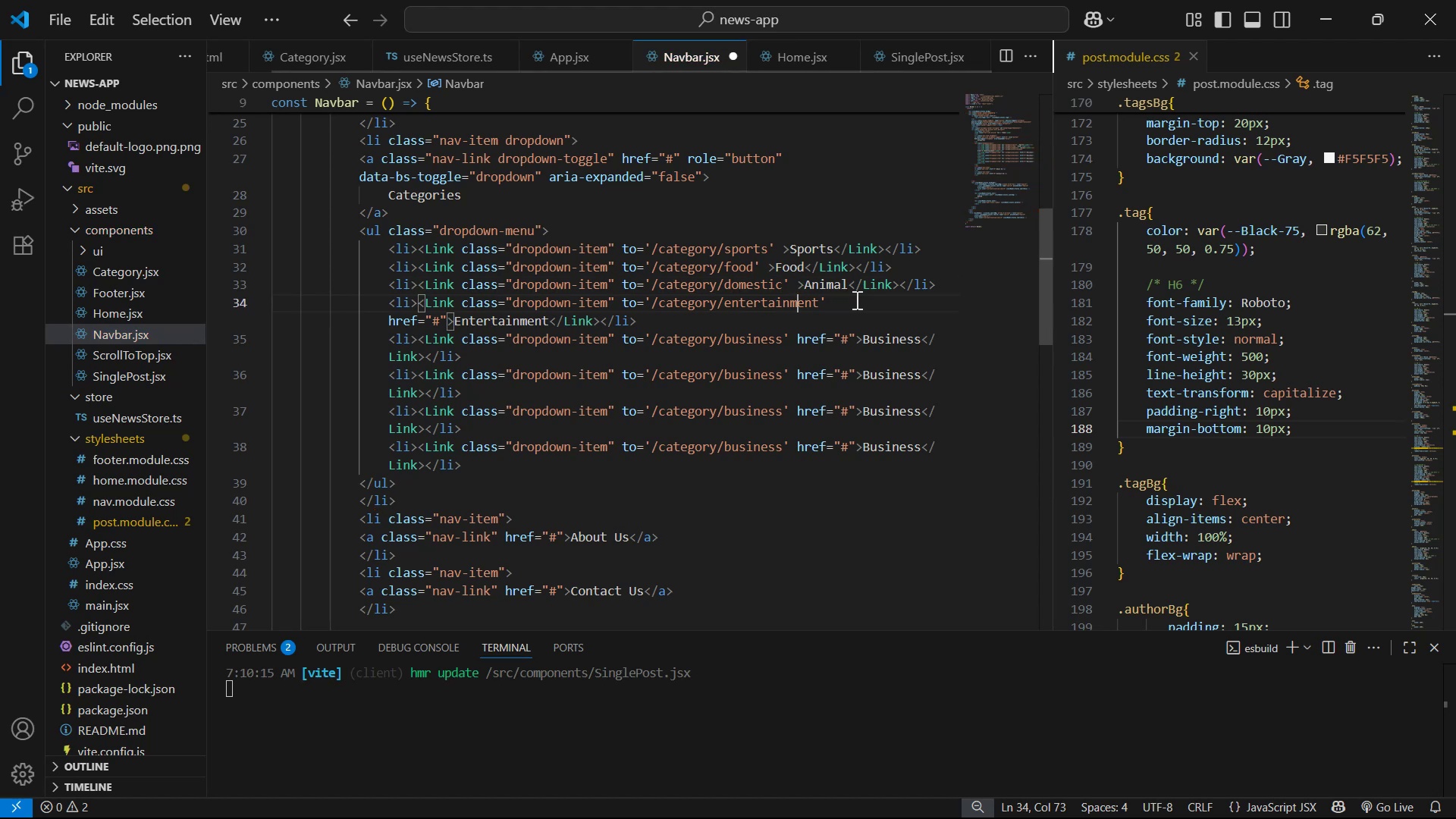 
key(ArrowDown)
 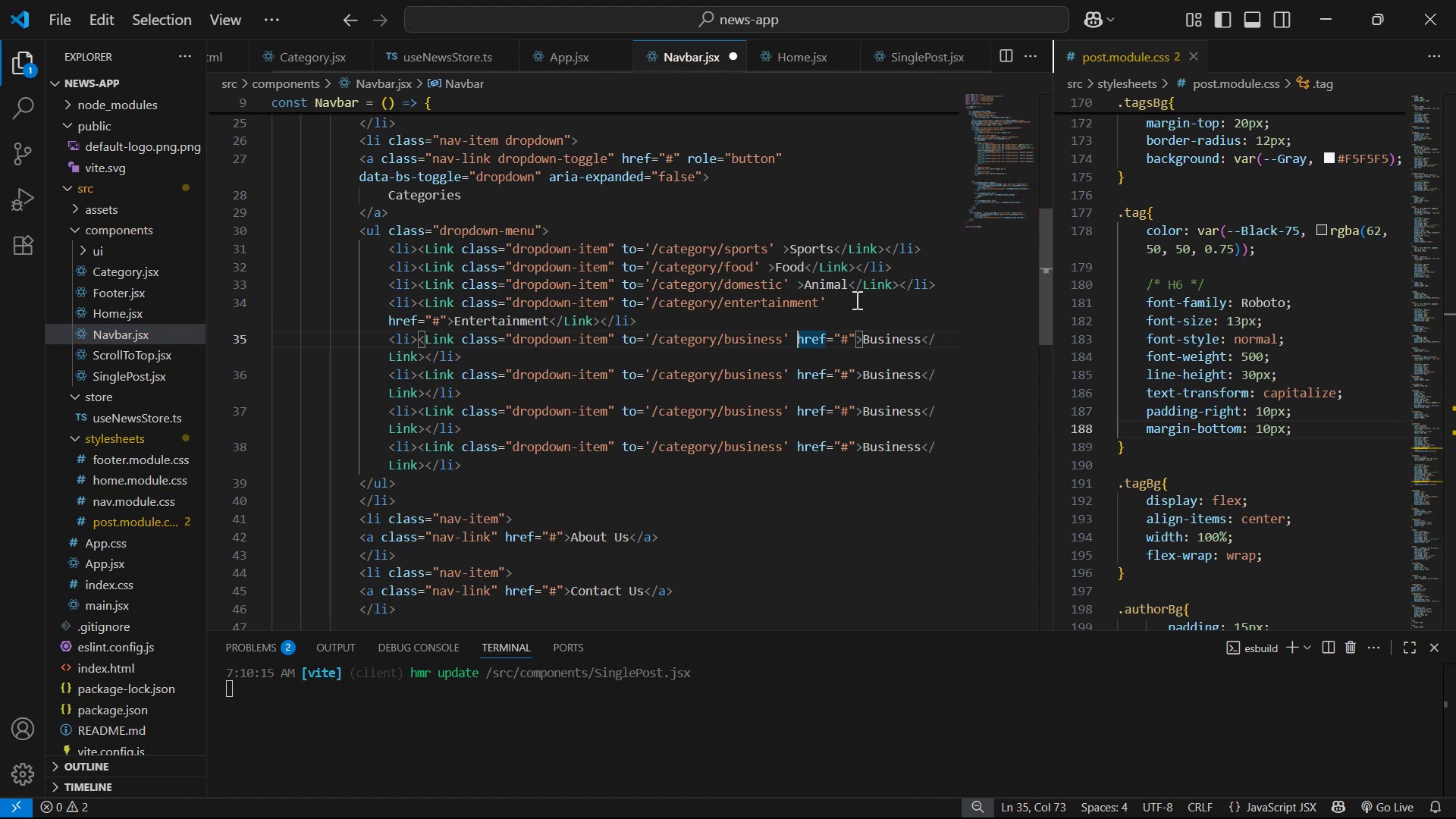 
hold_key(key=Delete, duration=0.62)
 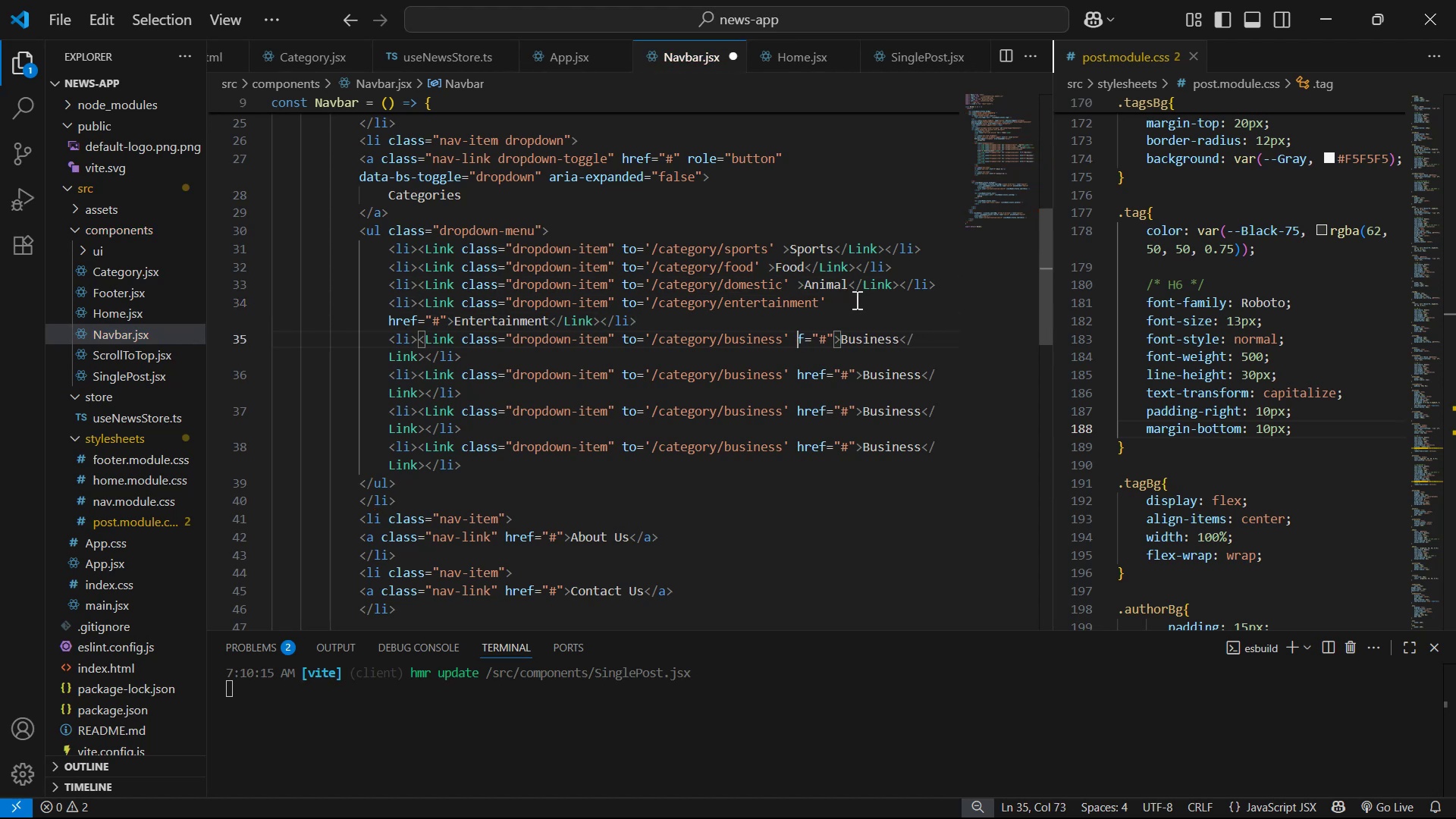 
key(Delete)
 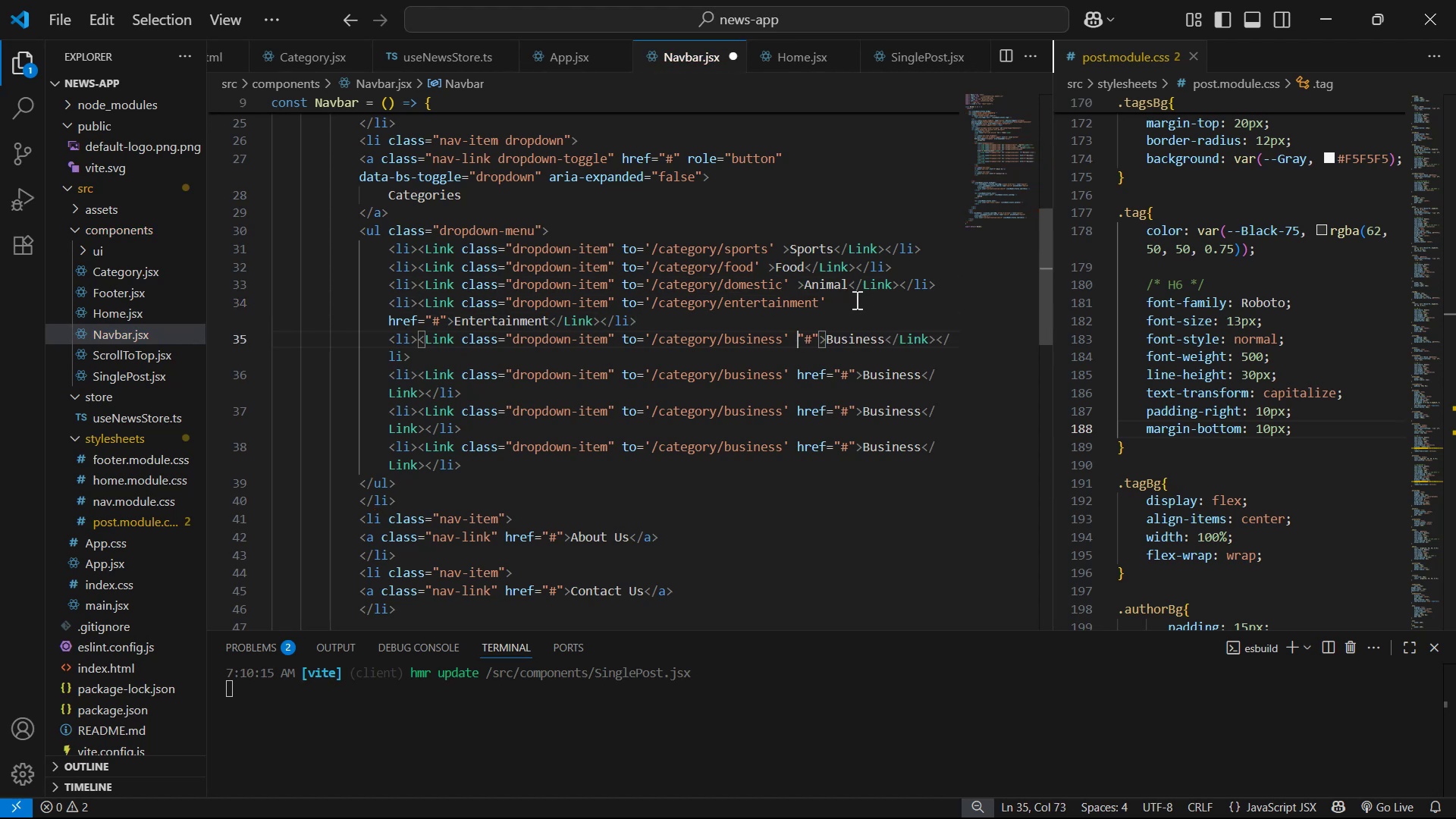 
key(Delete)
 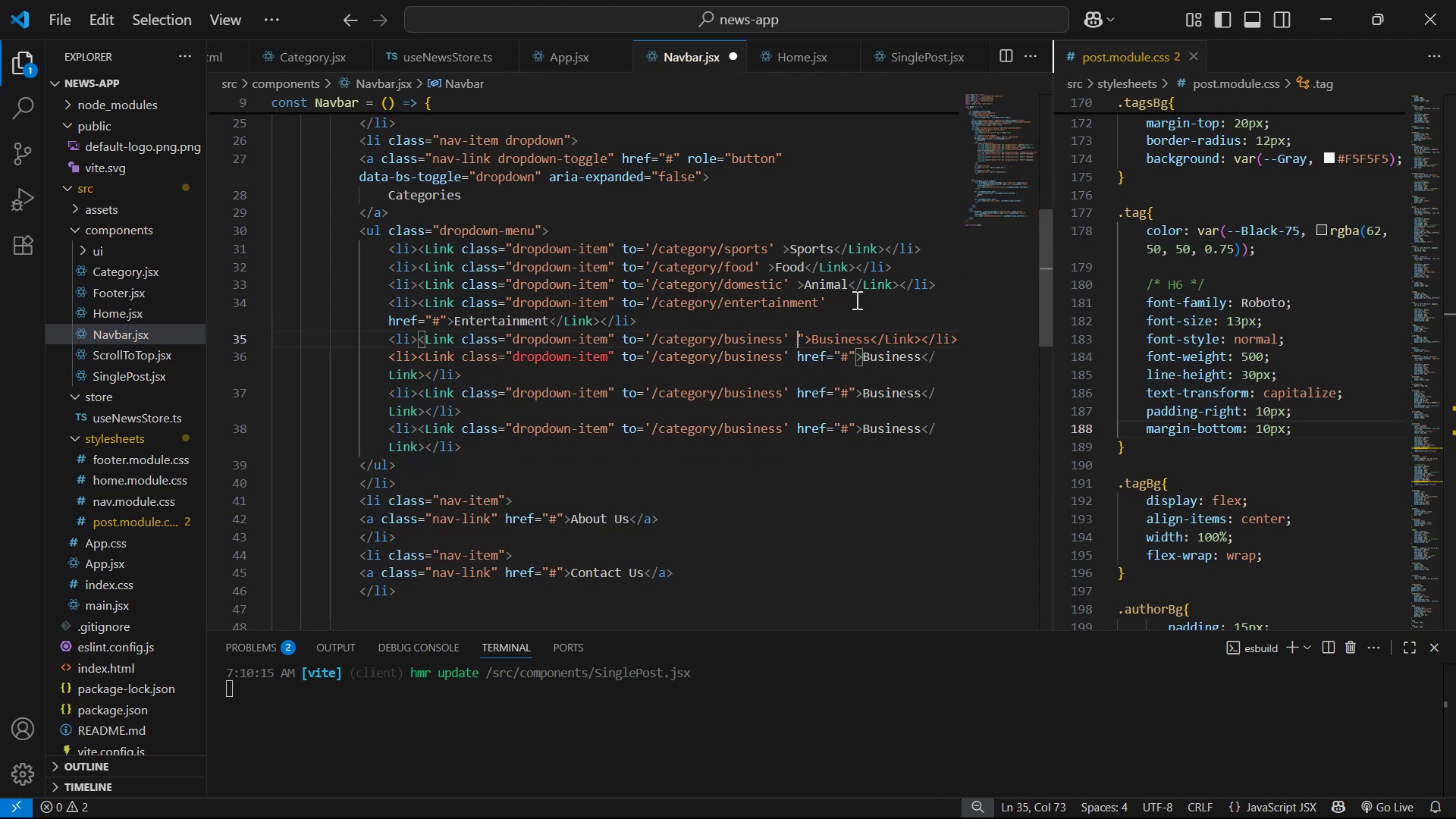 
key(Delete)
 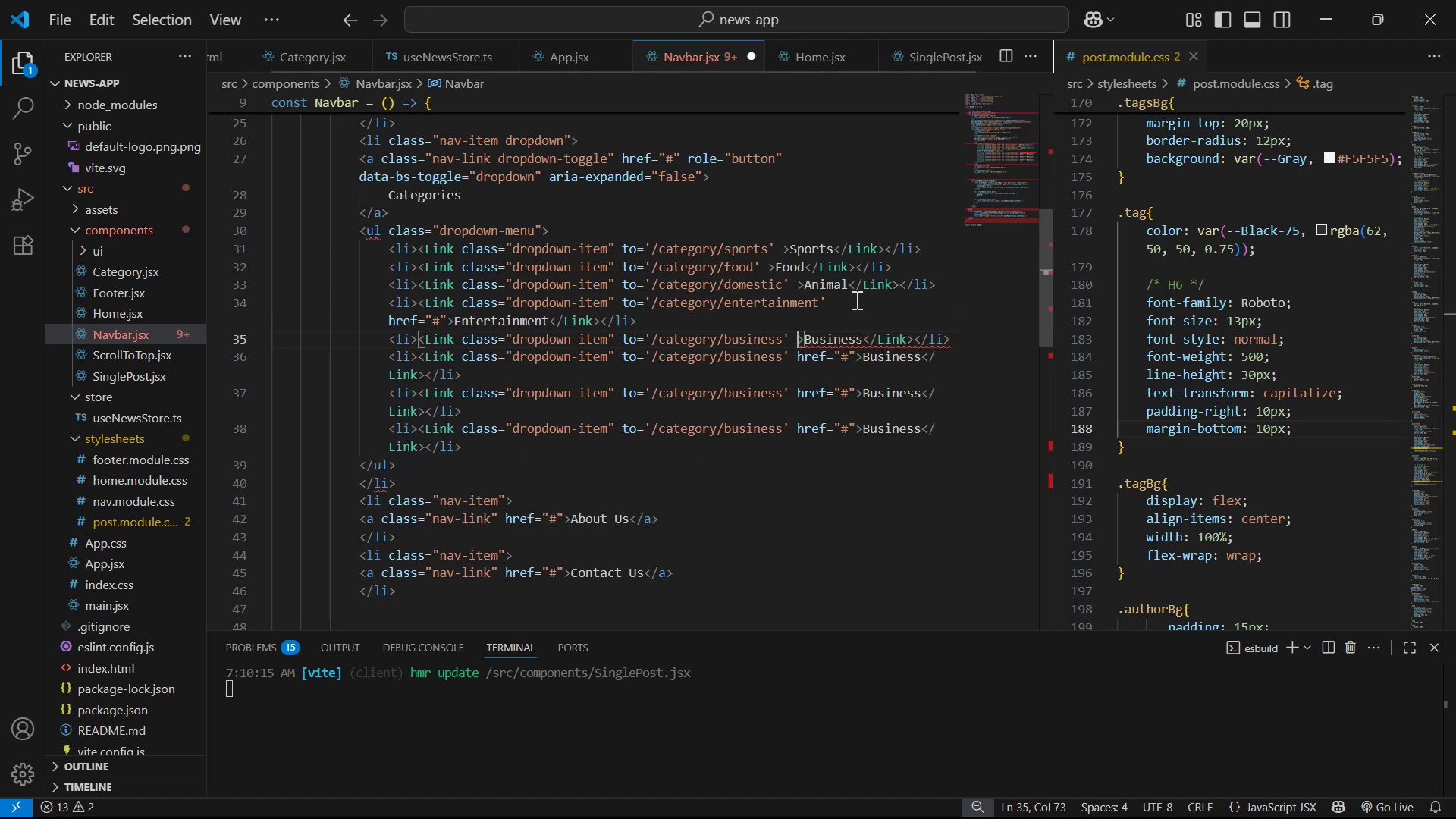 
key(ArrowDown)
 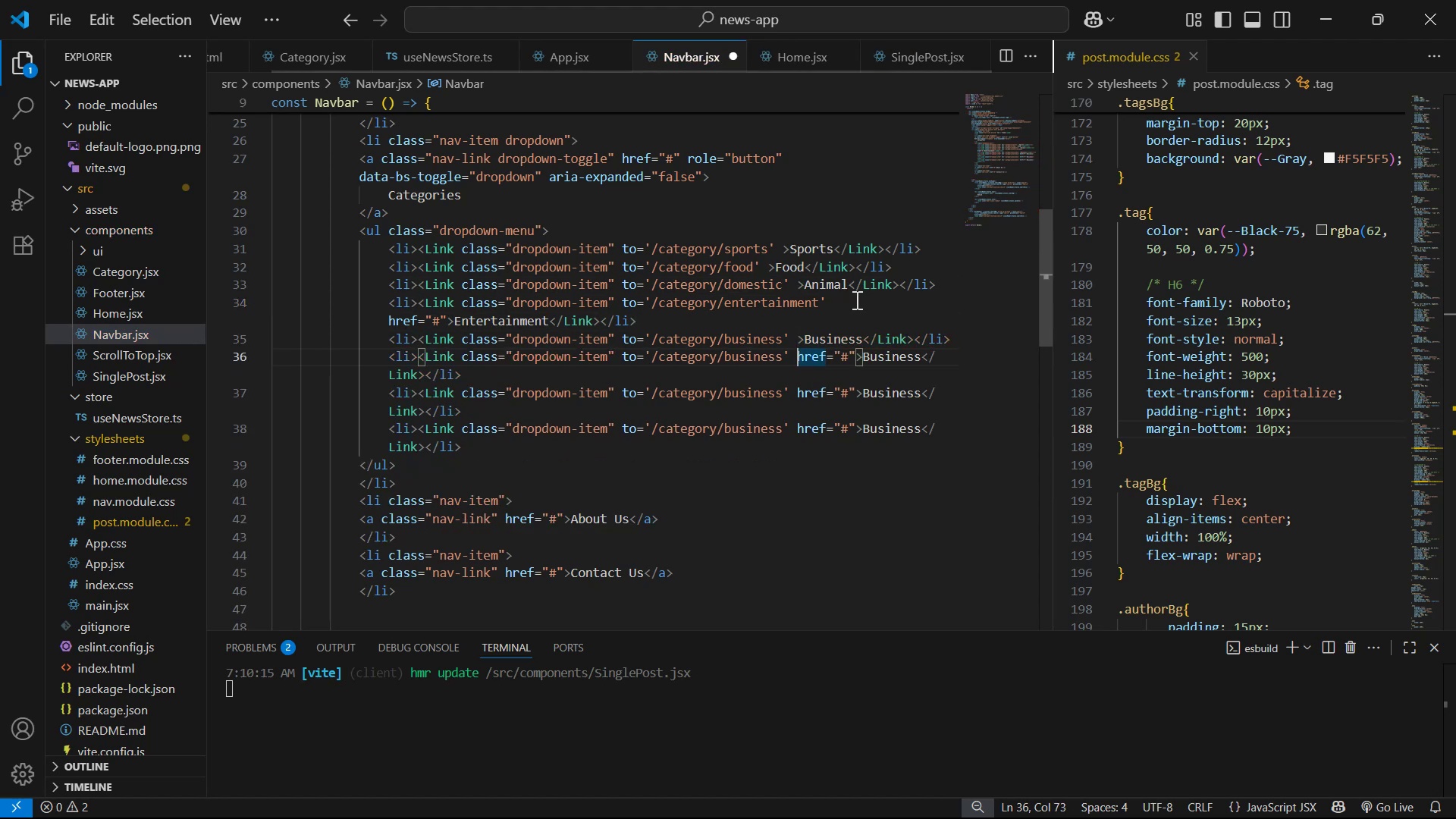 
hold_key(key=Delete, duration=0.6)
 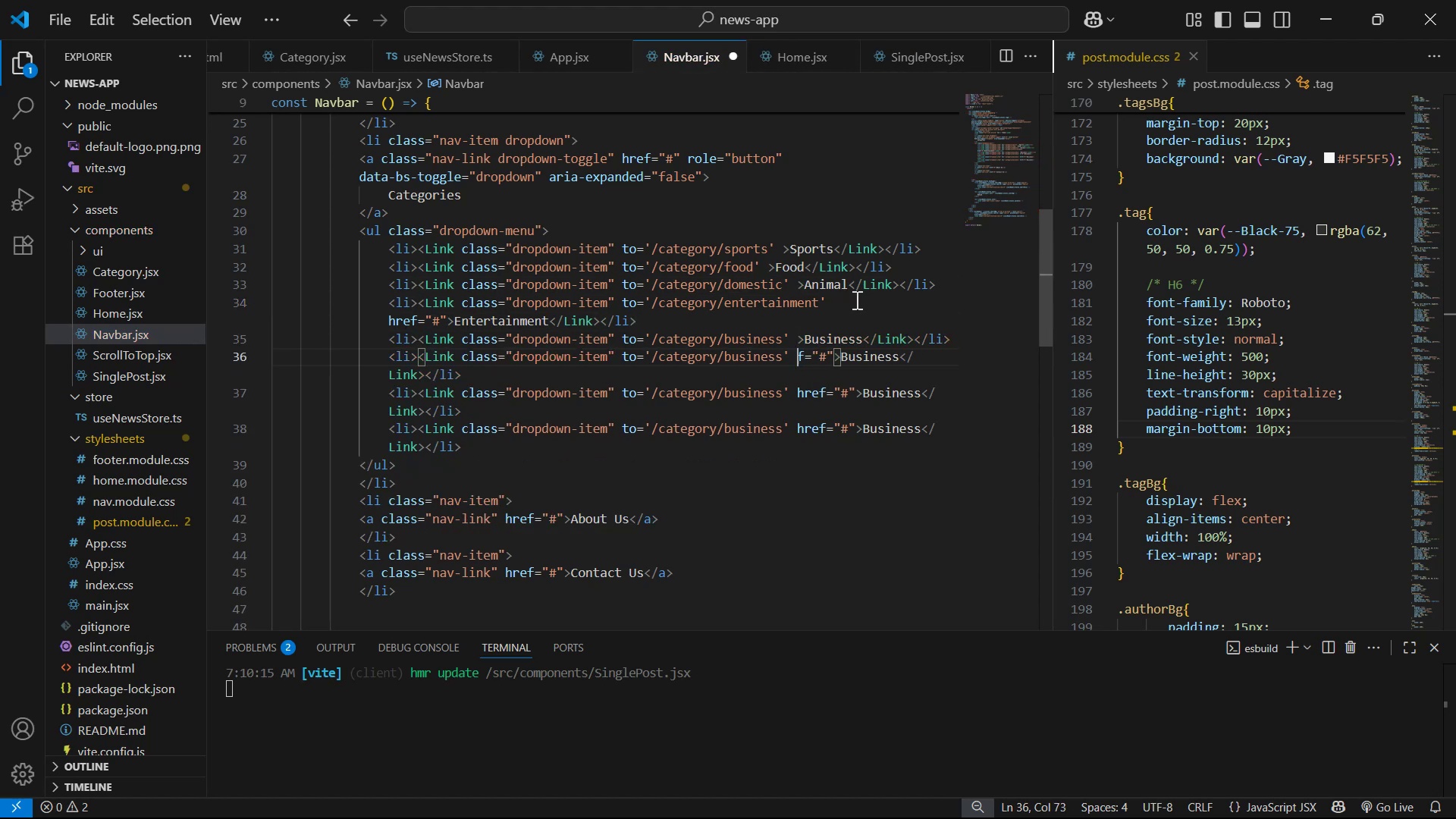 
key(Delete)
 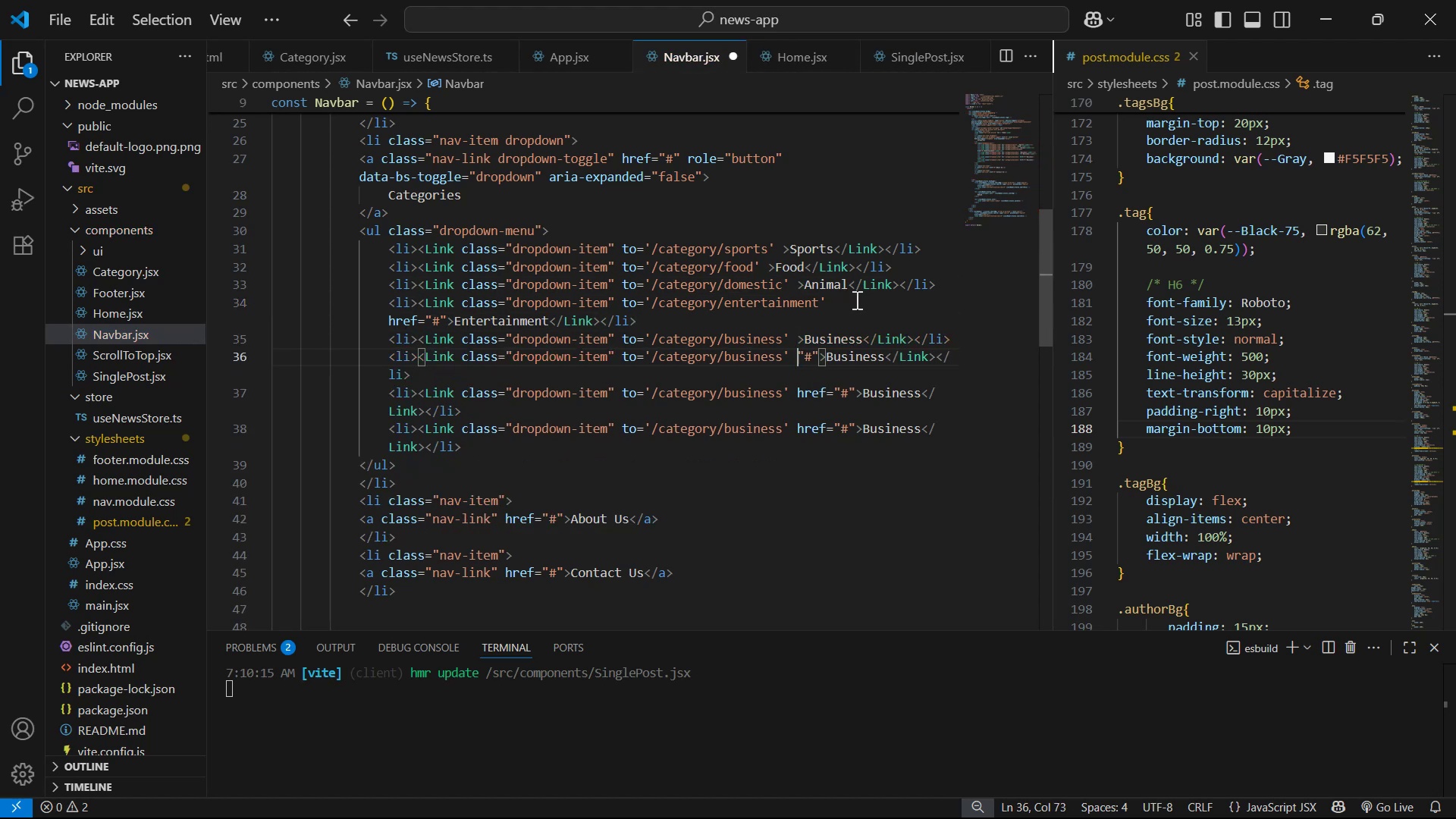 
key(Delete)
 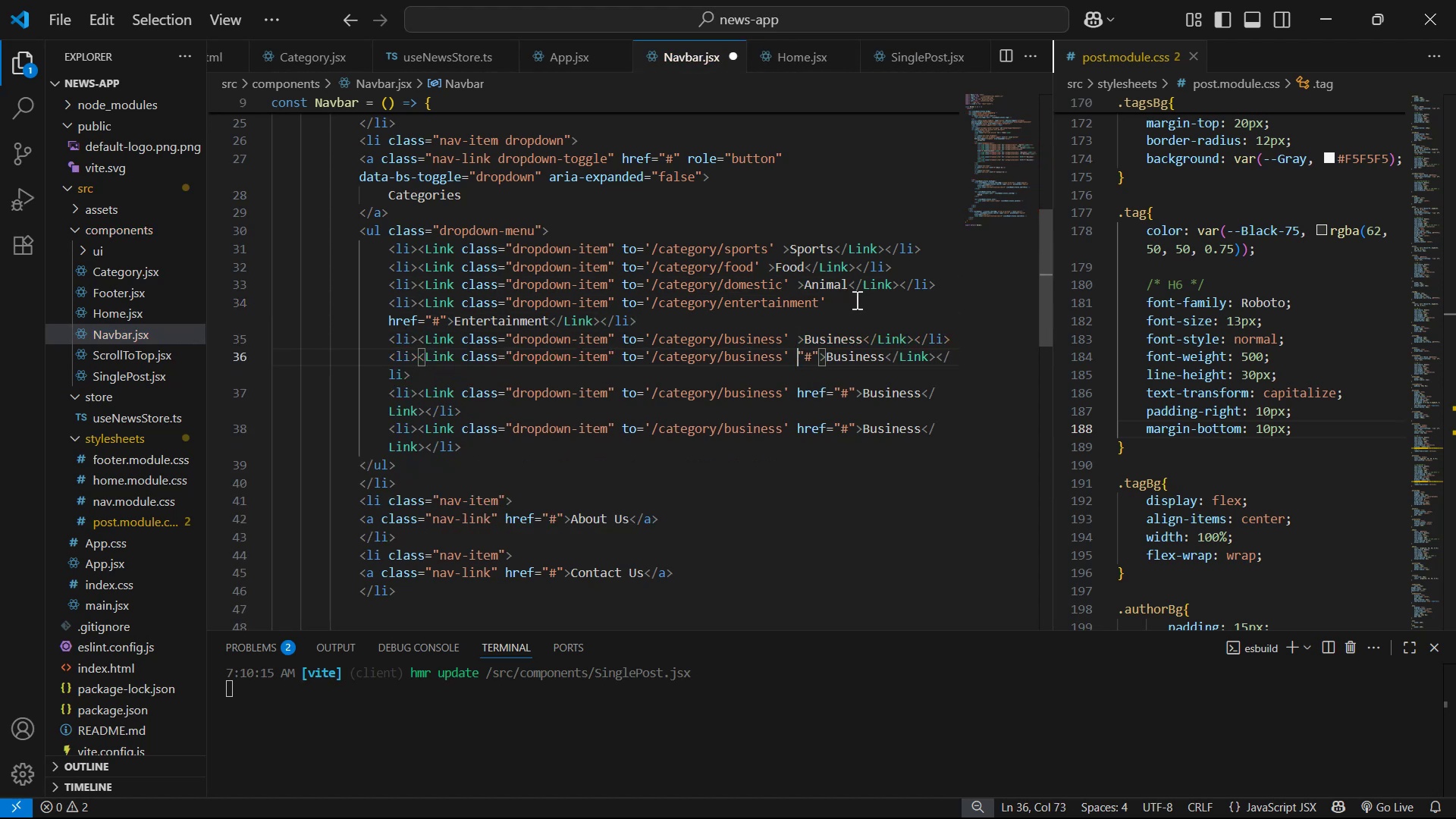 
key(Delete)
 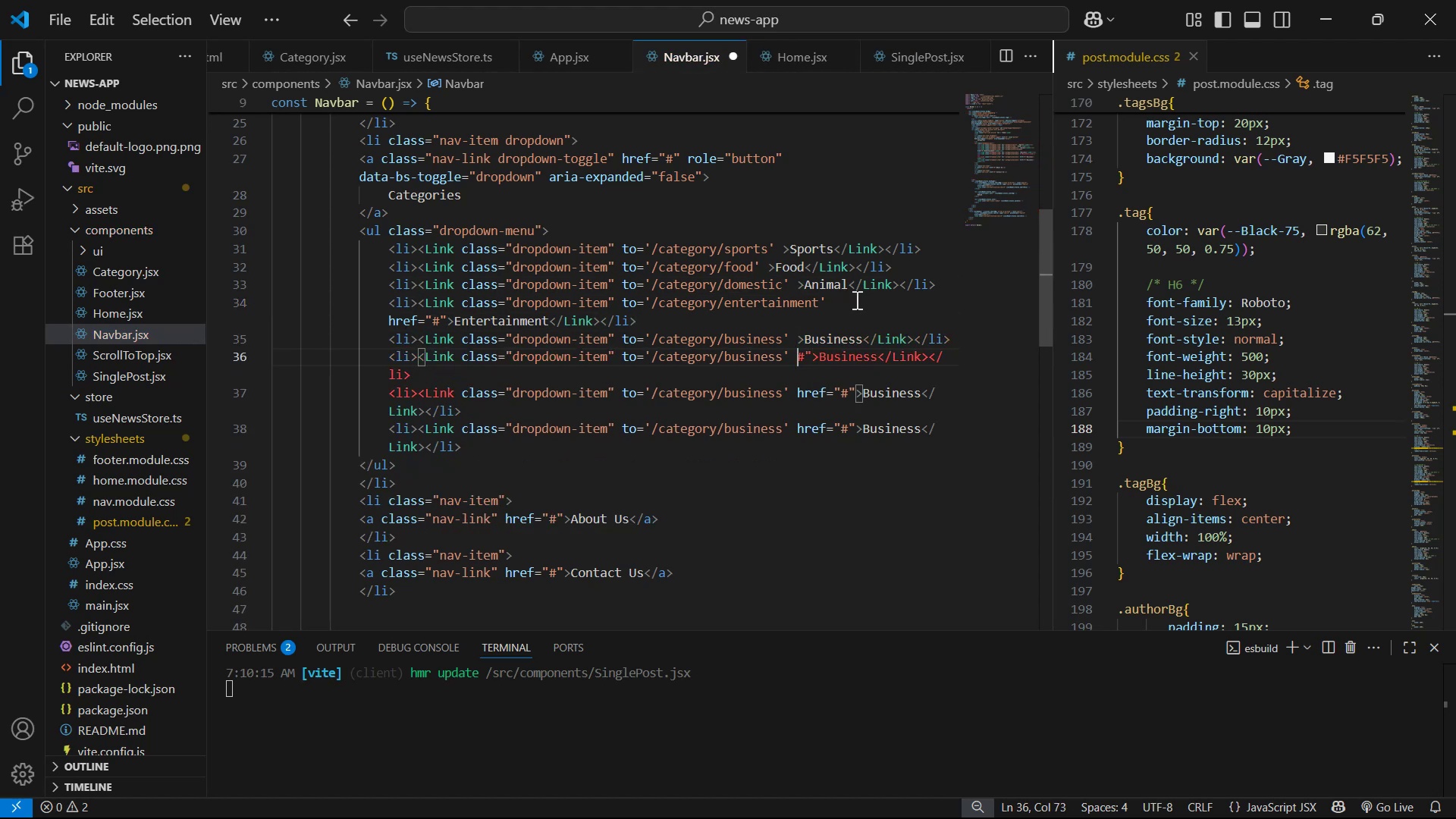 
key(Delete)
 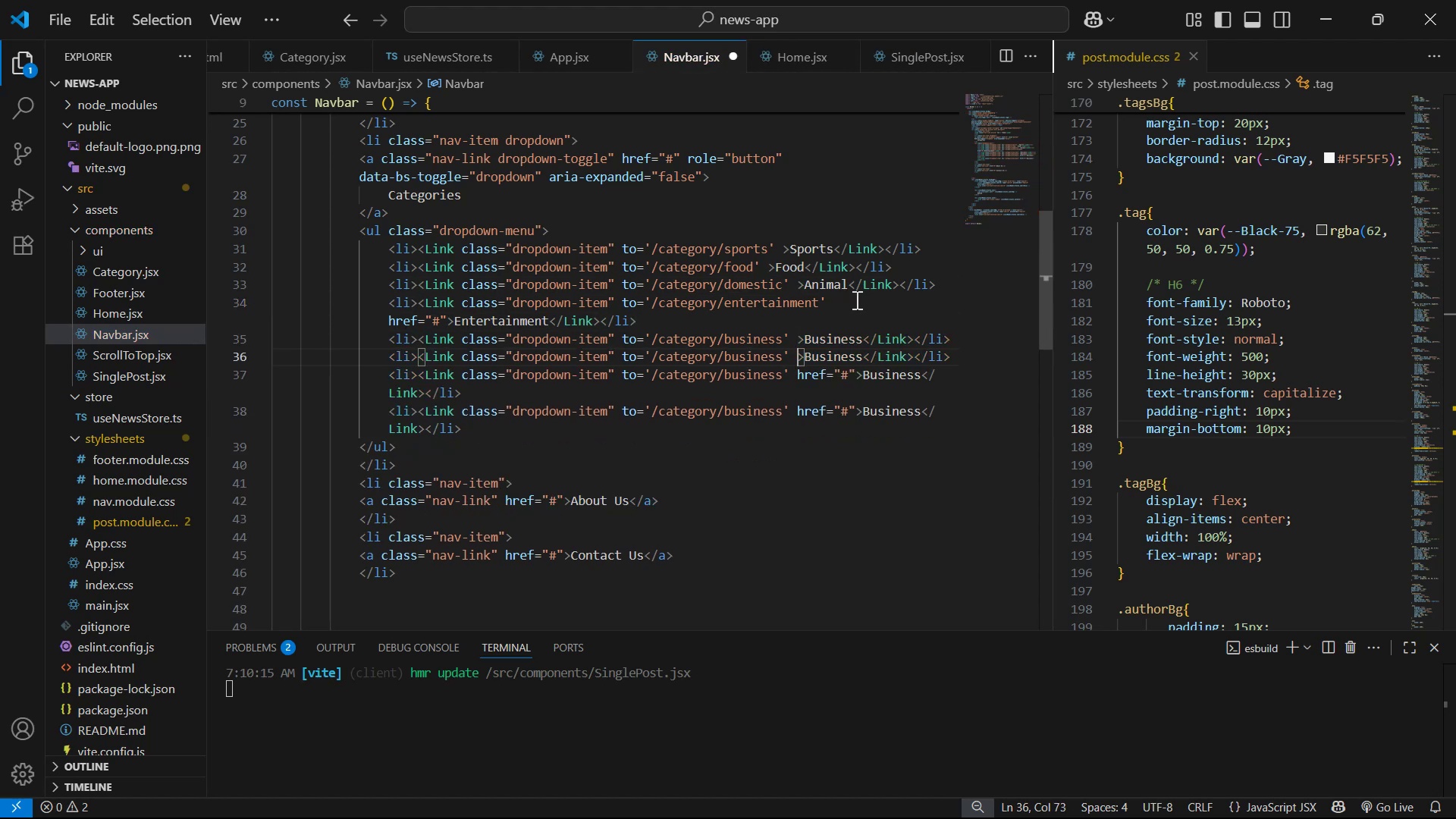 
key(ArrowDown)
 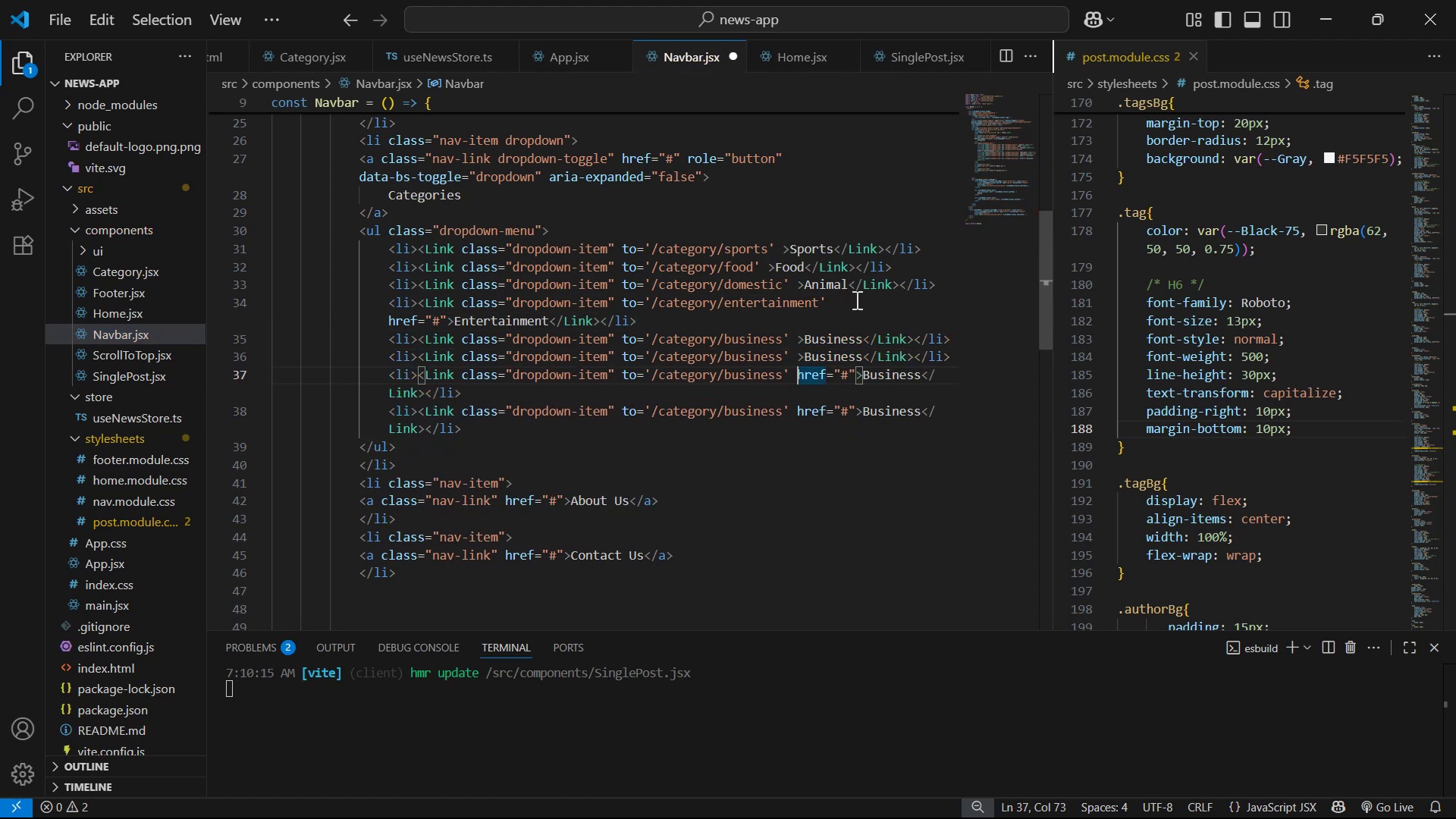 
hold_key(key=Delete, duration=0.66)
 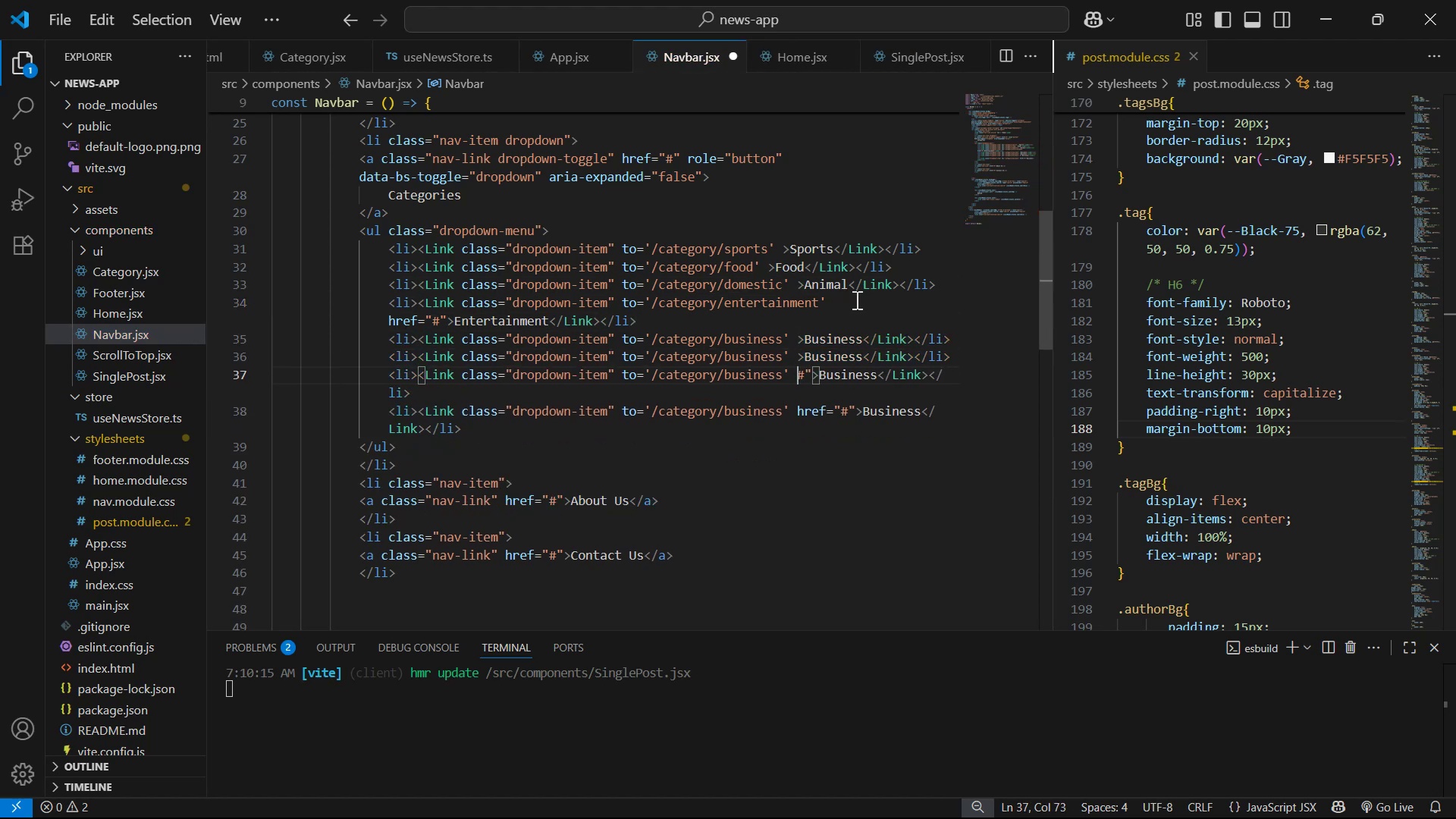 
key(Delete)
 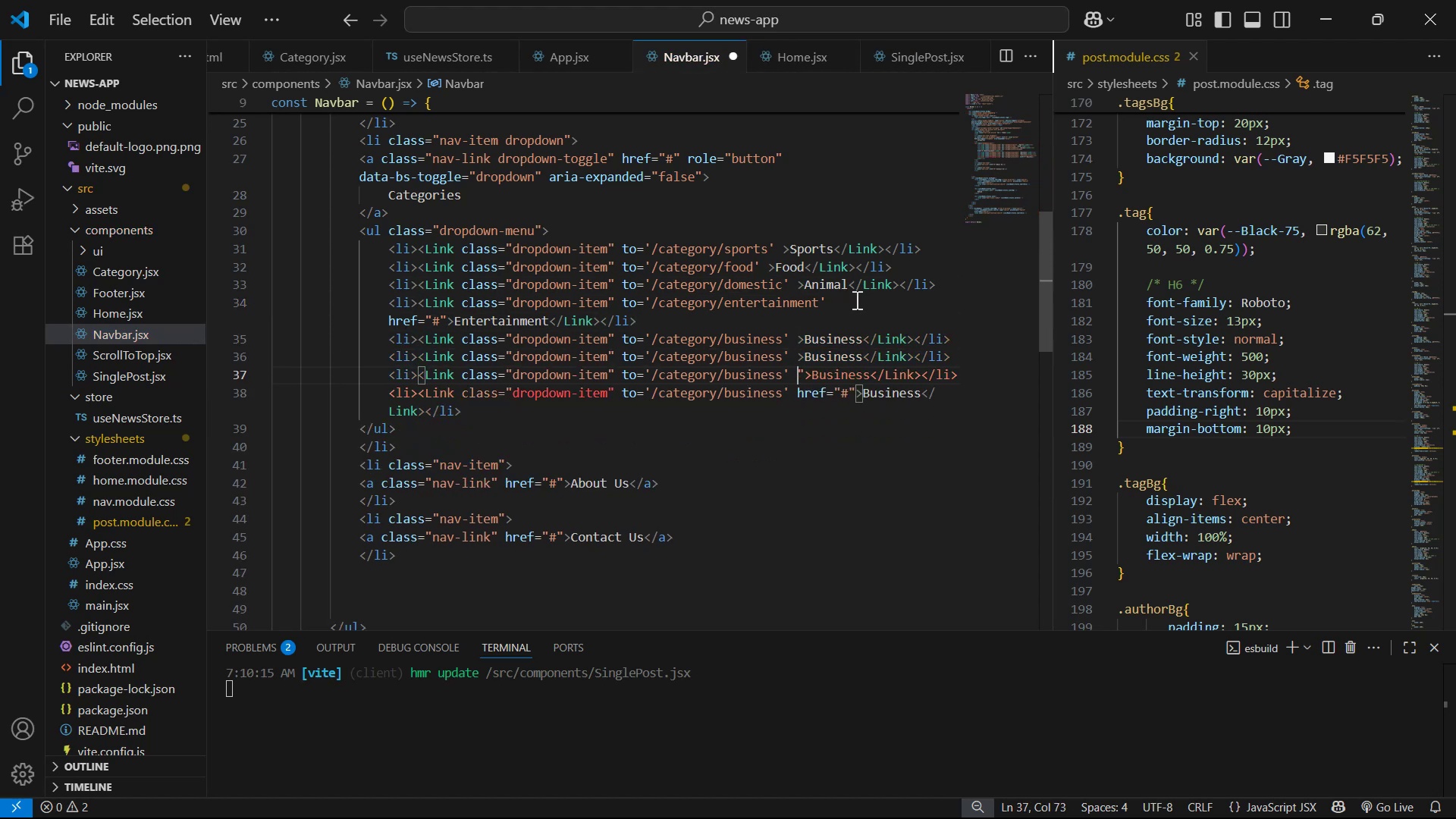 
key(Delete)
 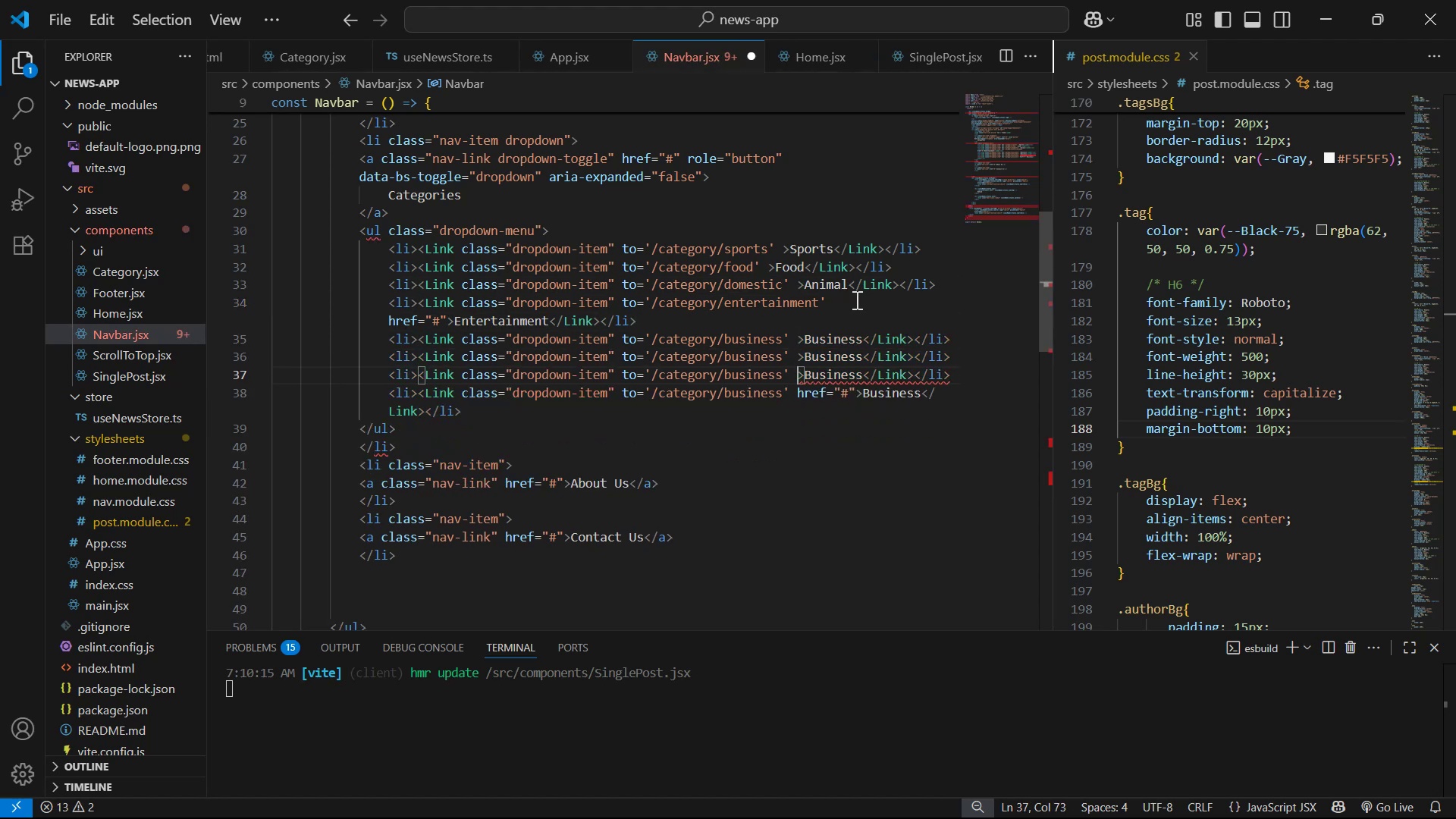 
key(ArrowDown)
 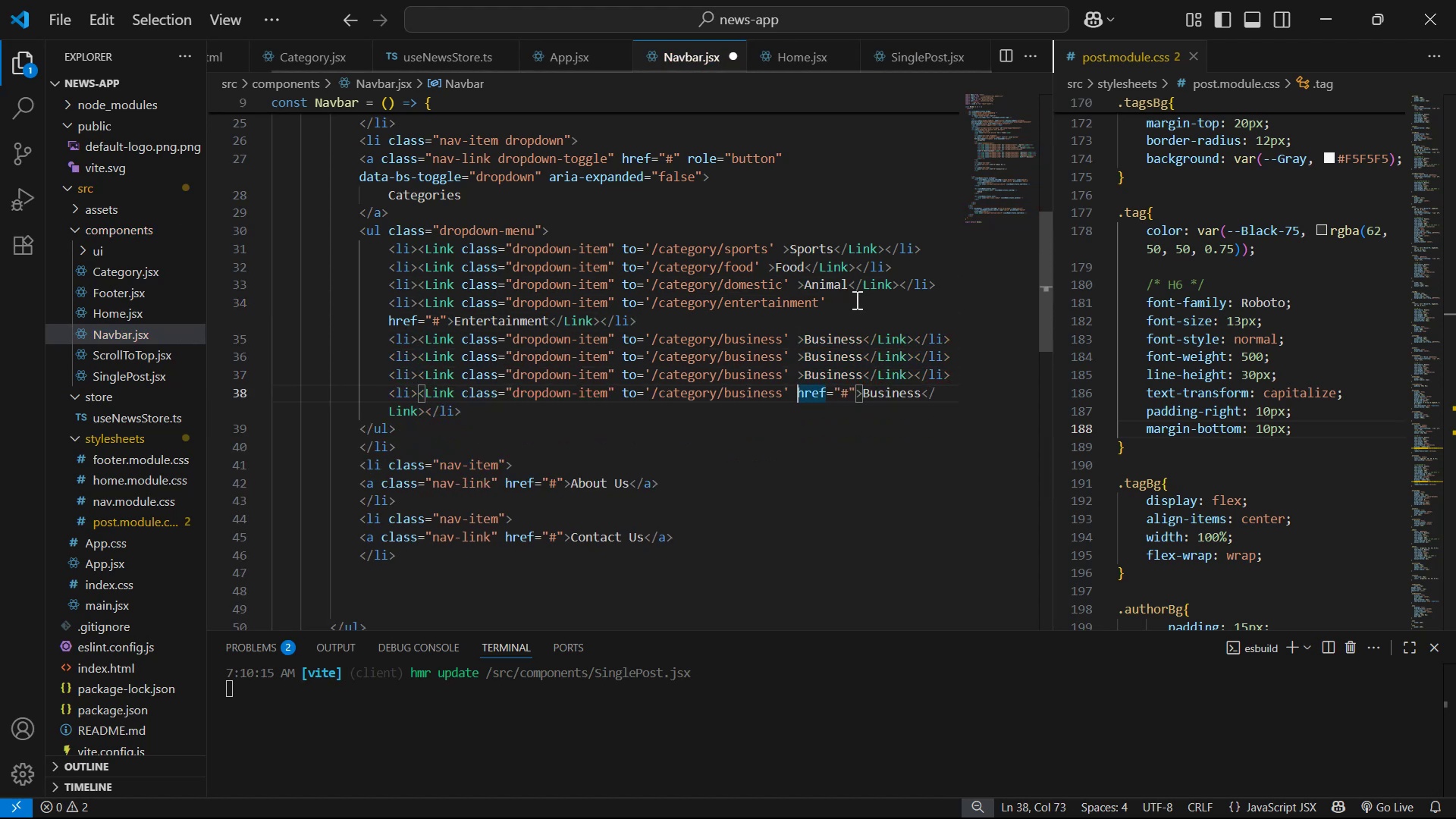 
hold_key(key=Delete, duration=0.61)
 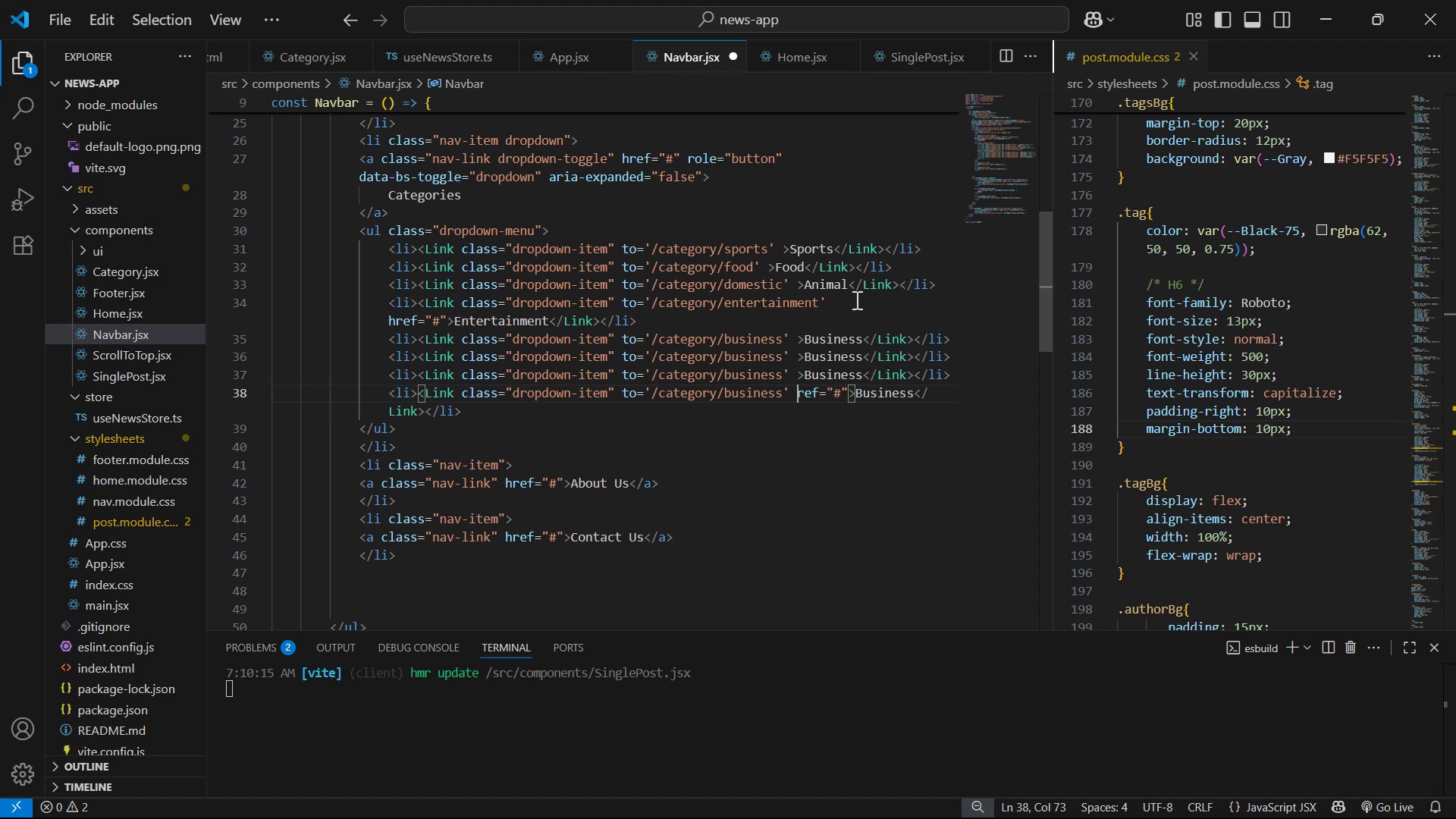 
key(Delete)
 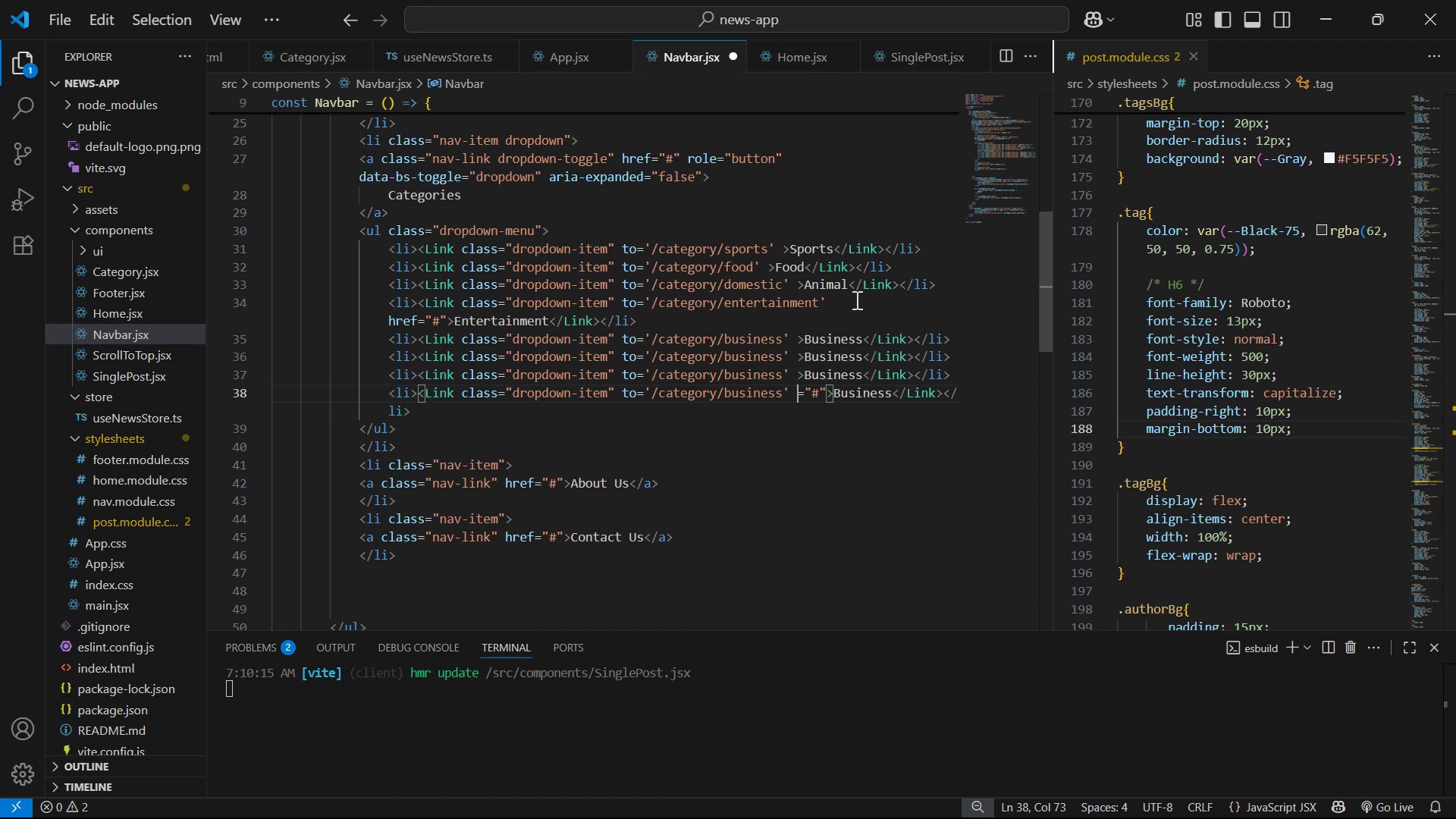 
key(Delete)
 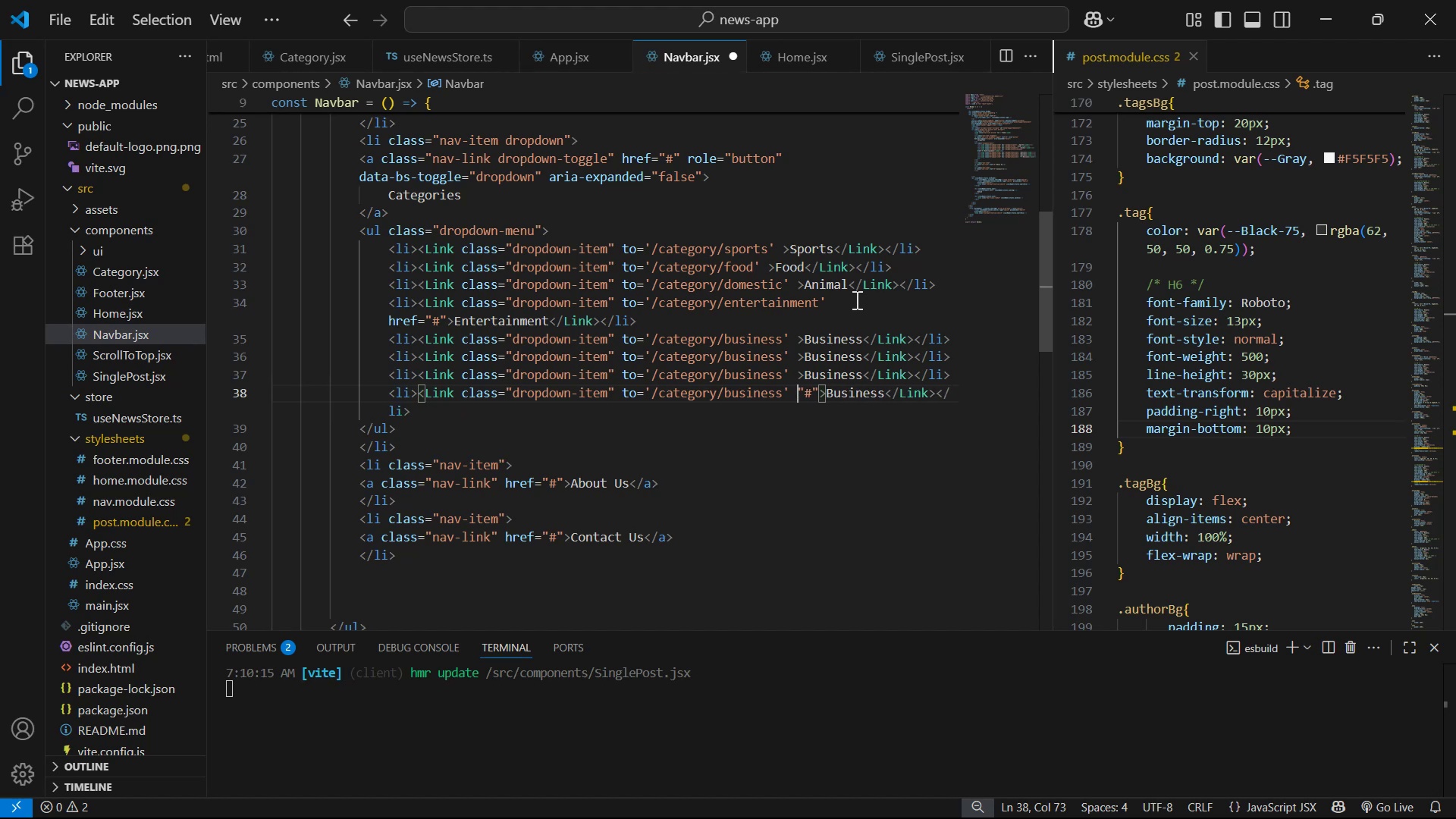 
key(Delete)
 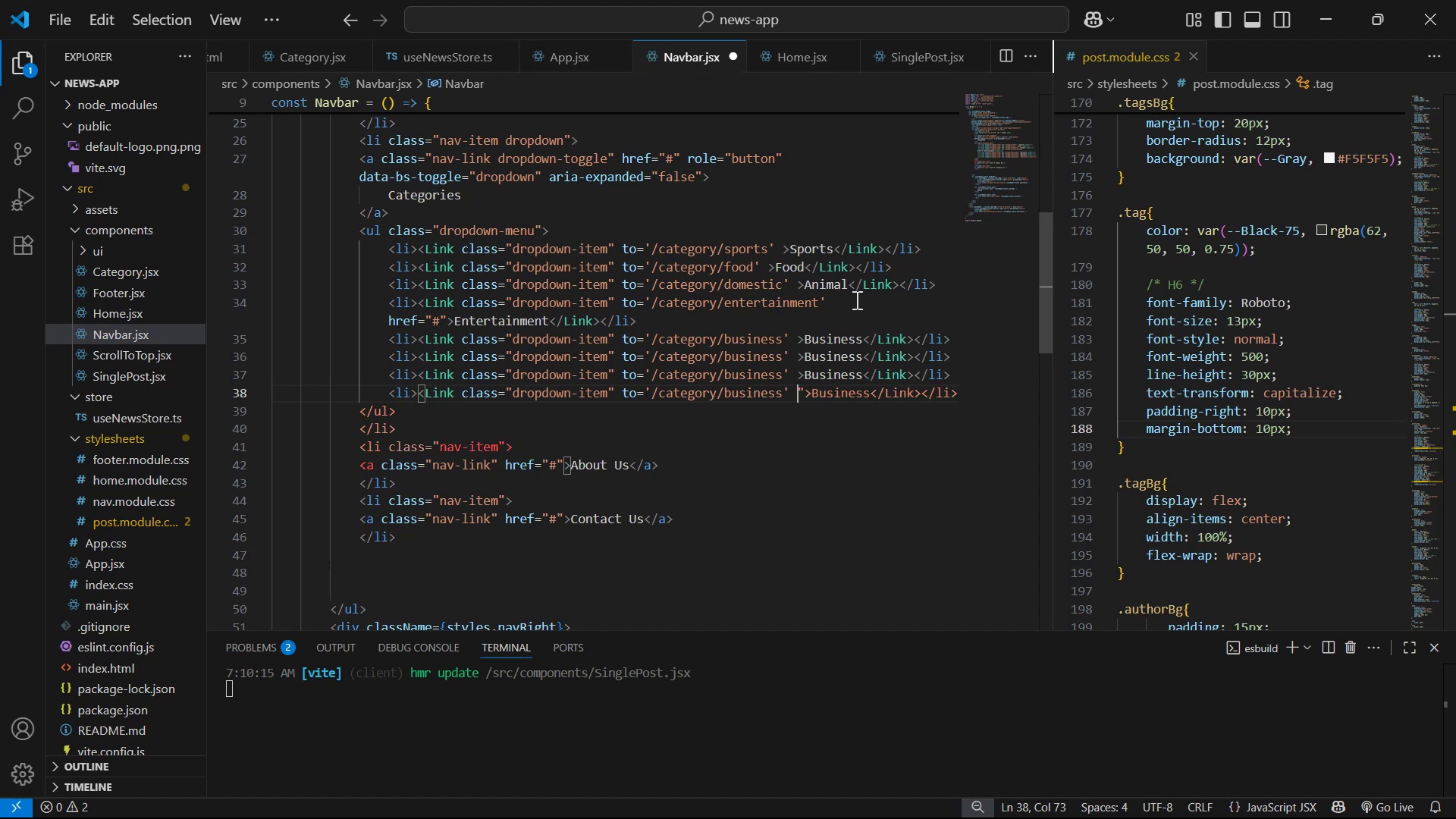 
key(Delete)
 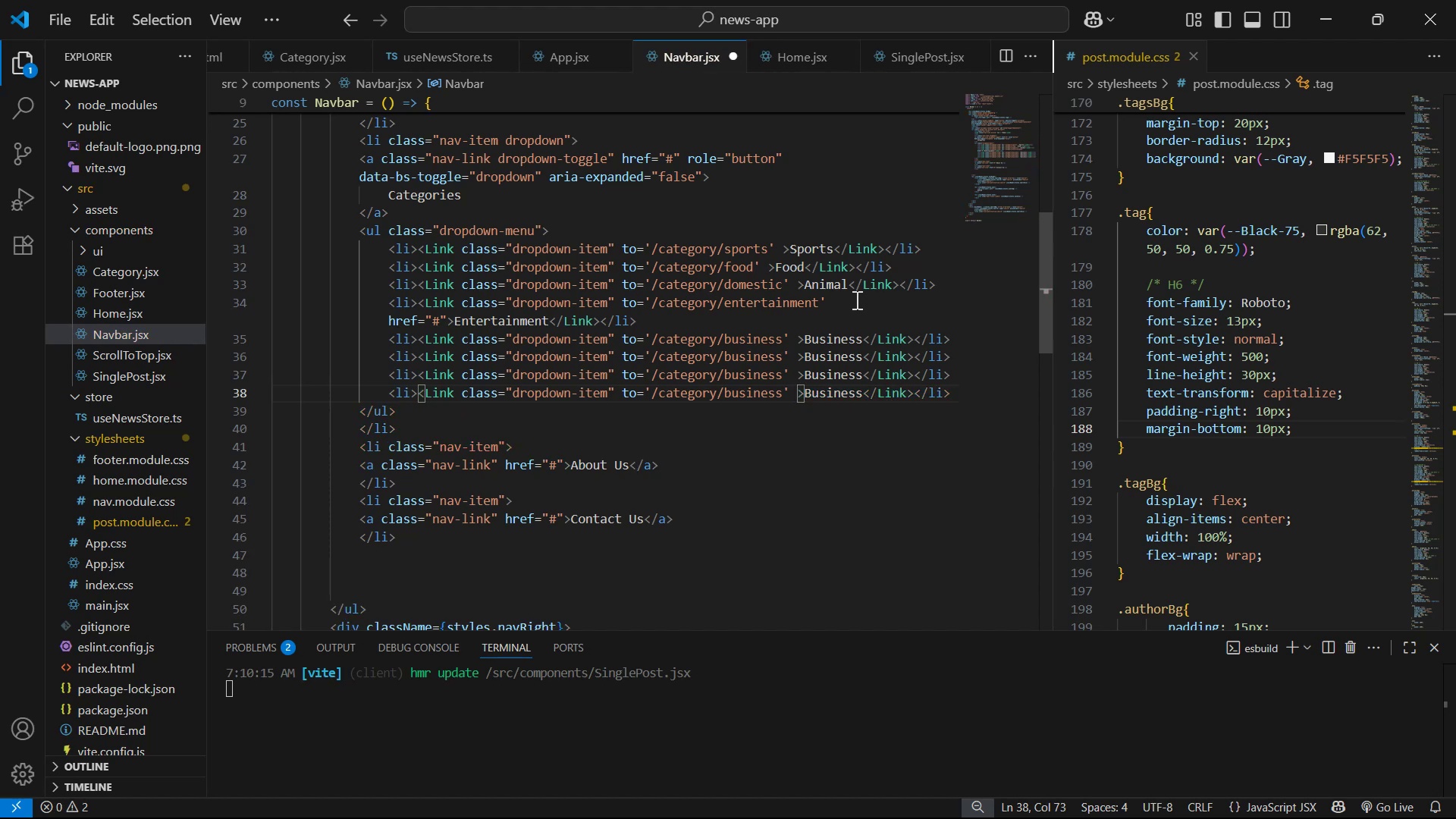 
key(Alt+AltLeft)
 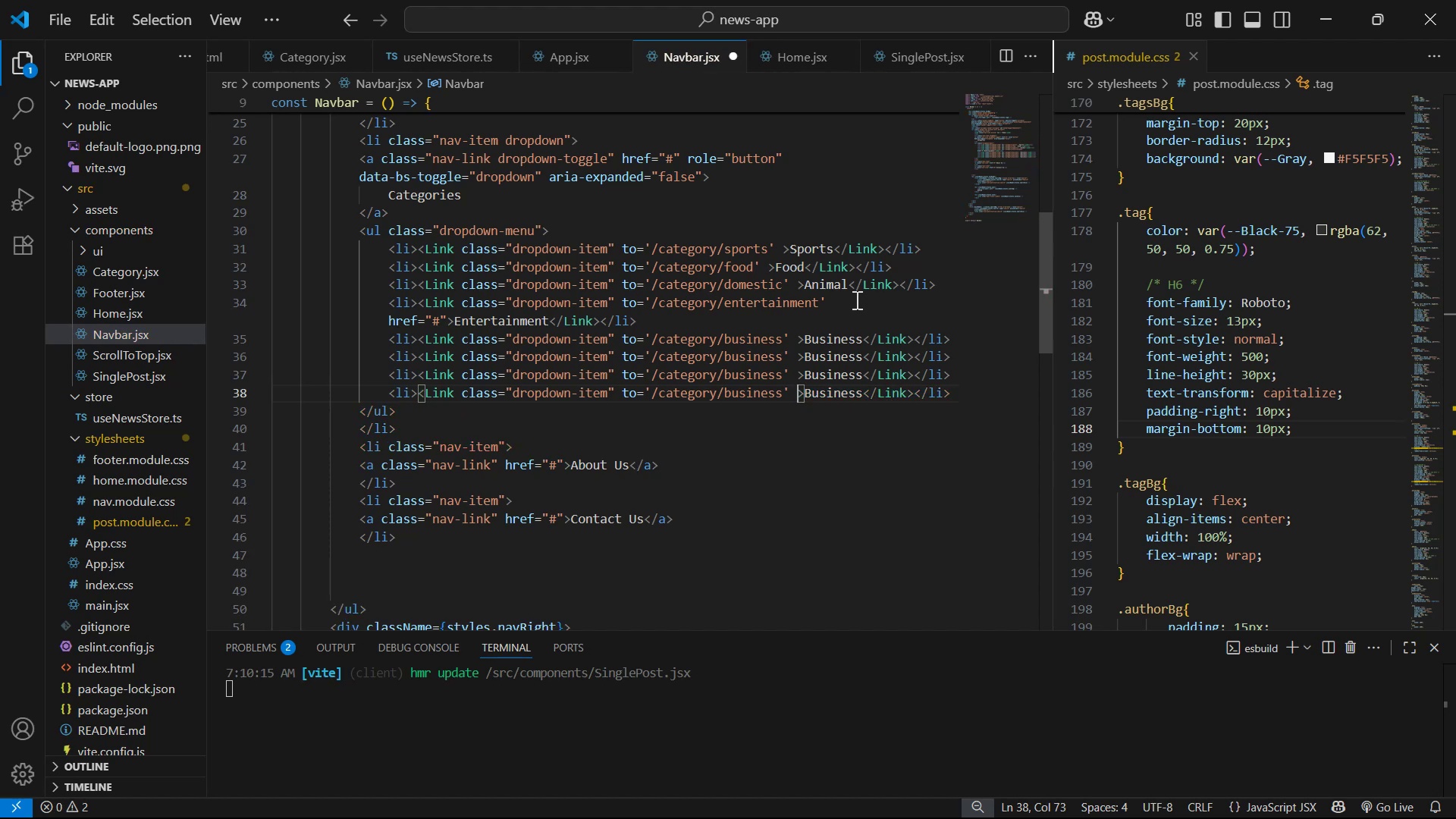 
key(Alt+Tab)
 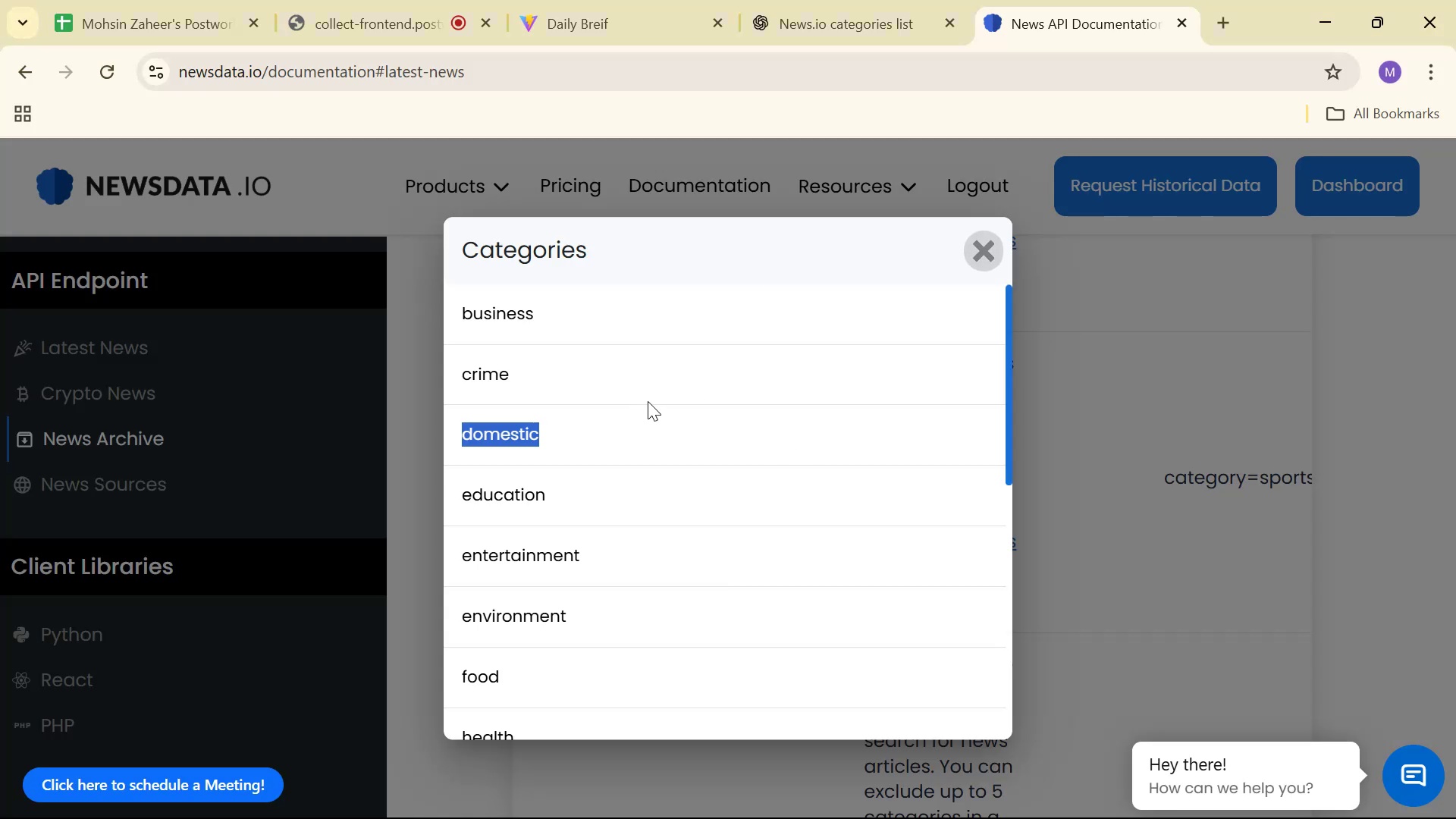 
scroll: coordinate [633, 354], scroll_direction: up, amount: 1.0
 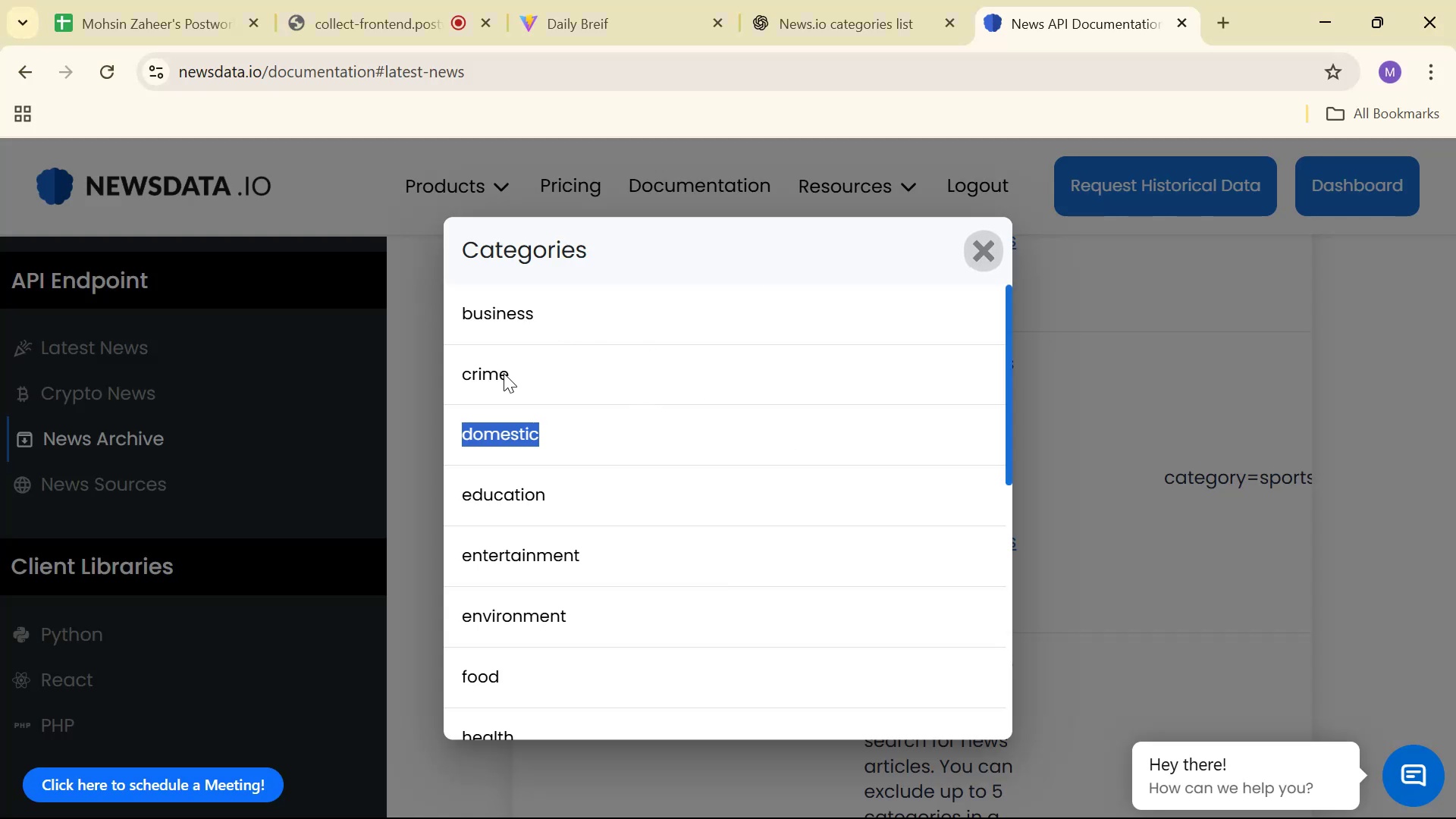 
left_click([459, 369])
 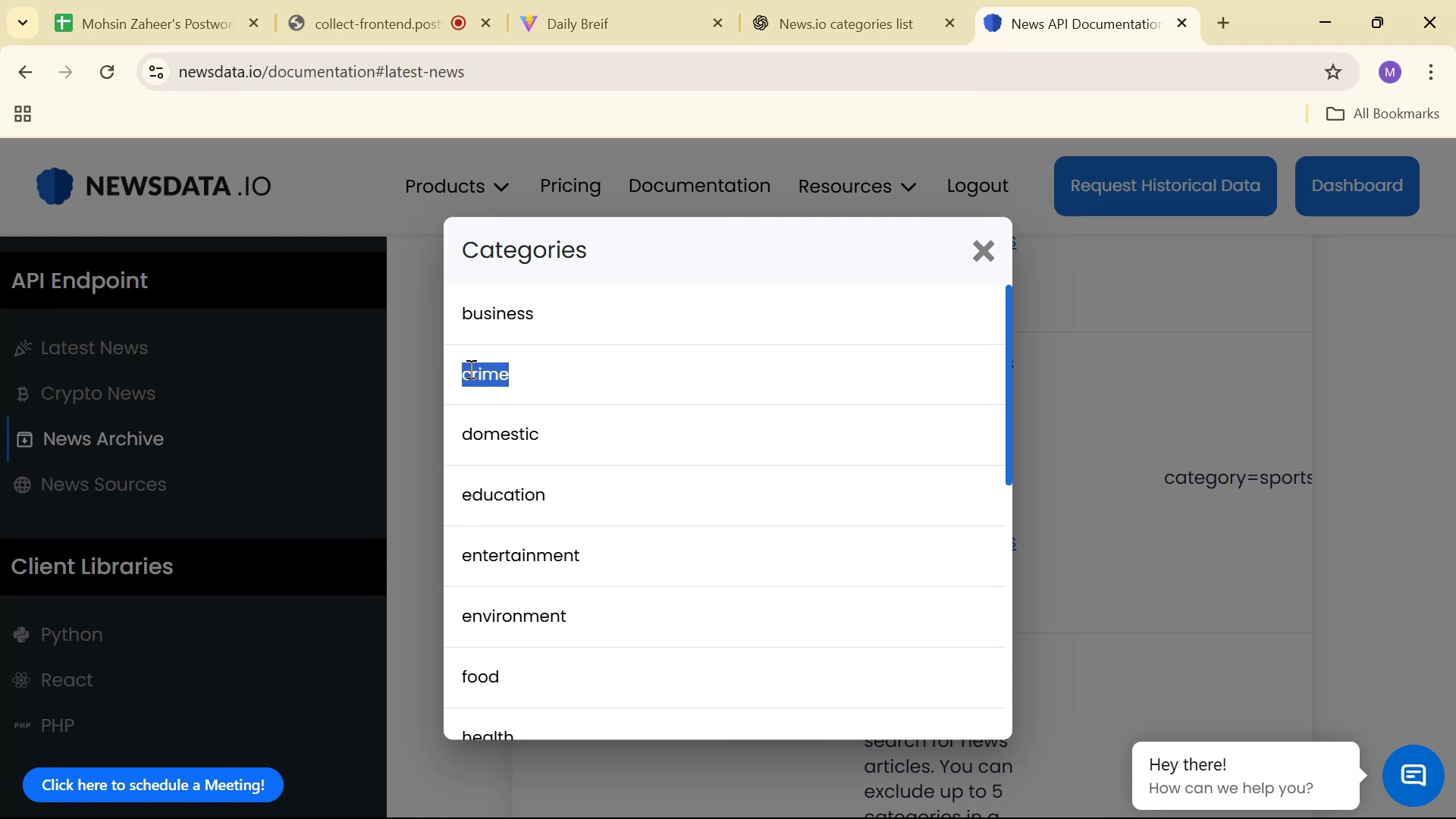 
key(Control+ControlLeft)
 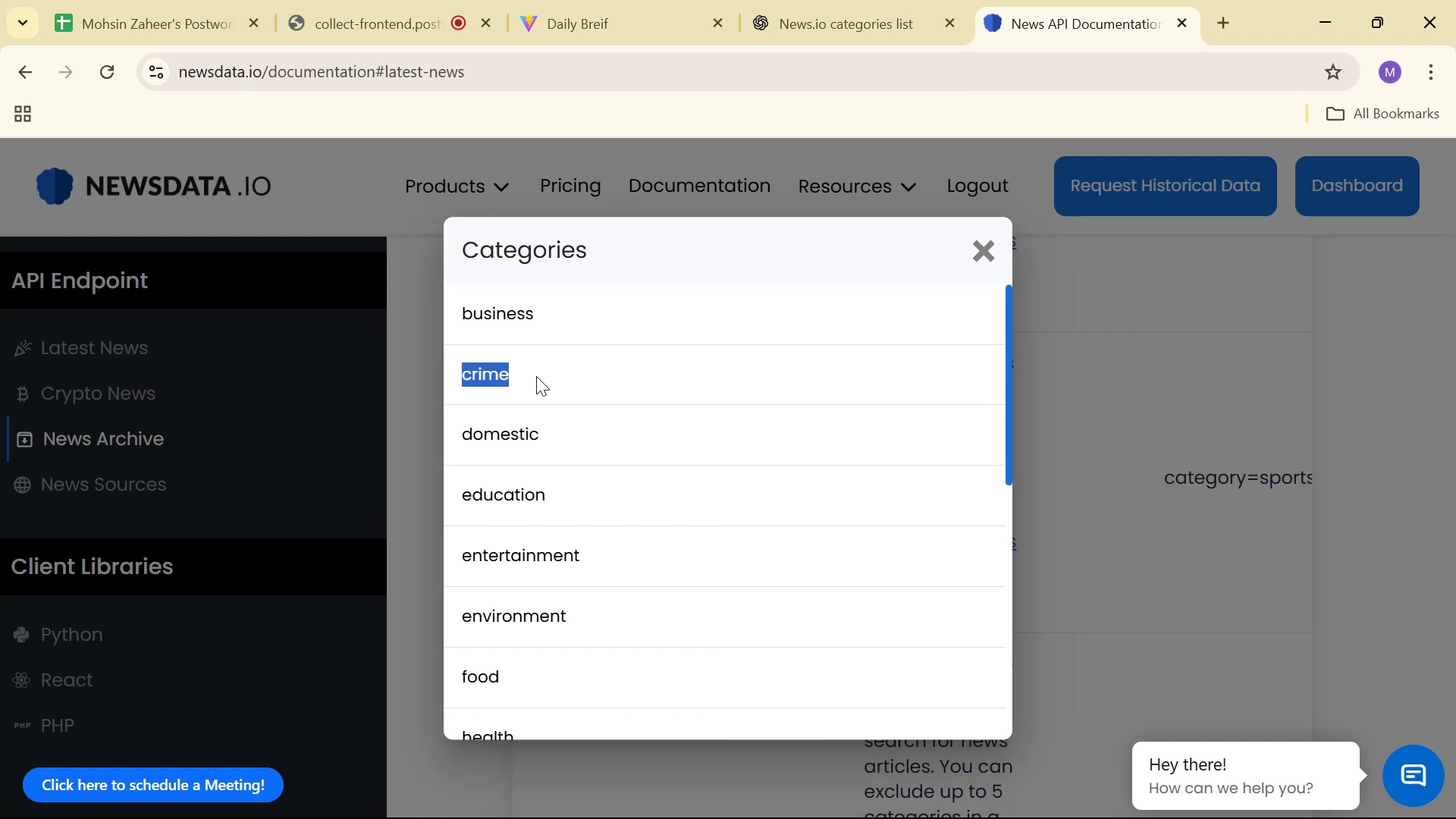 
key(Control+C)
 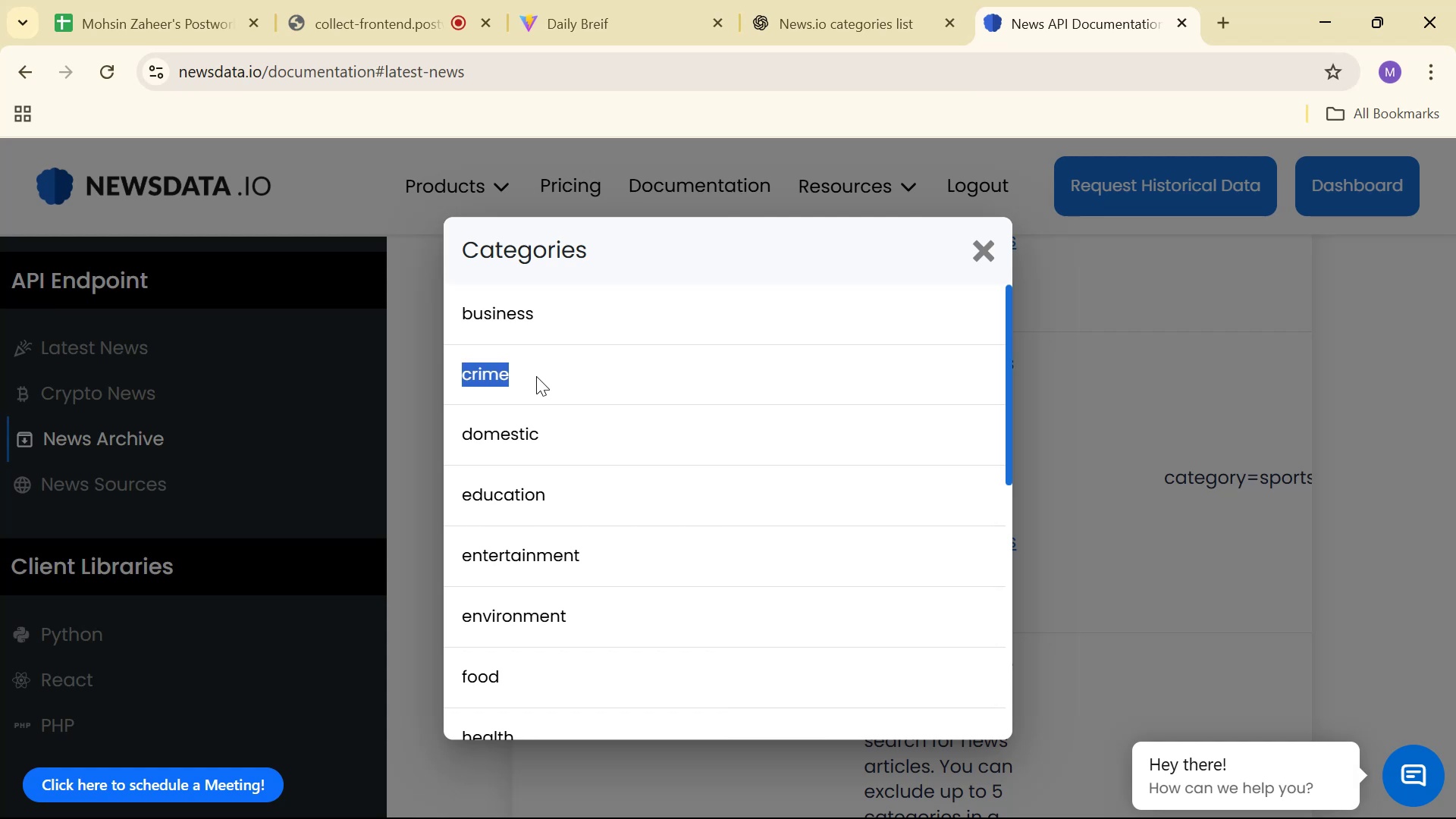 
key(Alt+AltLeft)
 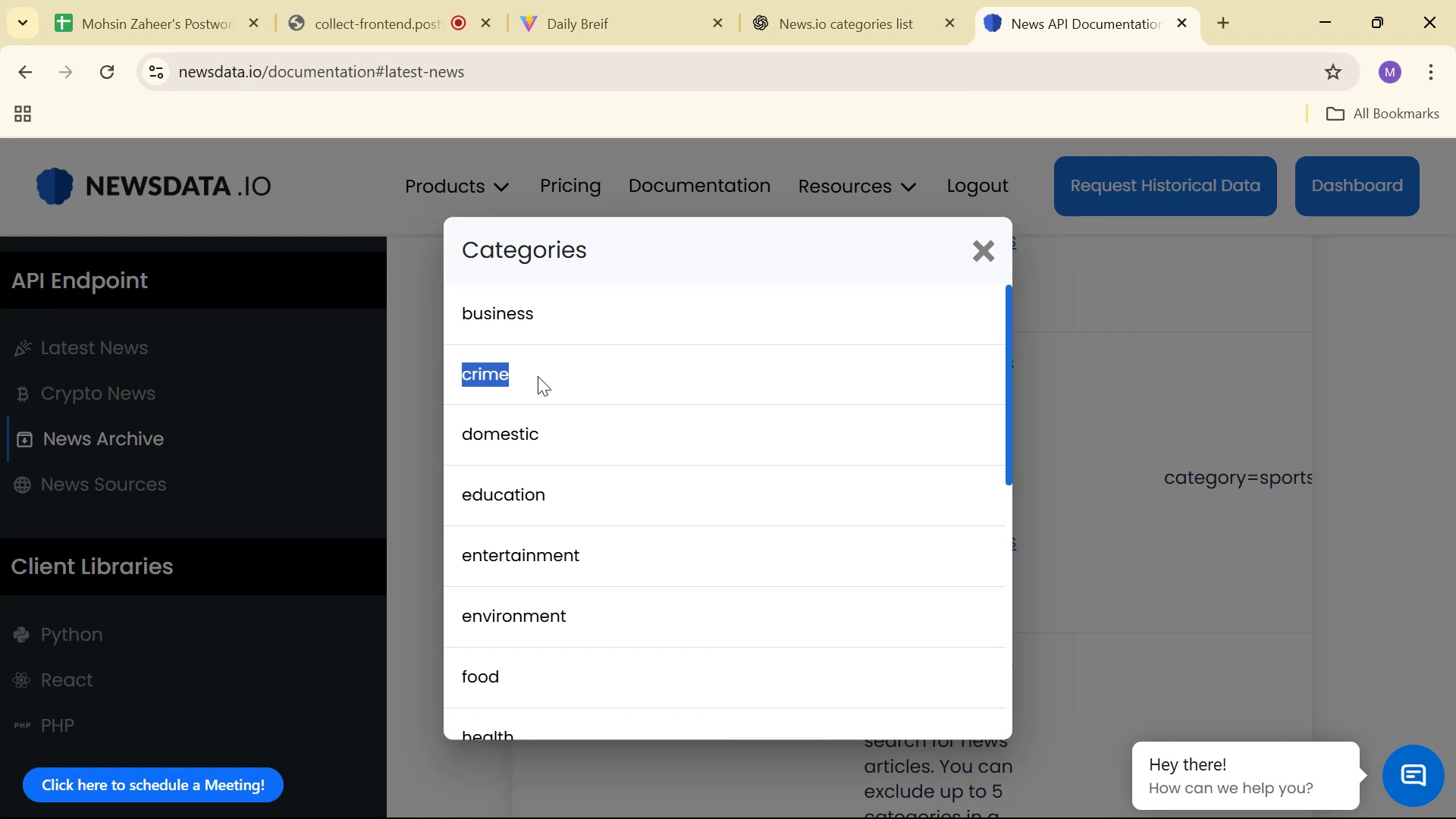 
key(Alt+Tab)
 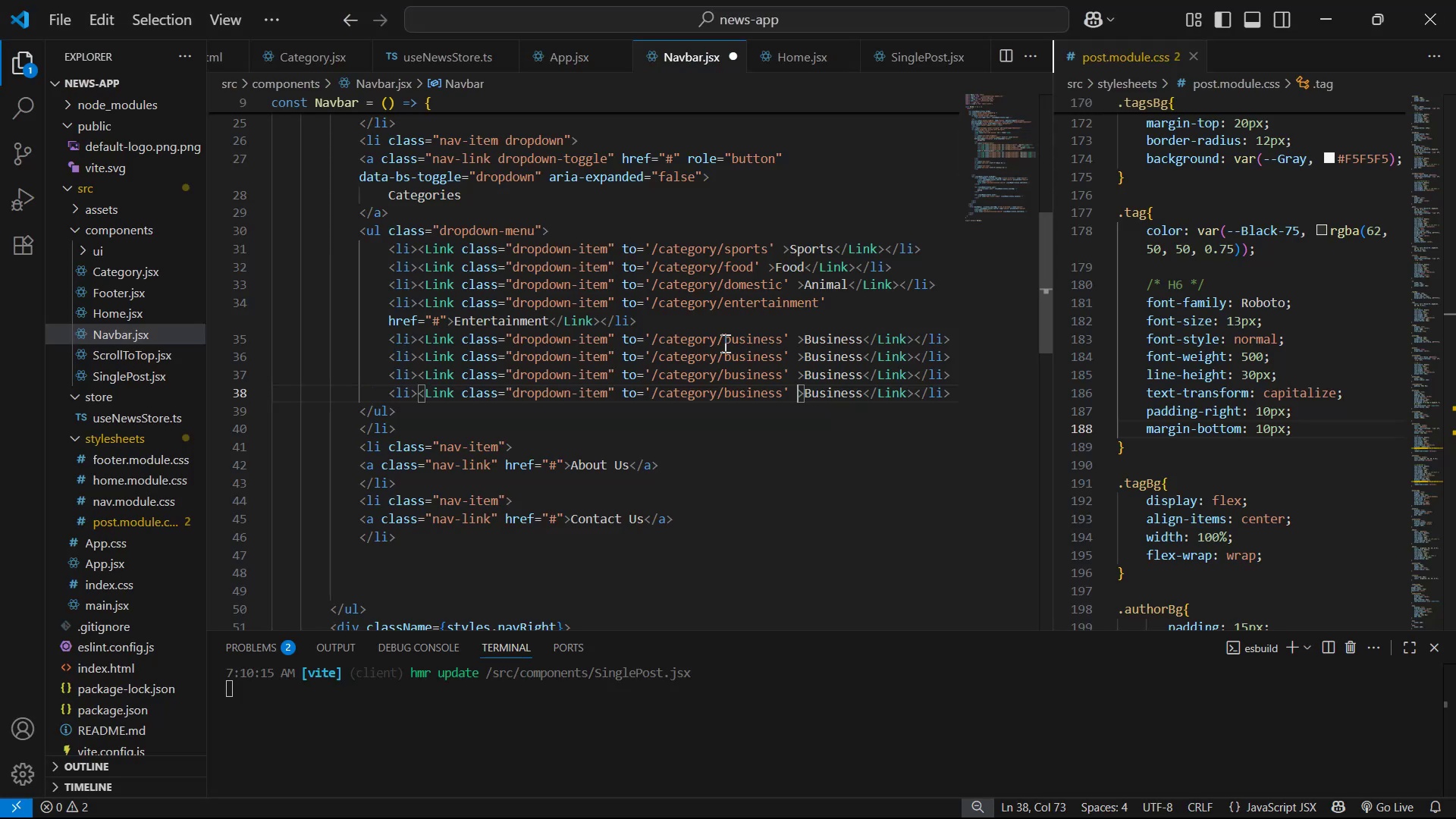 
key(Control+V)
 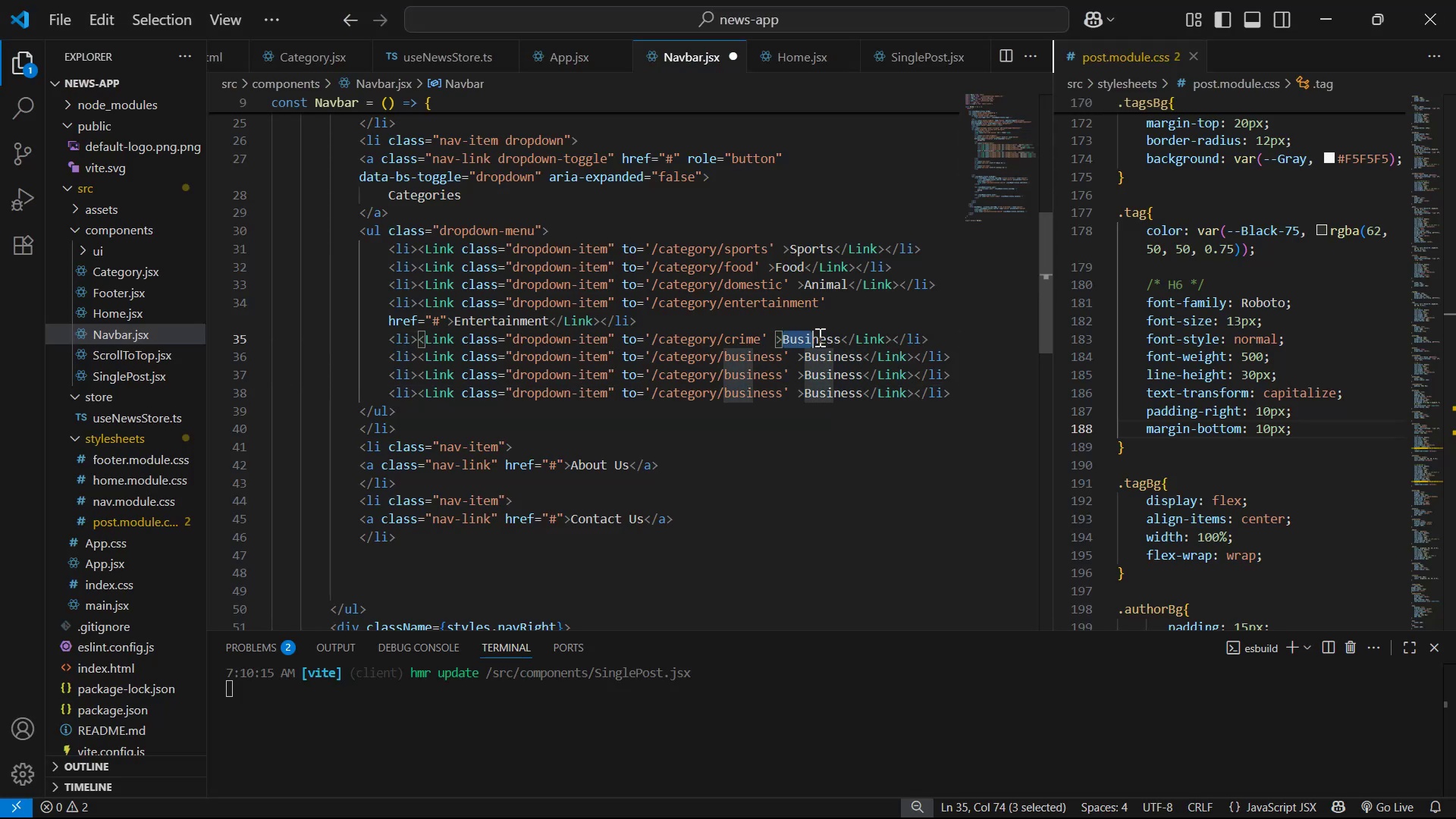 
key(Control+V)
 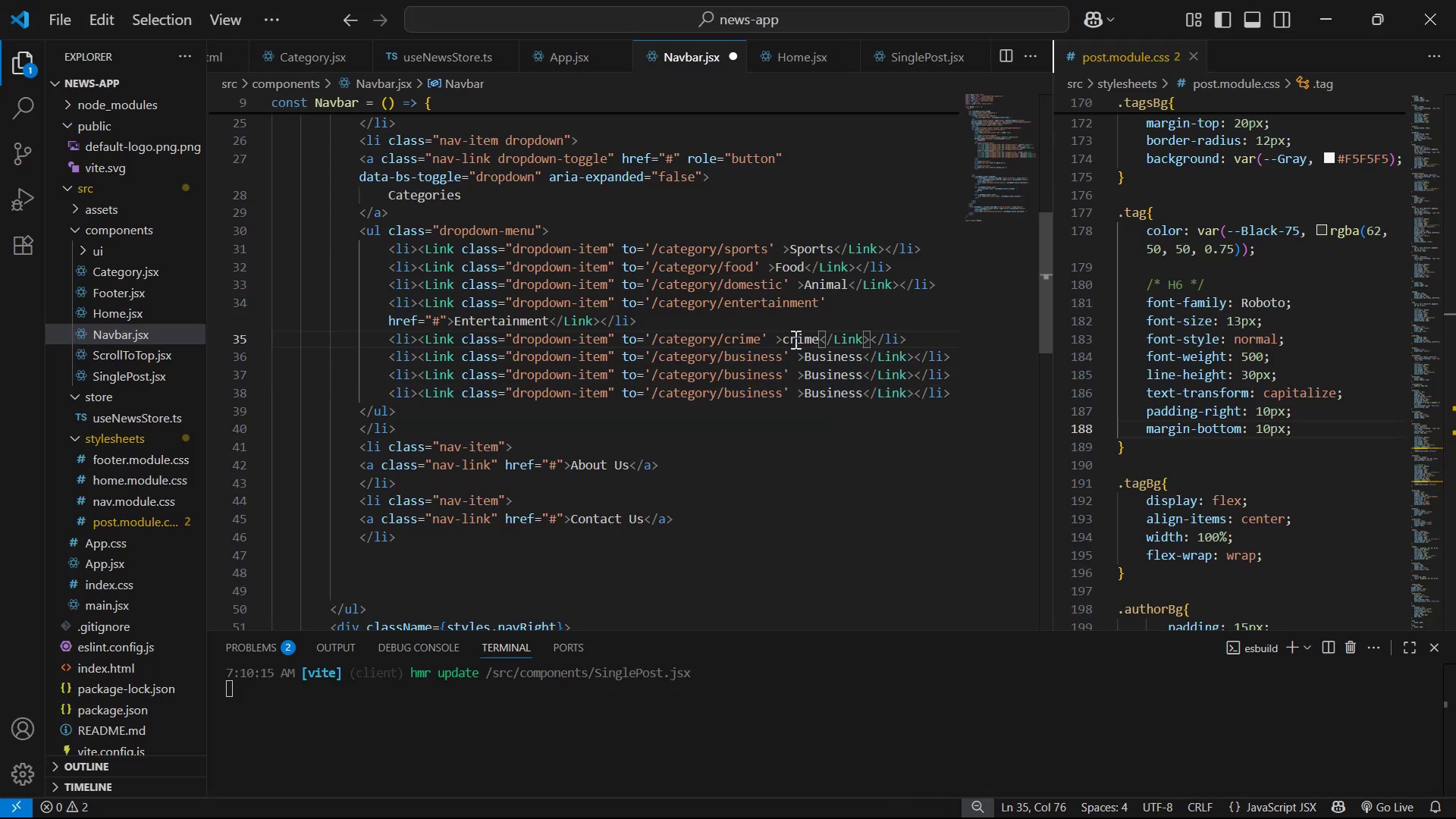 
left_click([792, 339])
 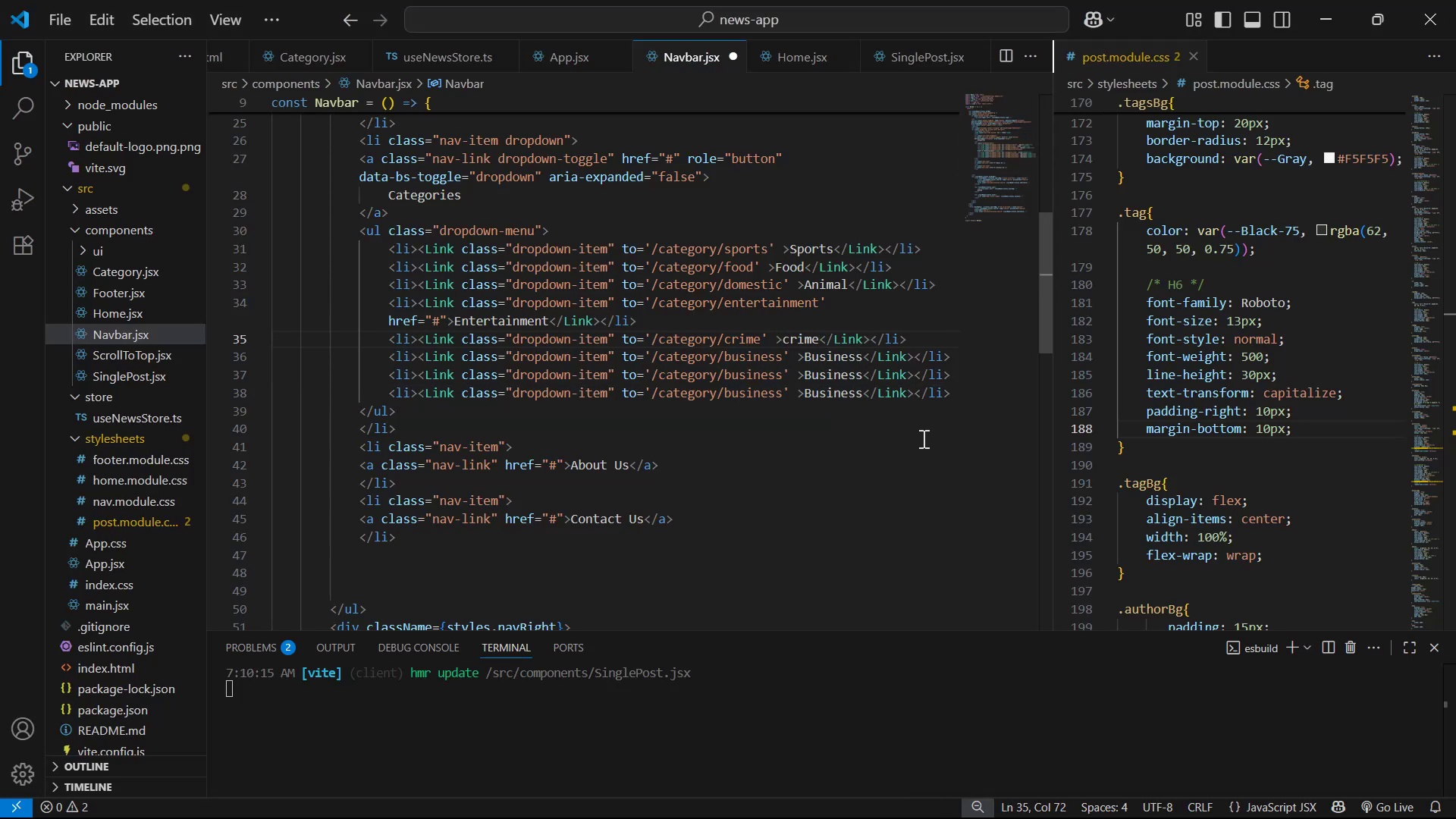 
key(Backspace)
 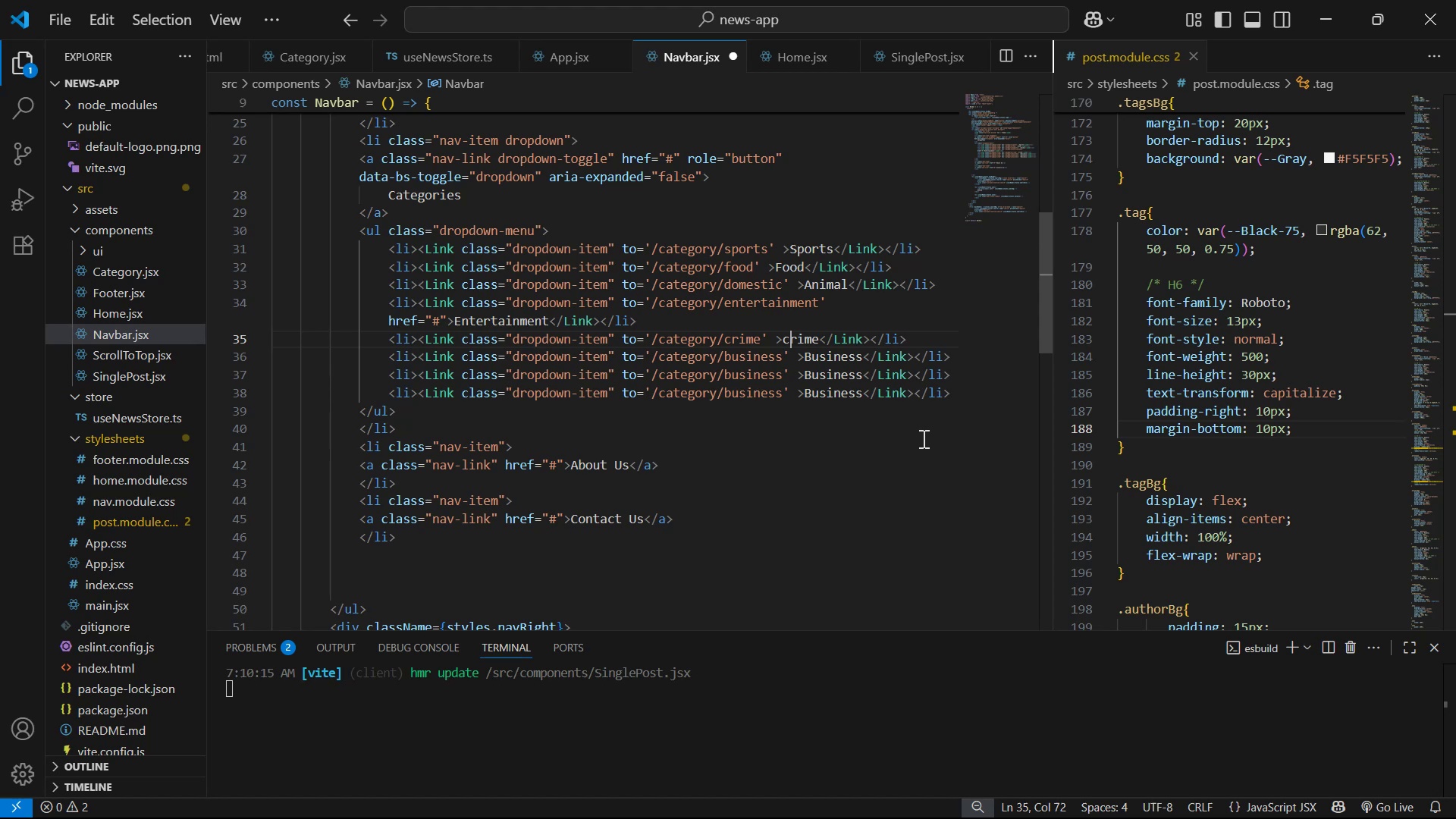 
key(Shift+ShiftLeft)
 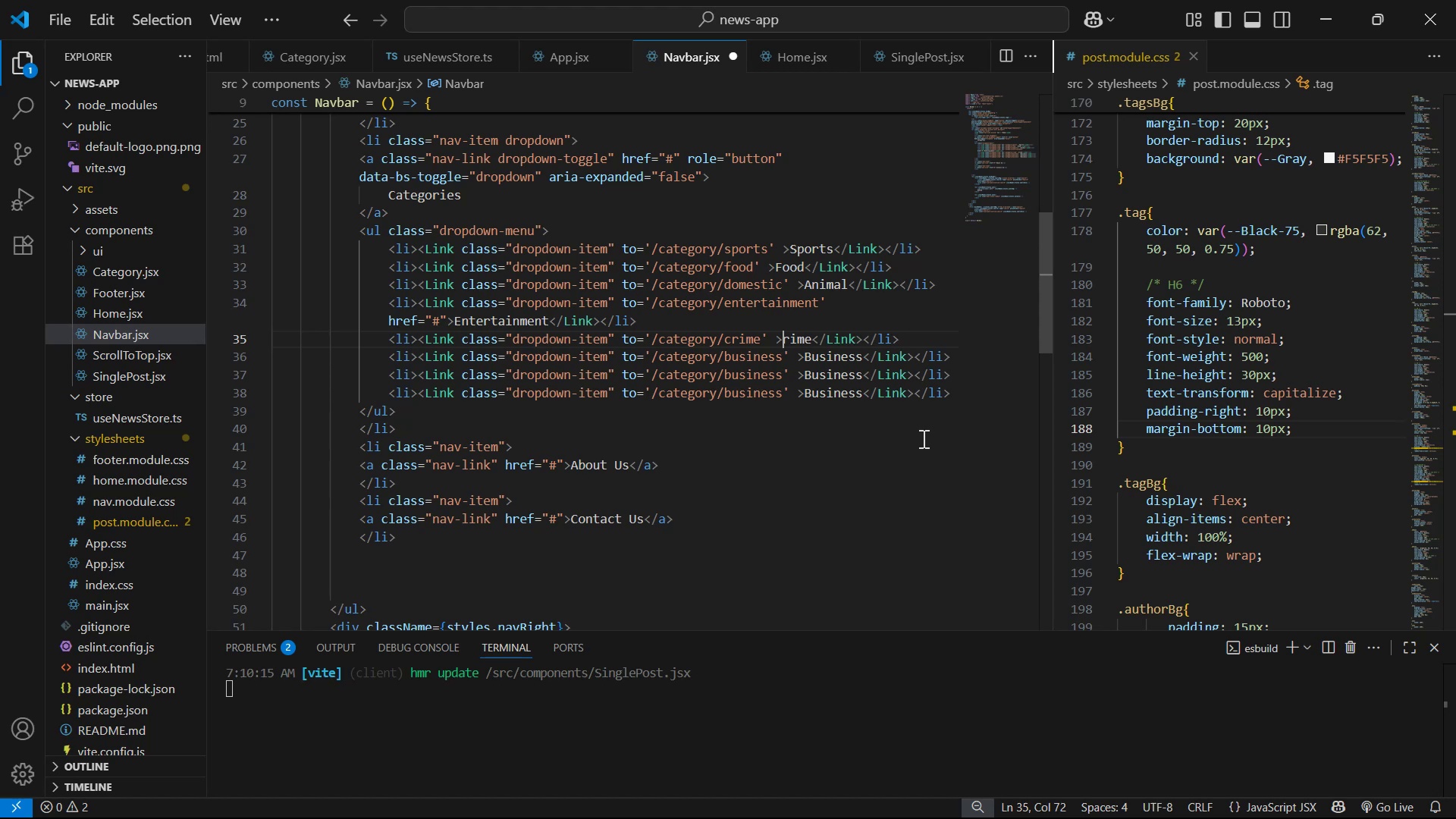 
key(Shift+C)
 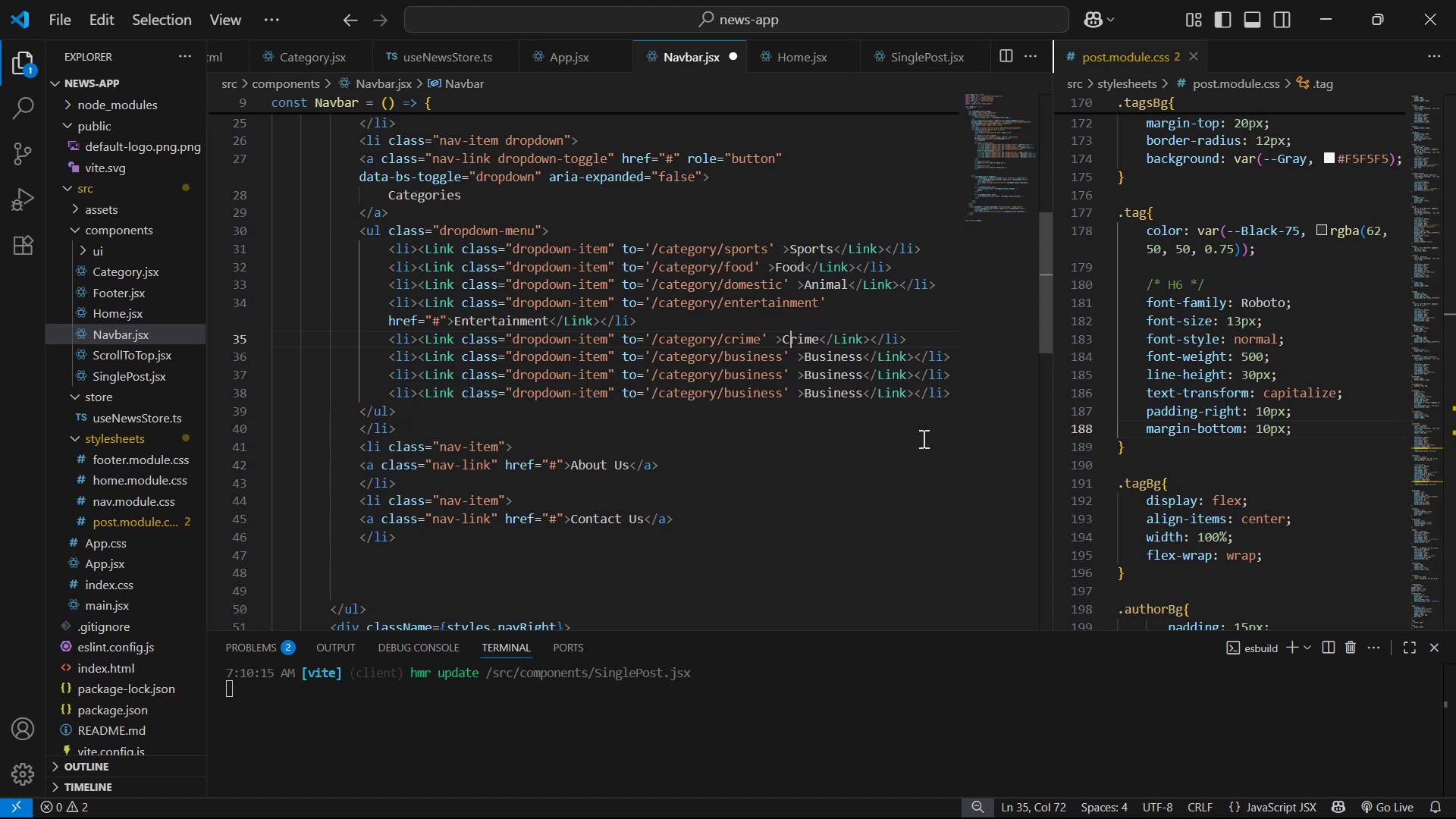 
key(Control+S)
 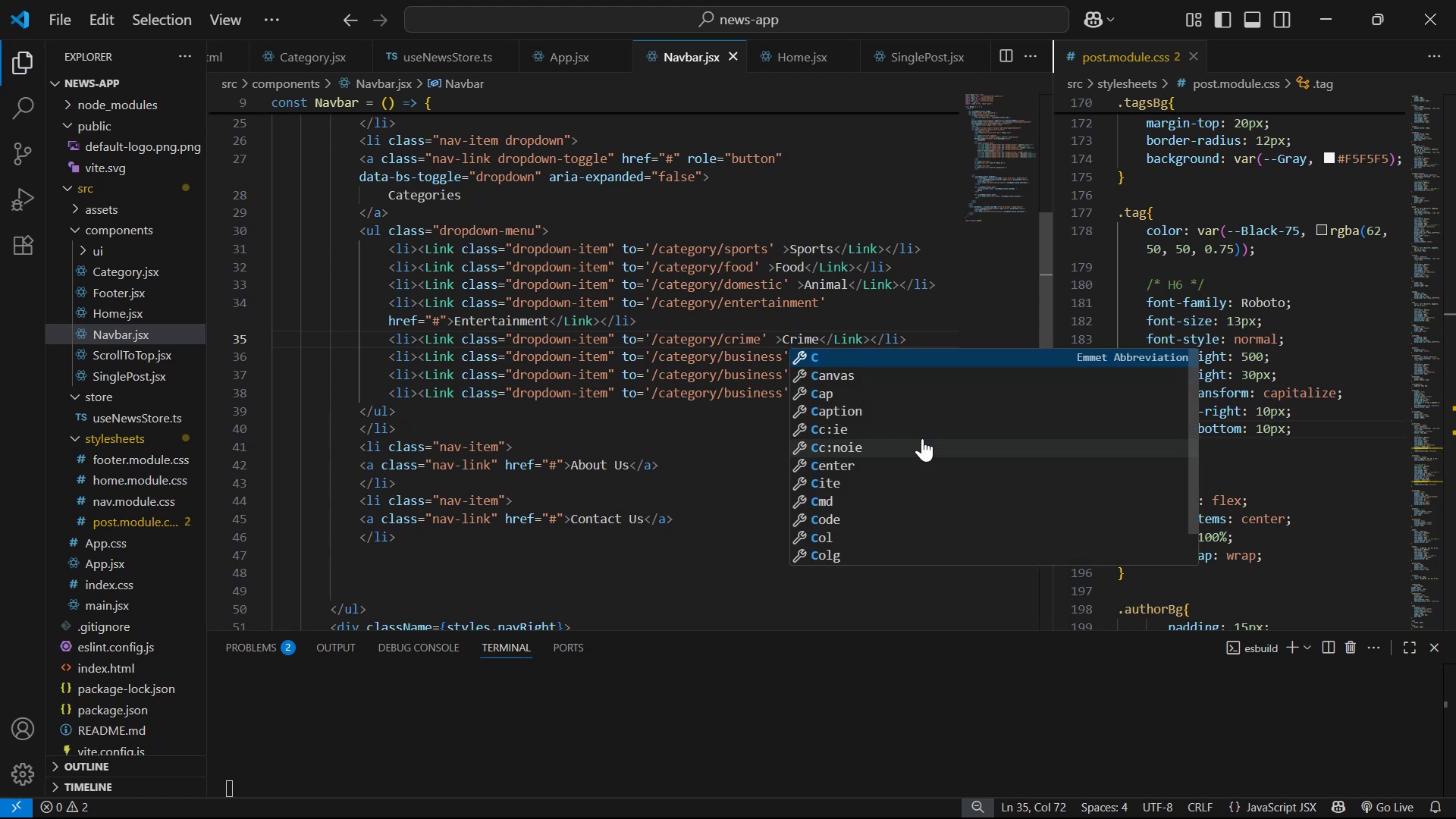 
key(Alt+AltLeft)
 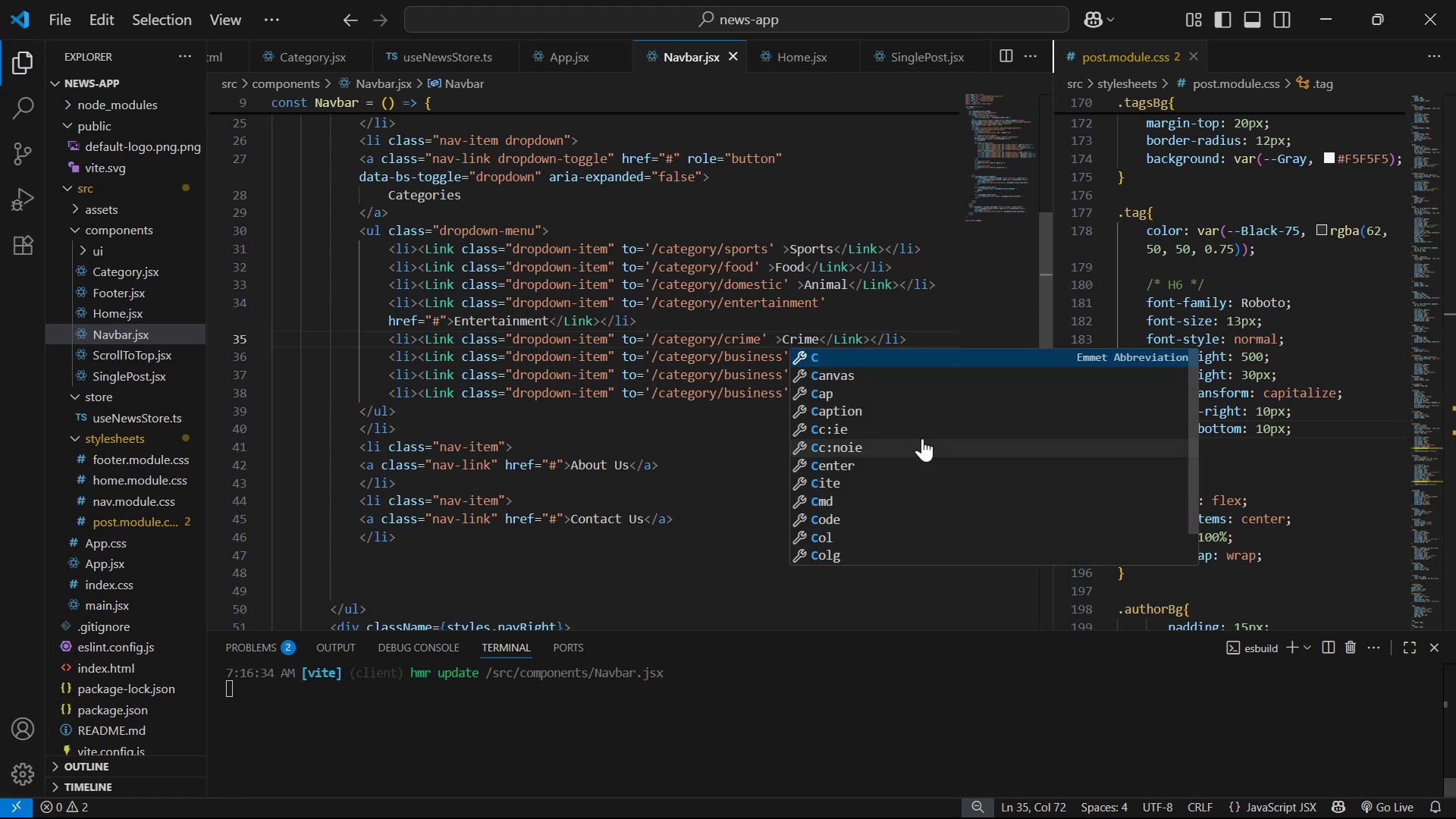 
key(Alt+Tab)
 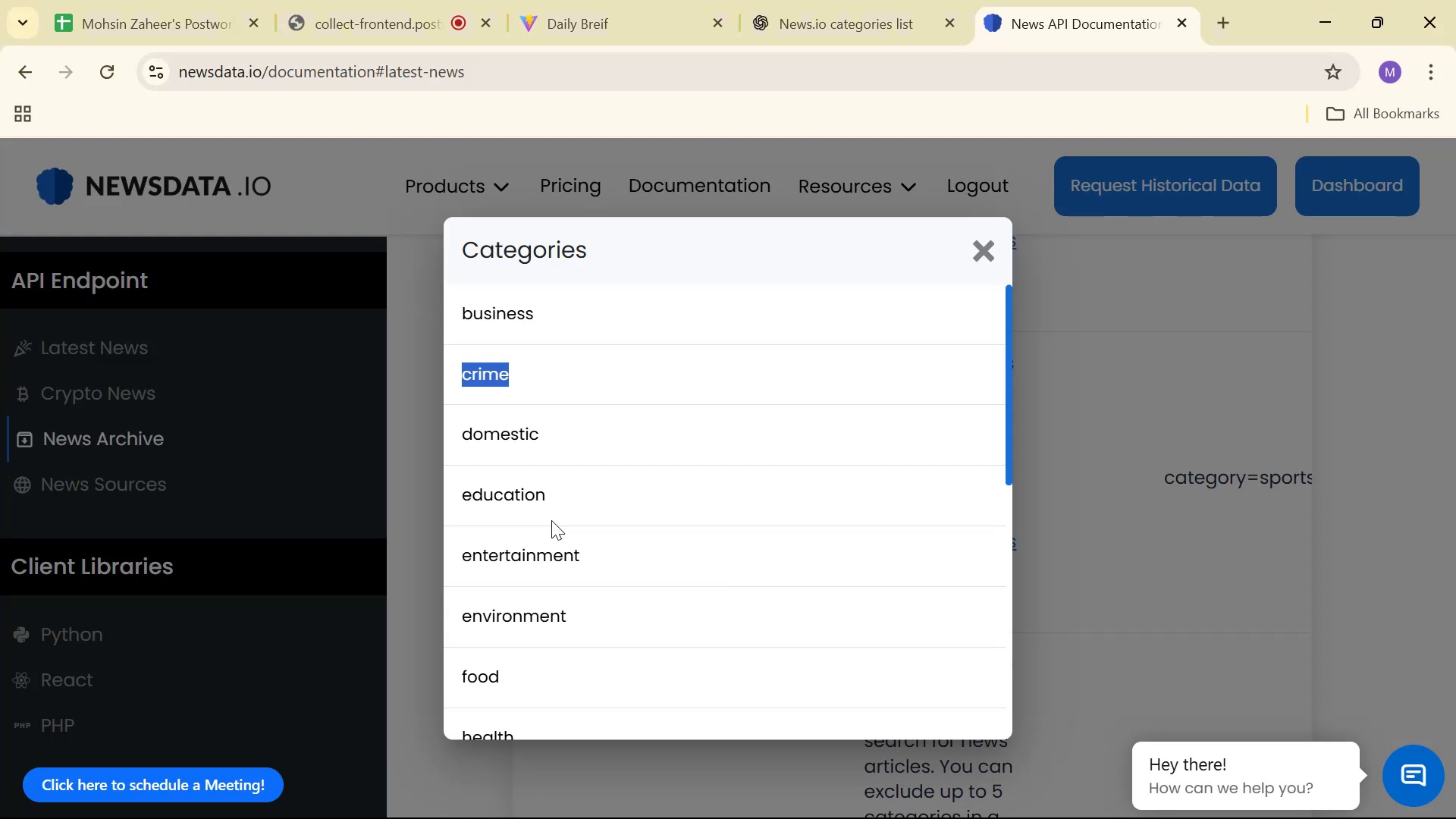 
key(Alt+AltLeft)
 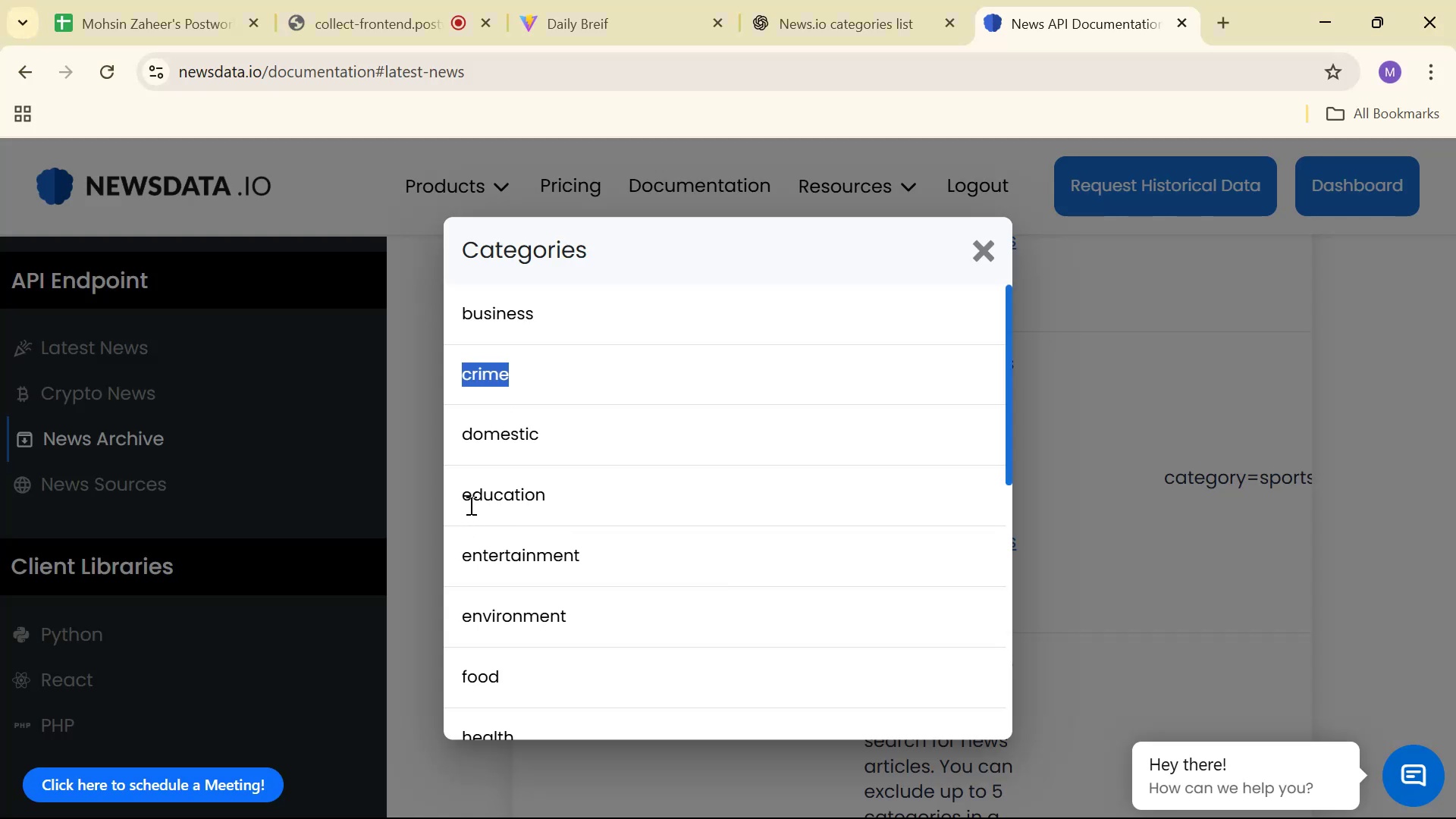 
key(Alt+Tab)
 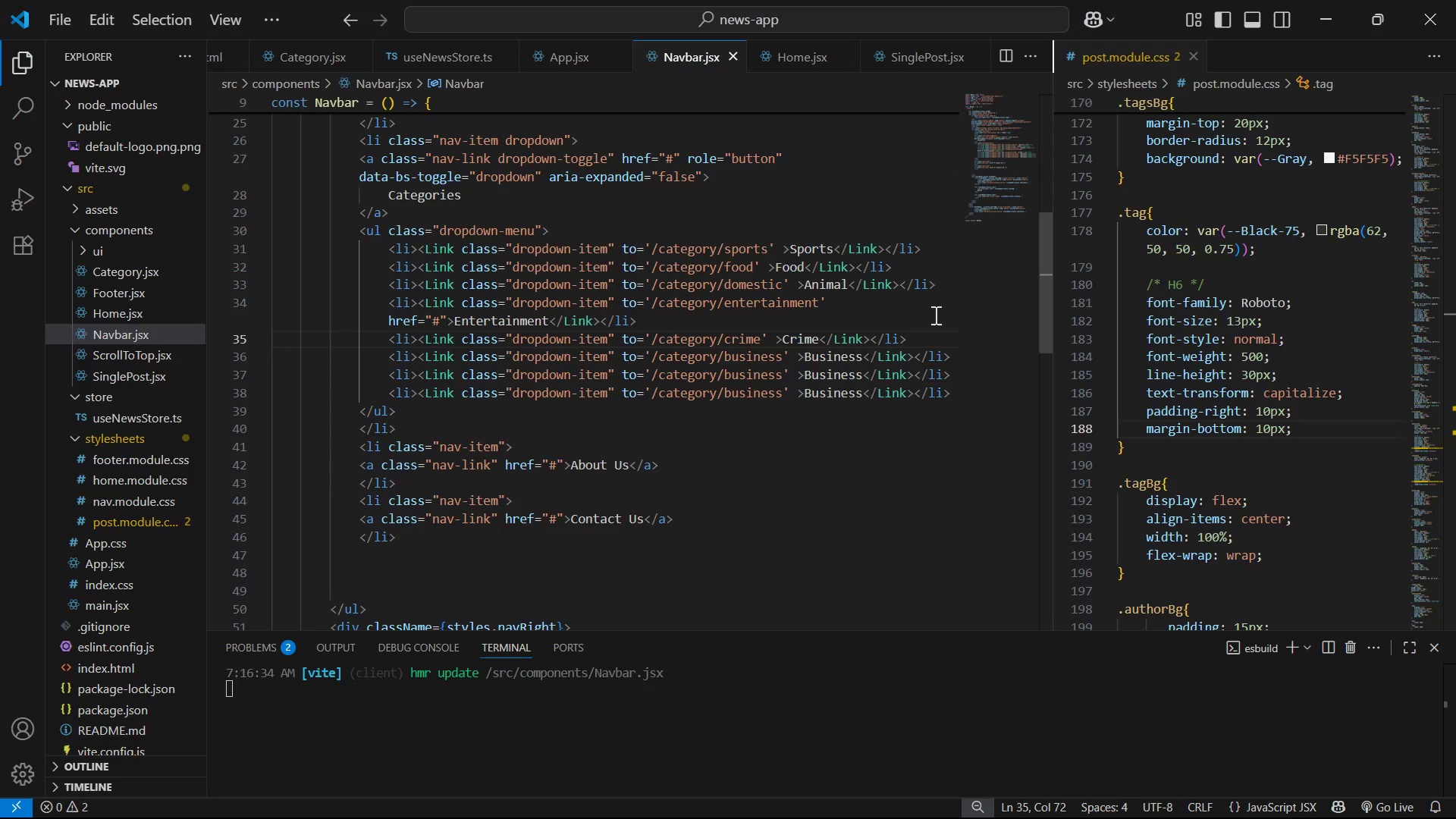 
key(Alt+AltLeft)
 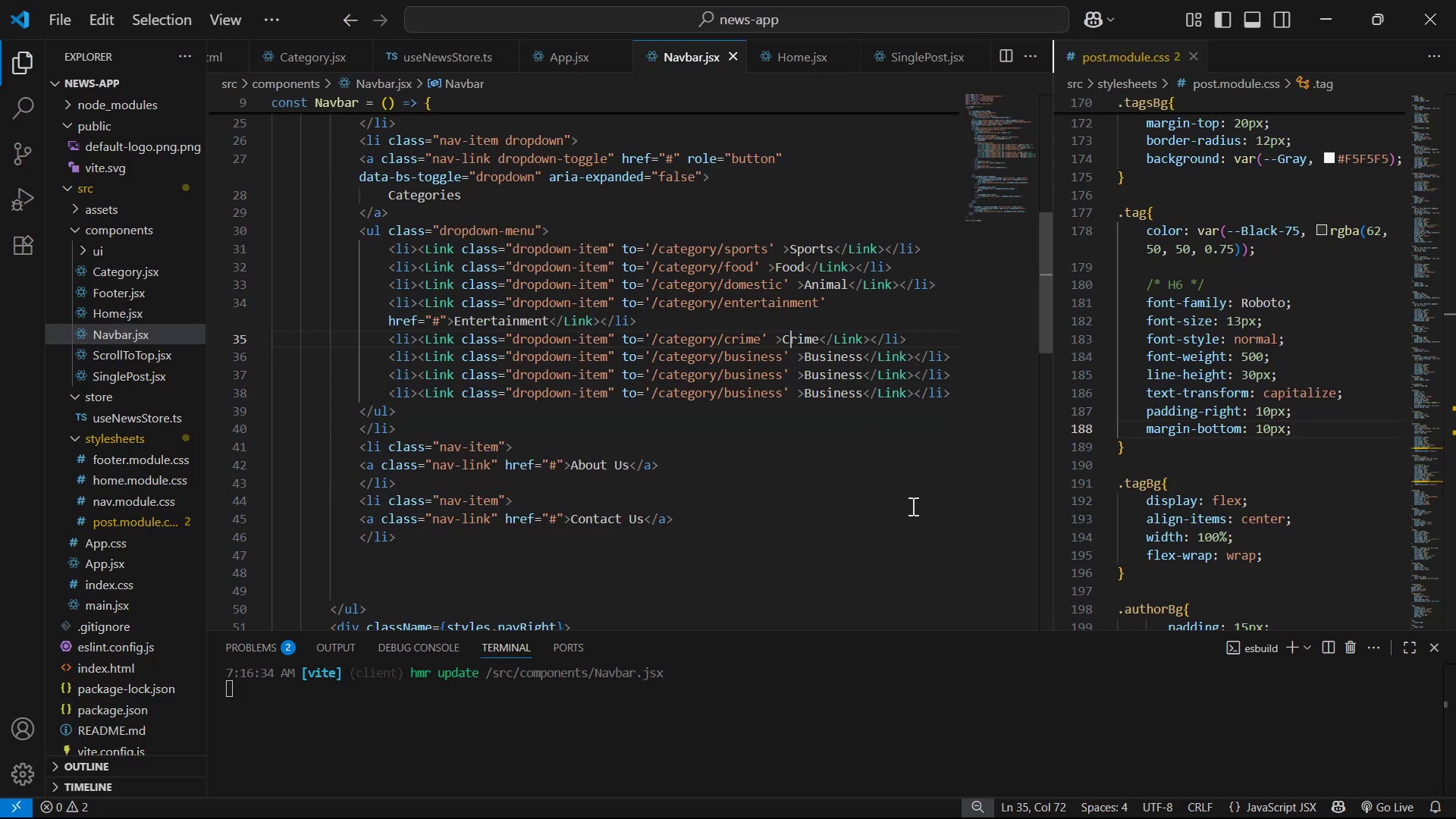 
key(Alt+Tab)
 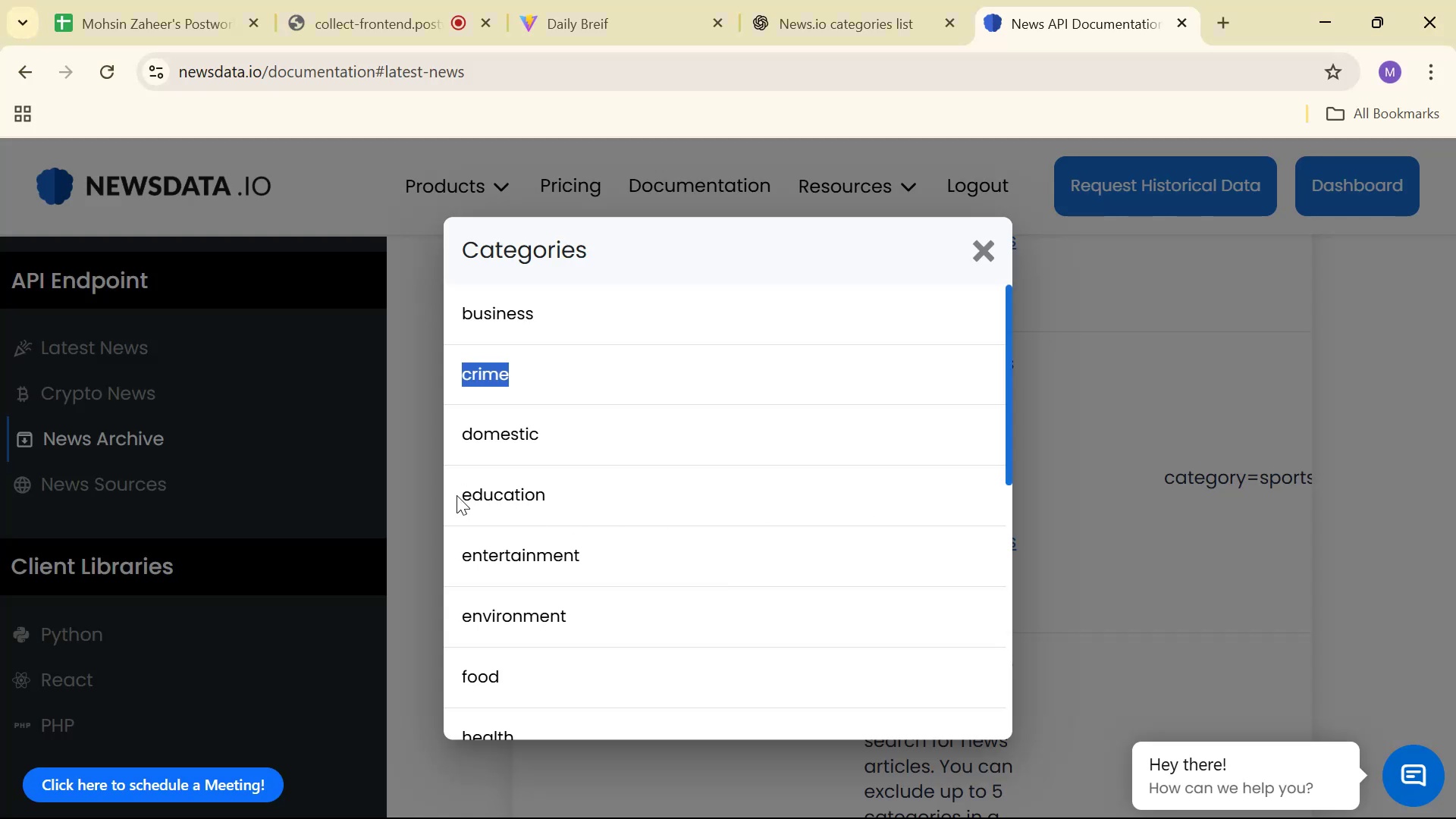 
key(Control+ControlLeft)
 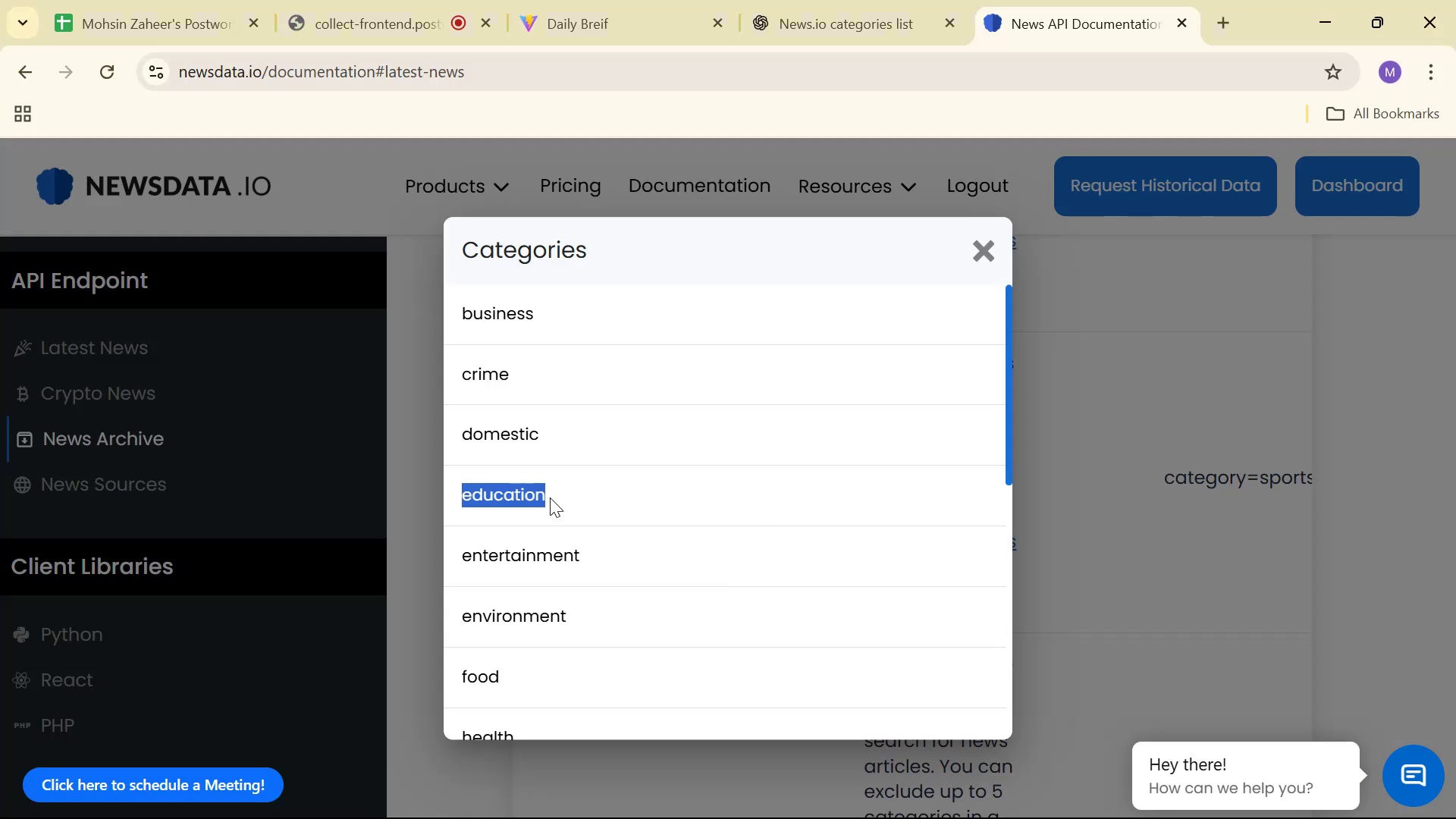 
key(Control+C)
 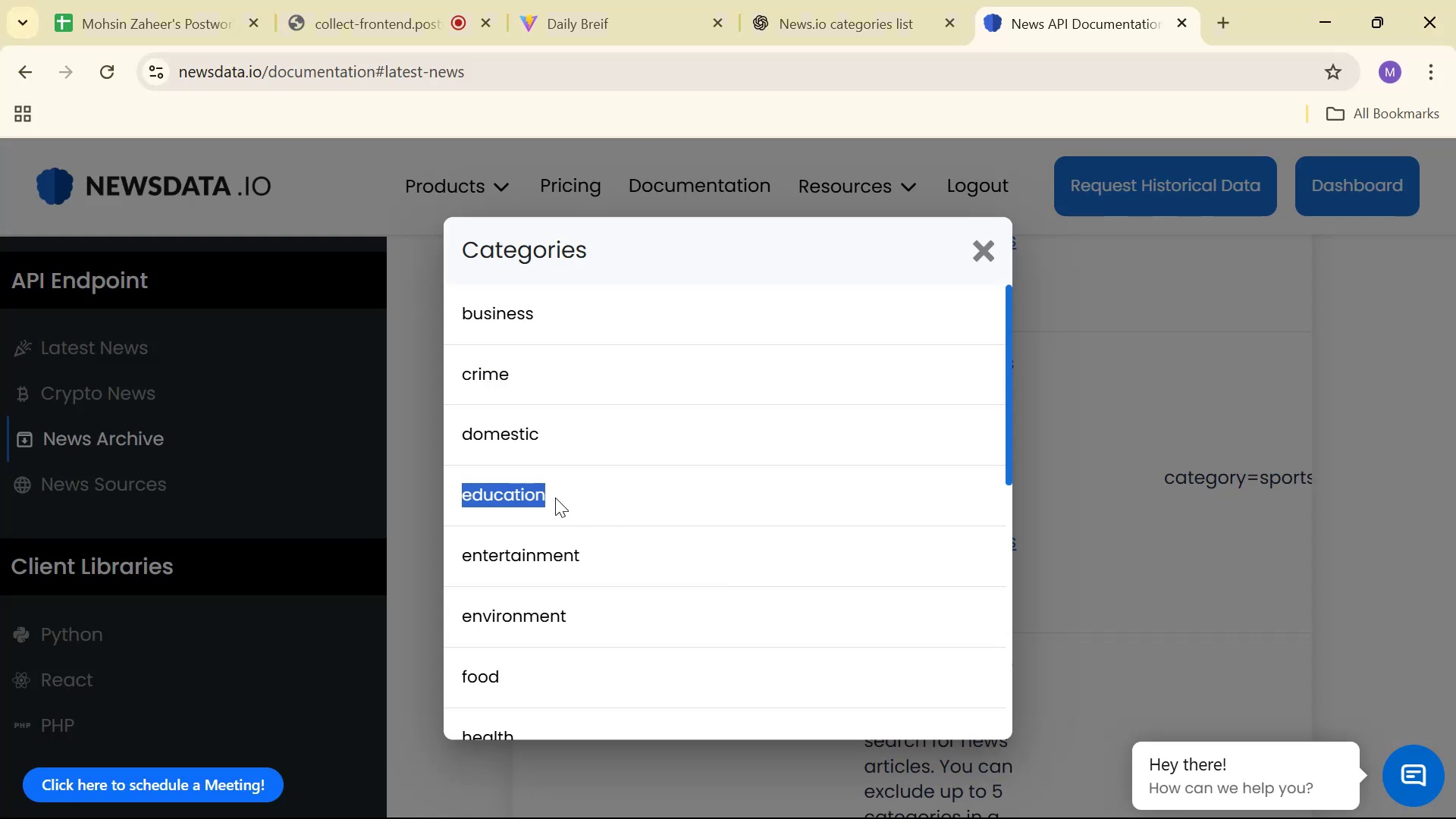 
key(Alt+AltLeft)
 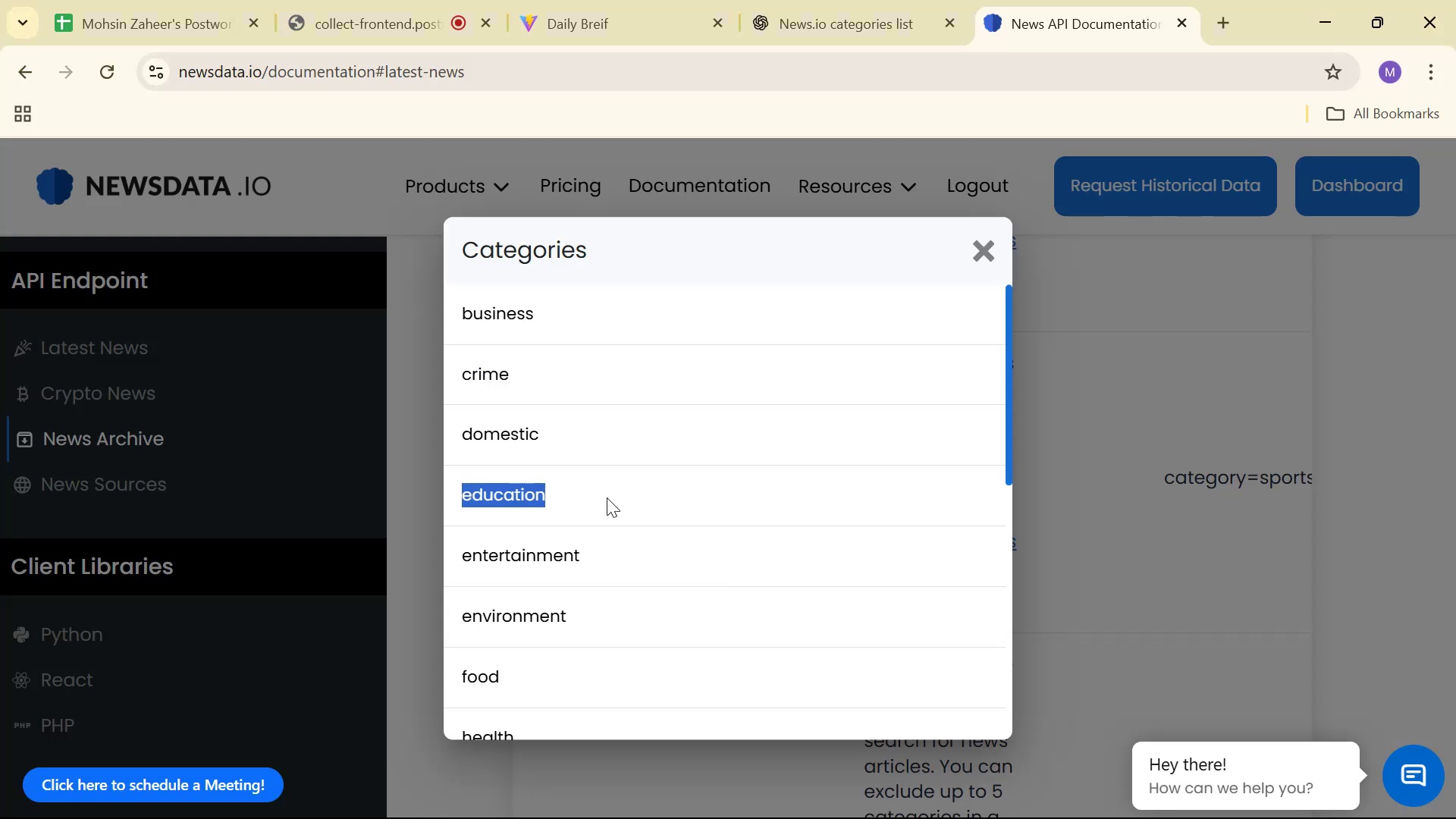 
key(Alt+Tab)
 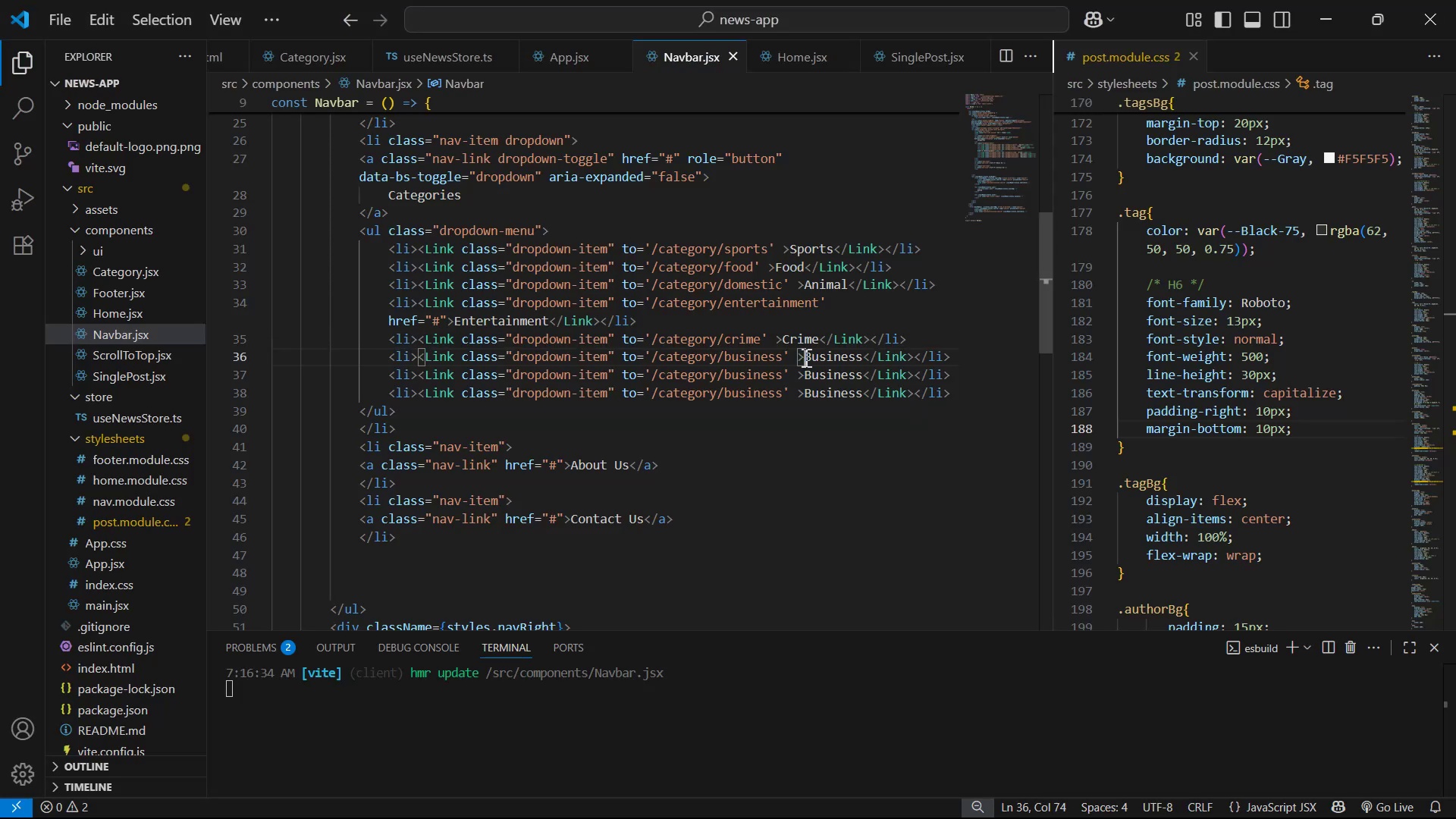 
key(Control+V)
 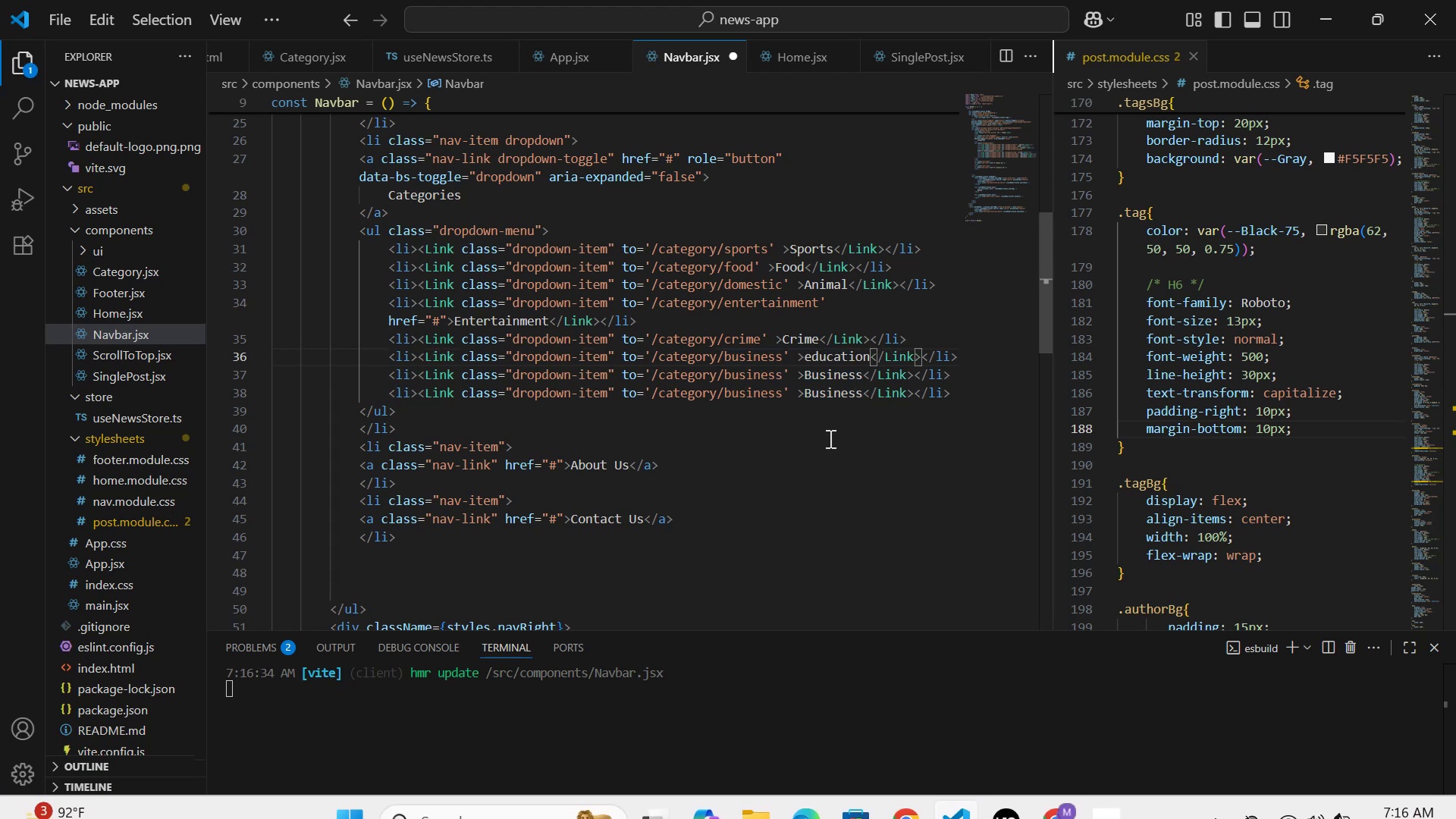 
left_click([811, 364])
 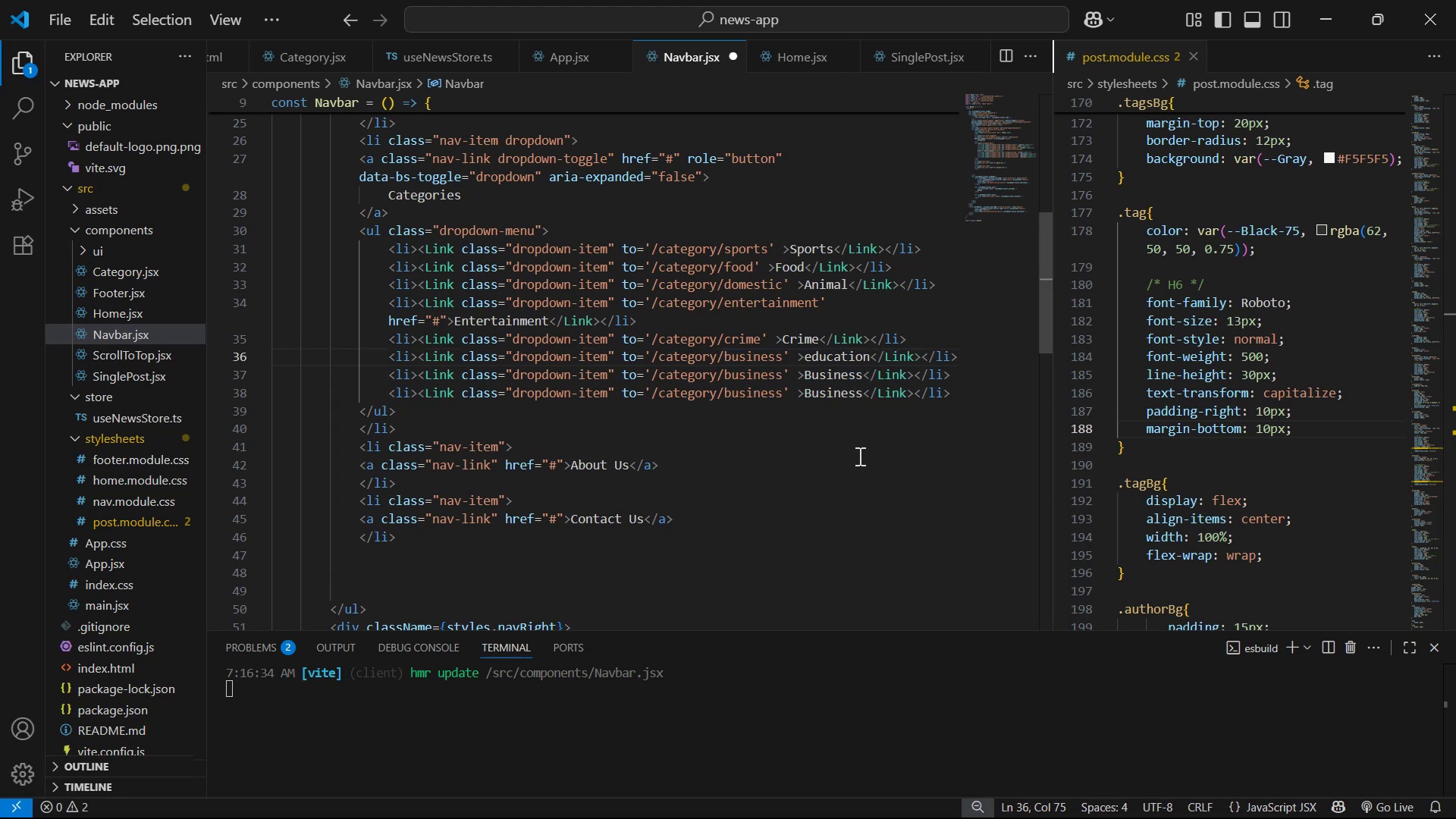 
key(Backspace)
 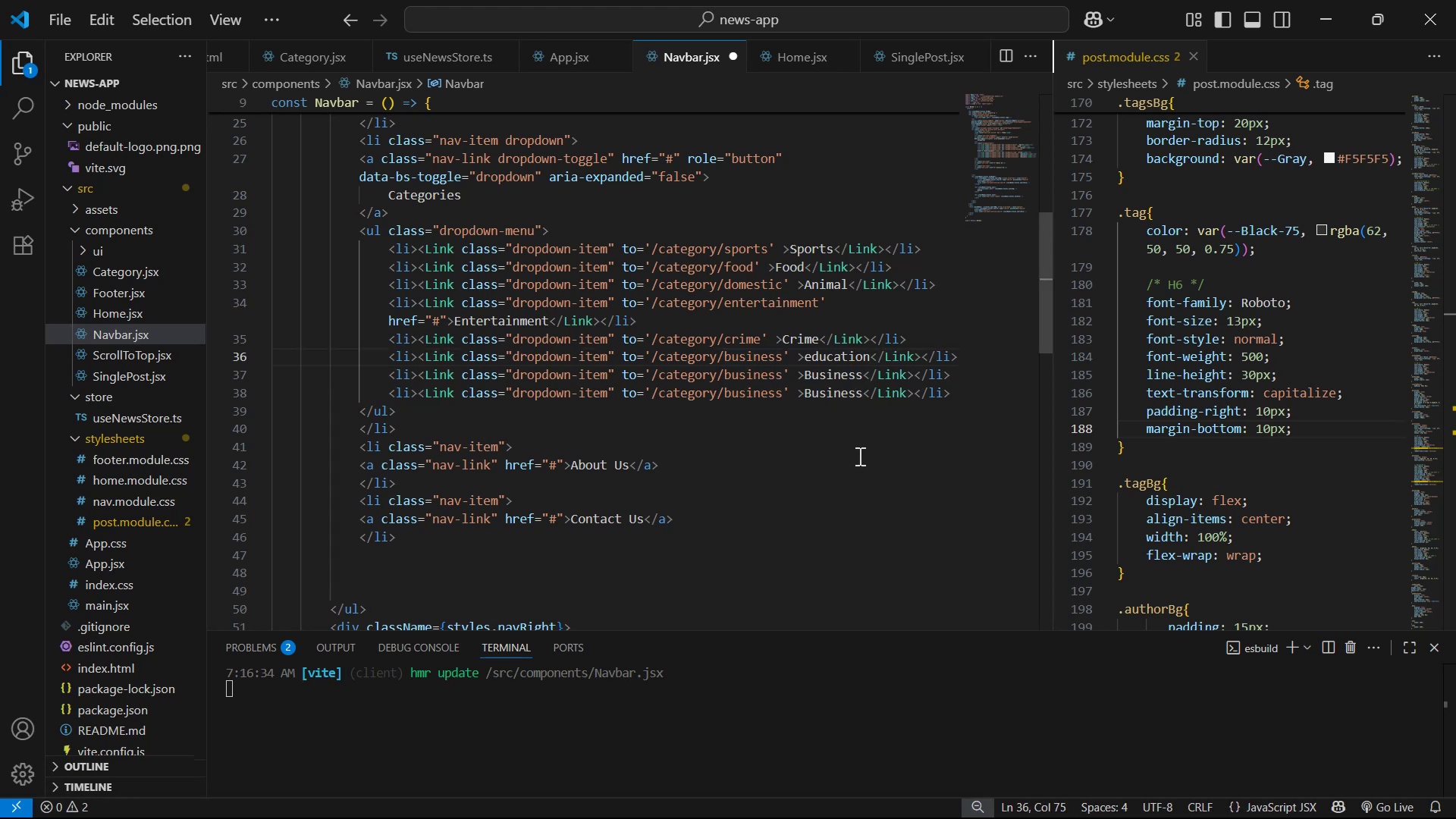 
key(Shift+E)
 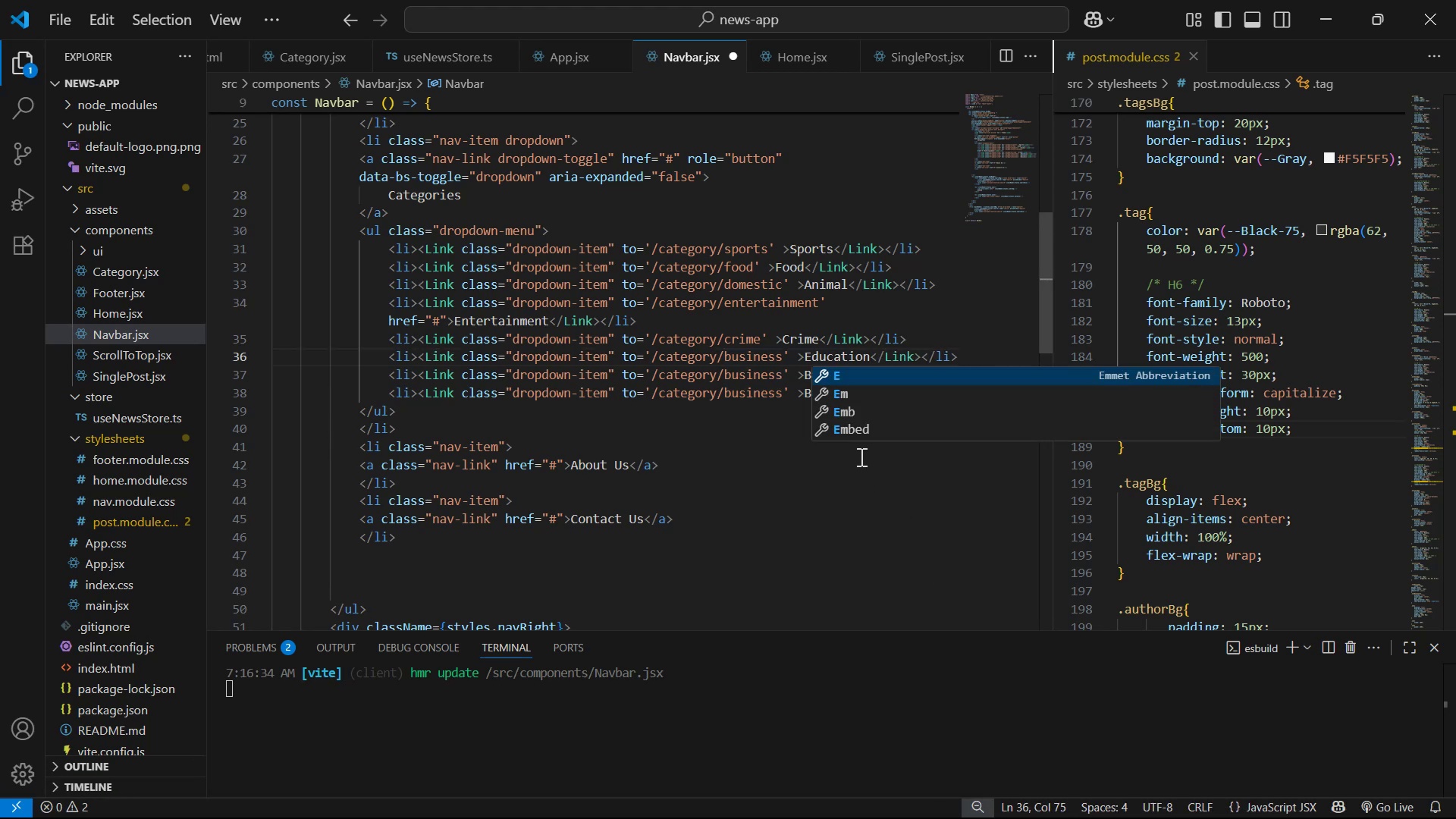 
wait(6.47)
 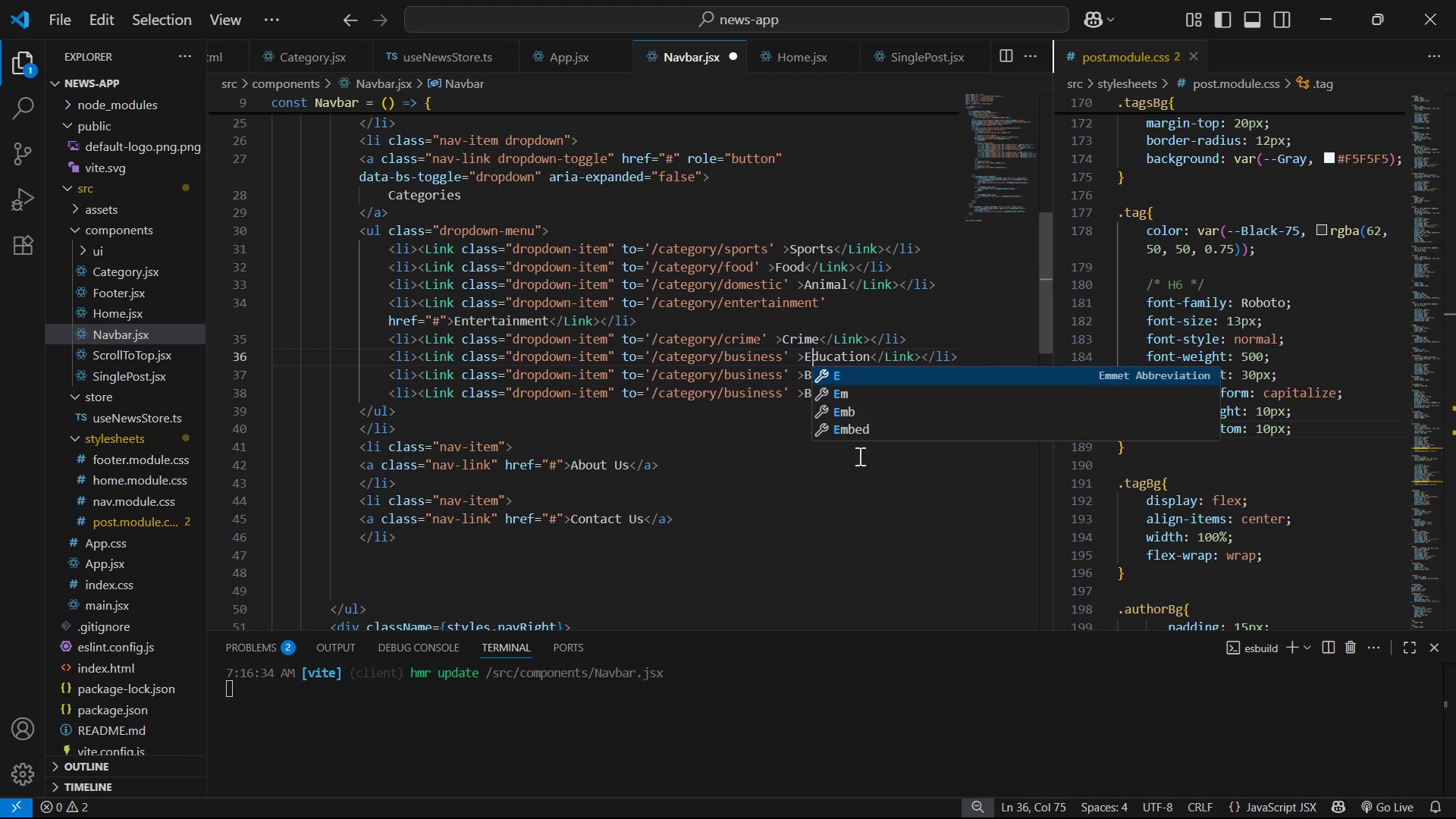 
key(Alt+AltLeft)
 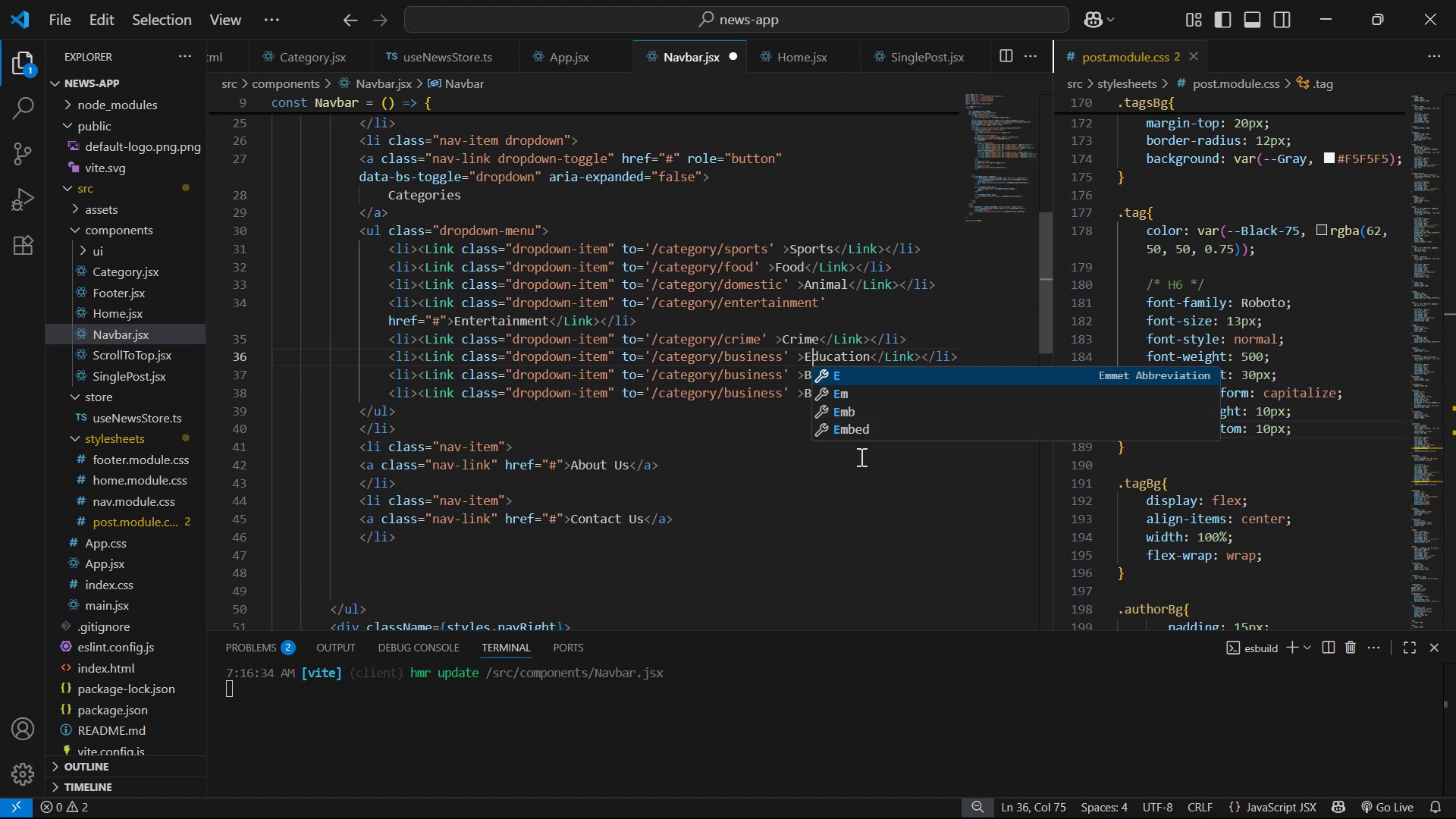 
key(Alt+Tab)
 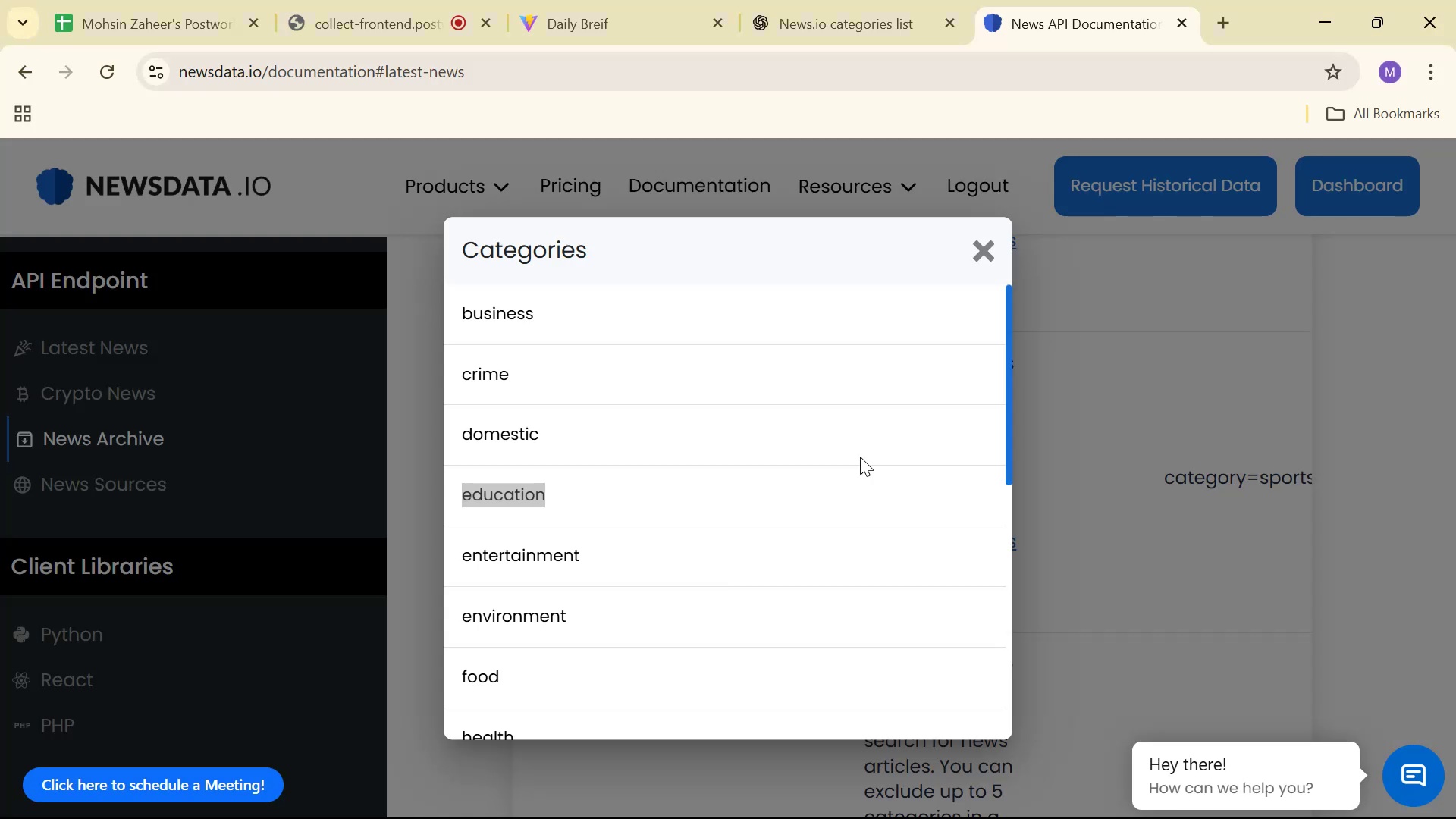 
key(Control+C)
 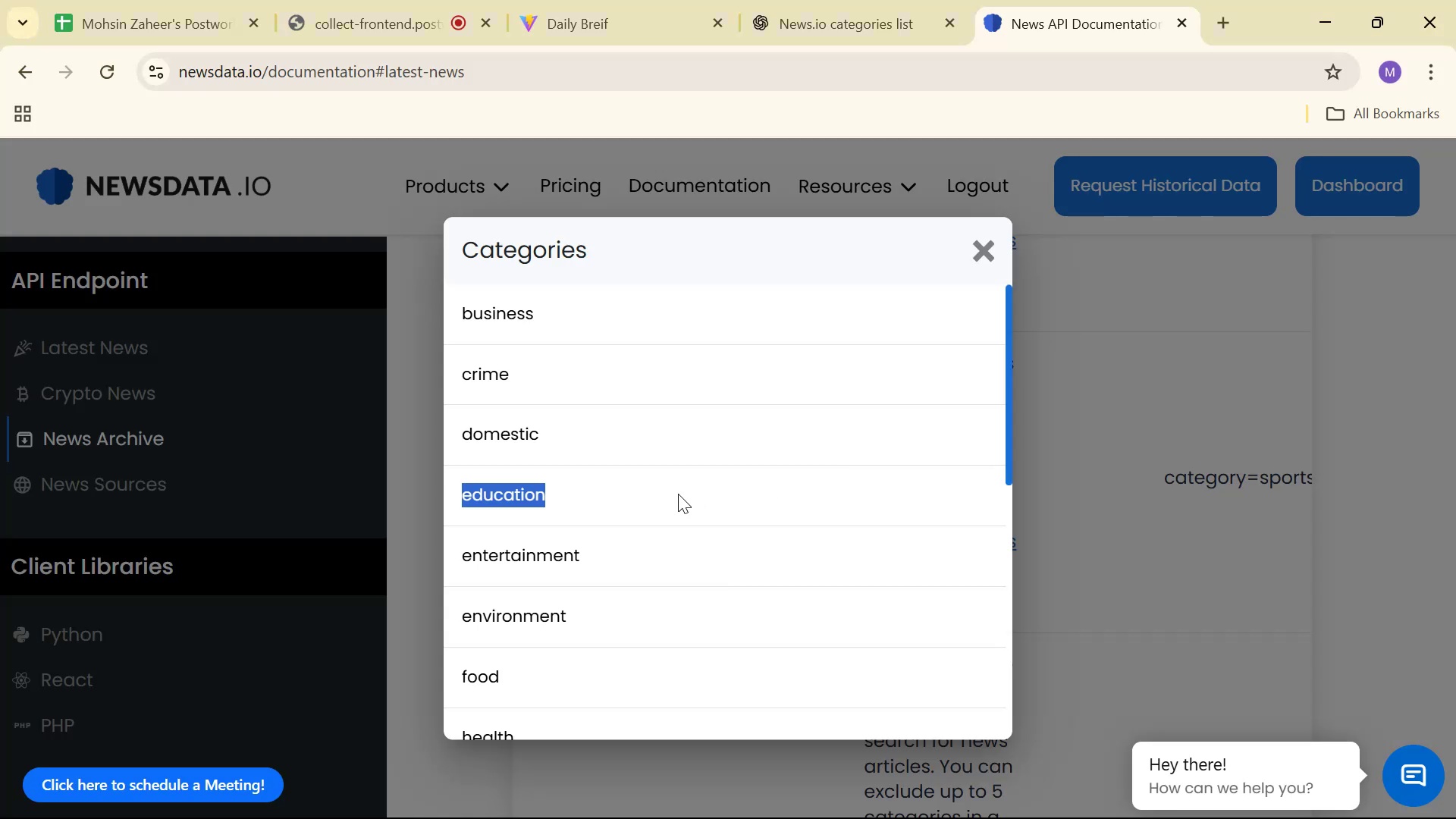 
key(Alt+AltLeft)
 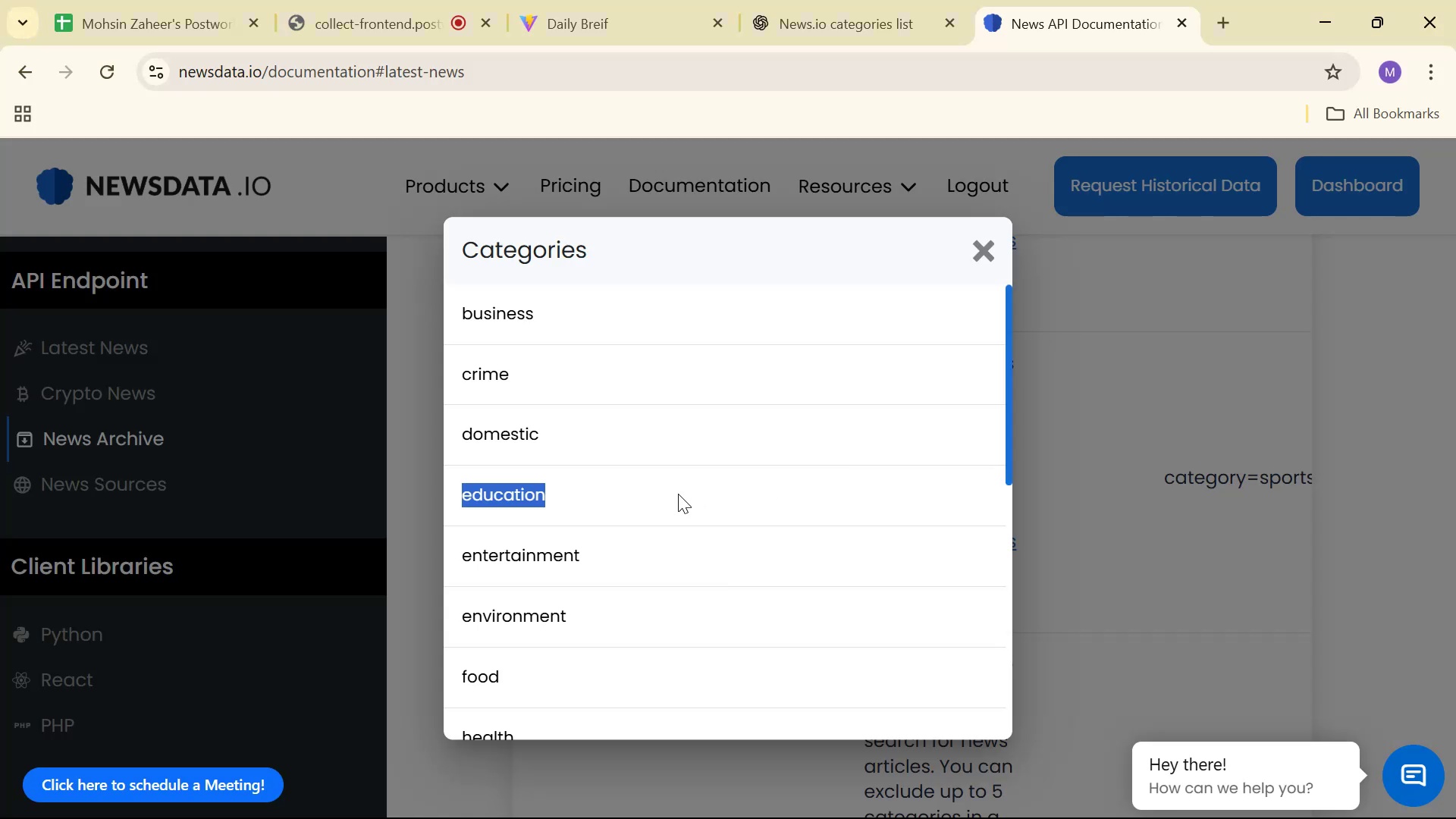 
key(Alt+Tab)
 